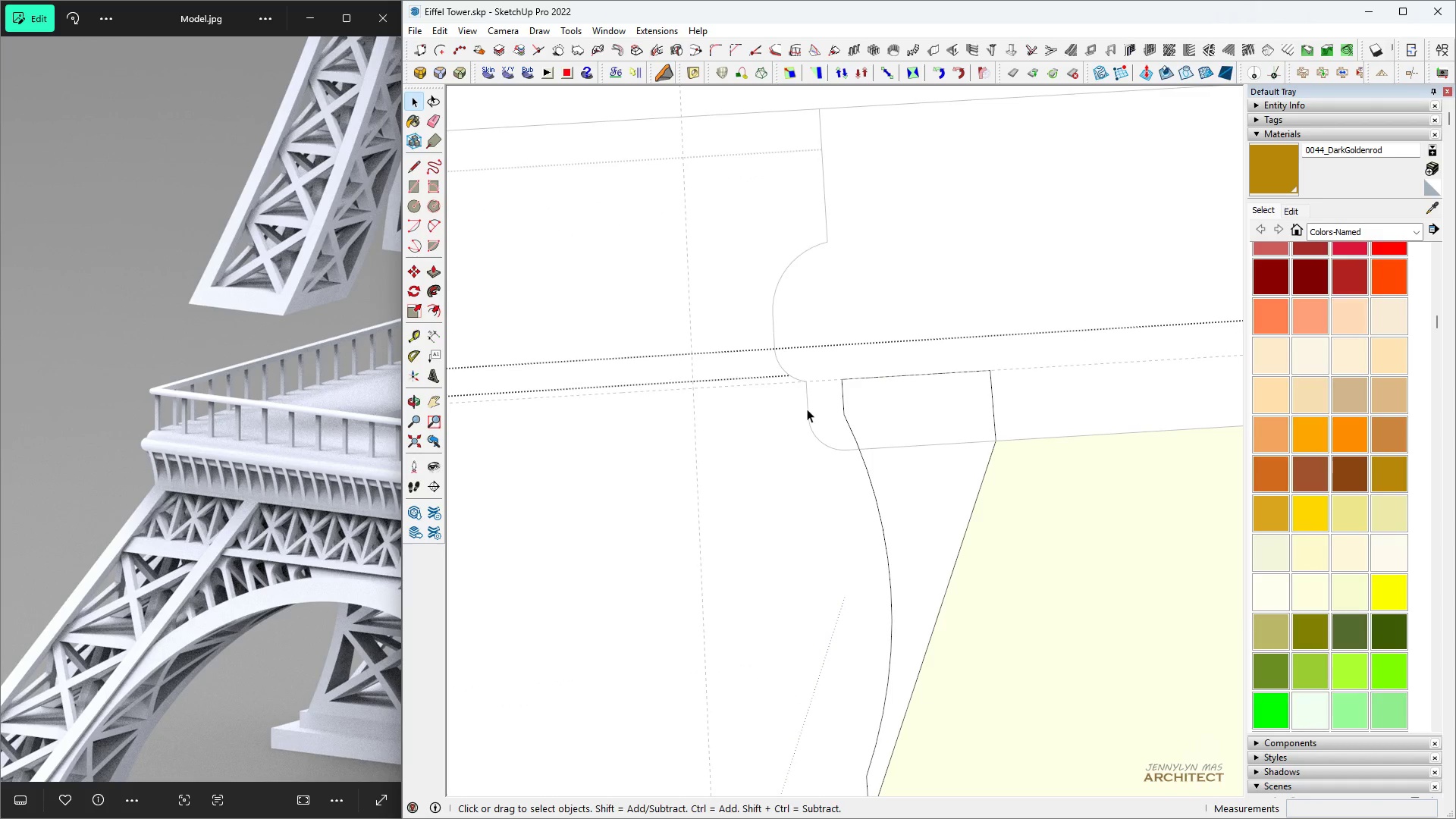 
double_click([807, 409])
 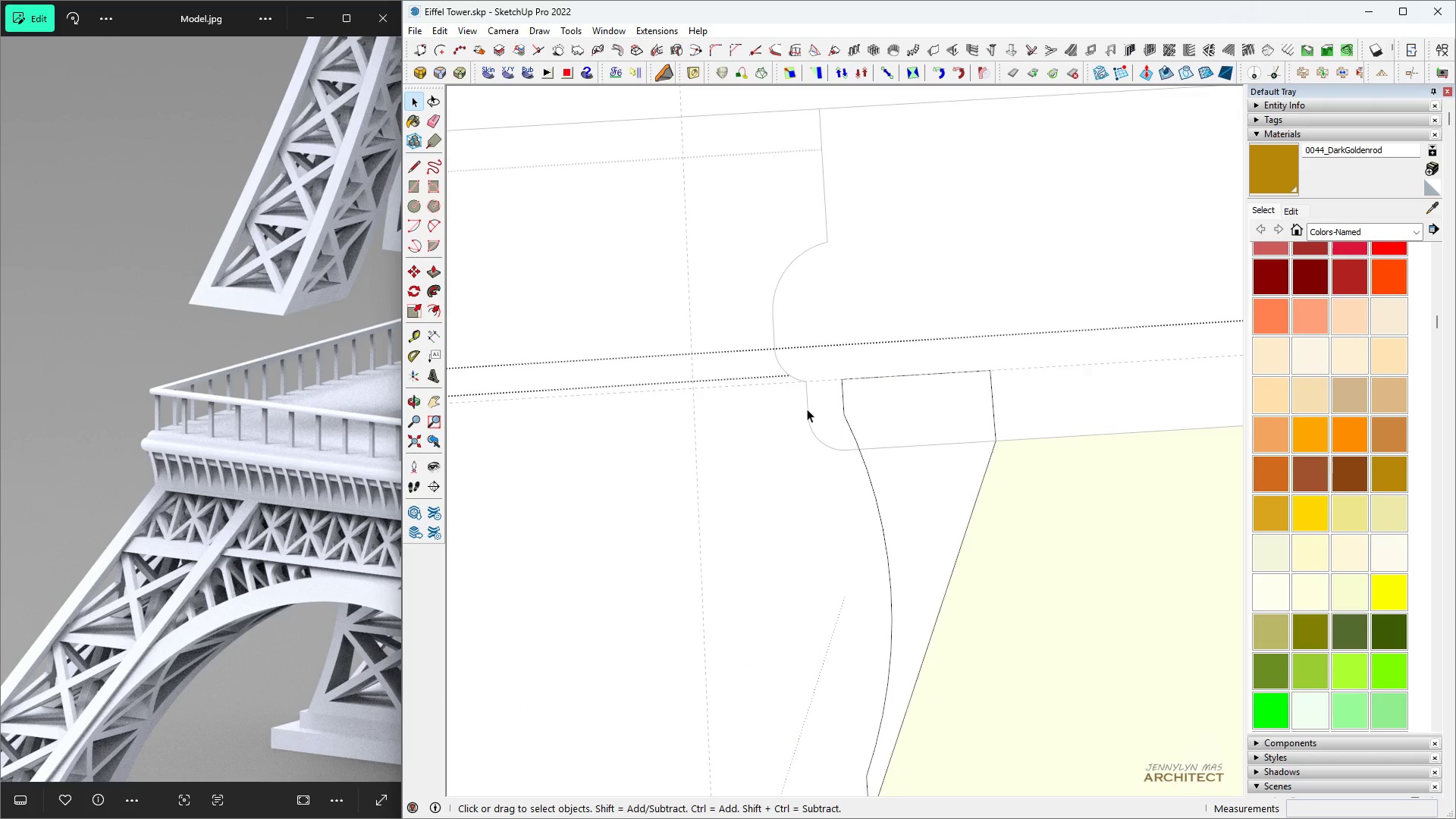 
triple_click([807, 409])
 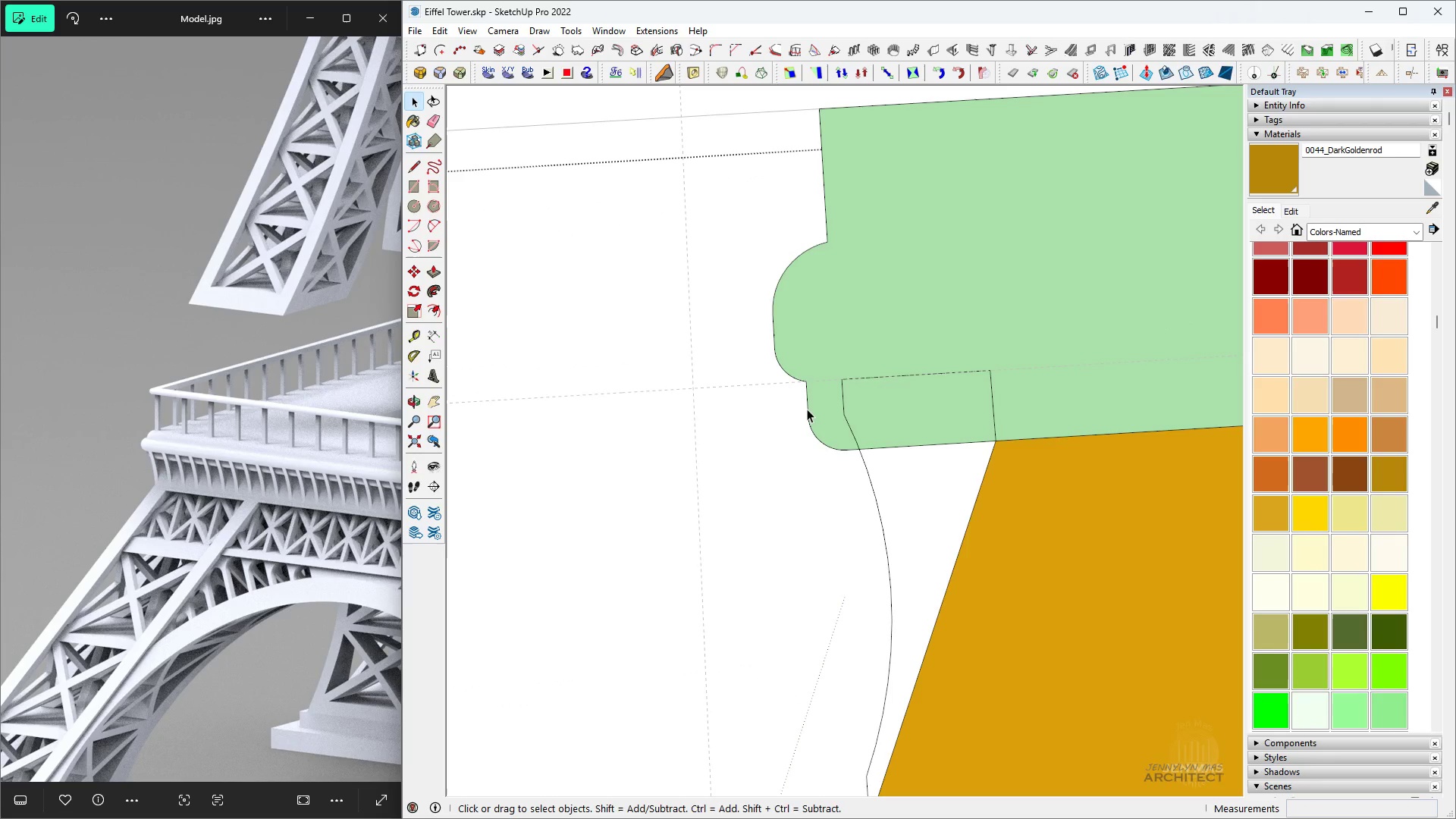 
key(Escape)
 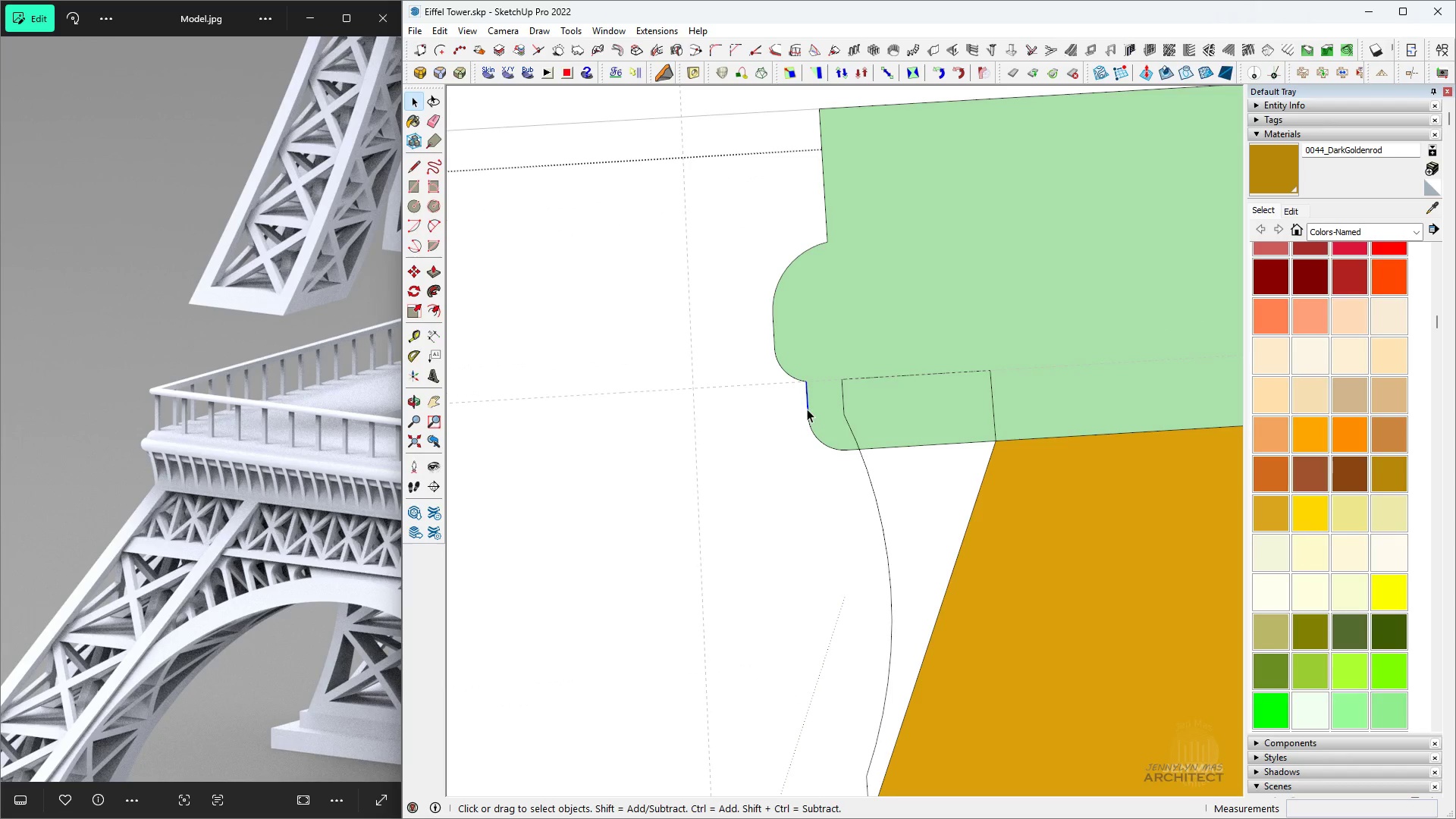 
double_click([807, 409])
 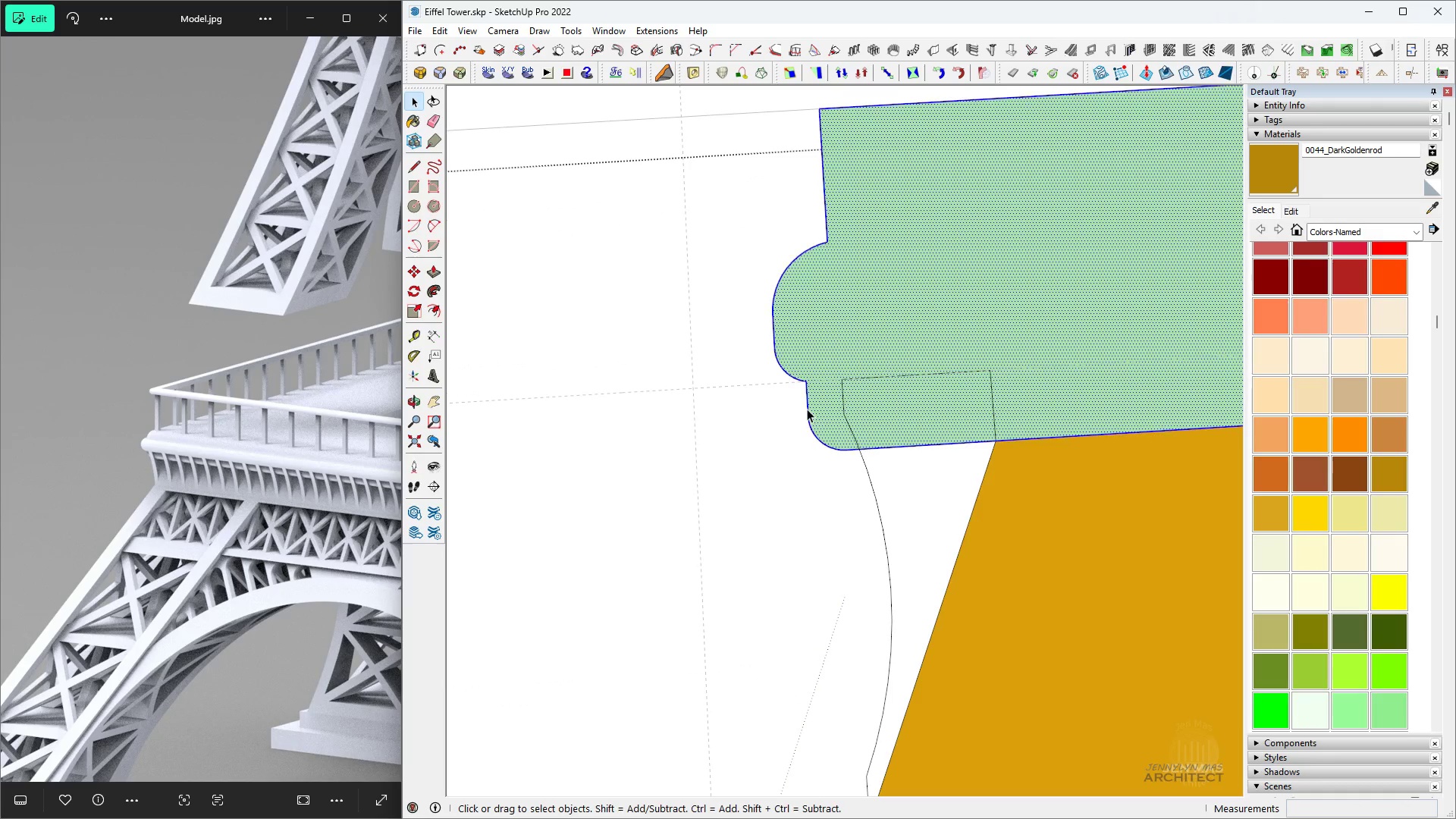 
triple_click([807, 409])
 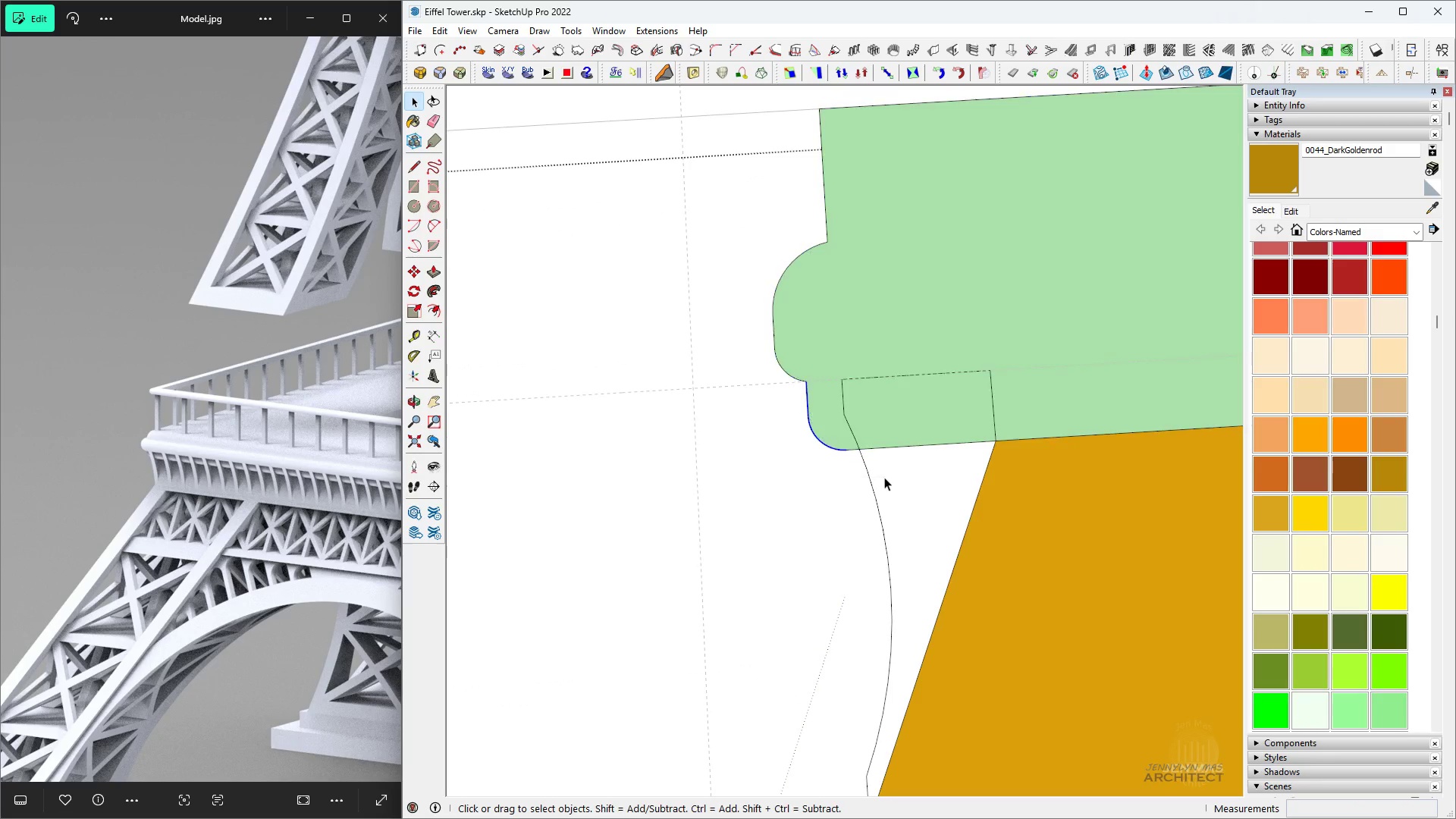 
key(Space)
 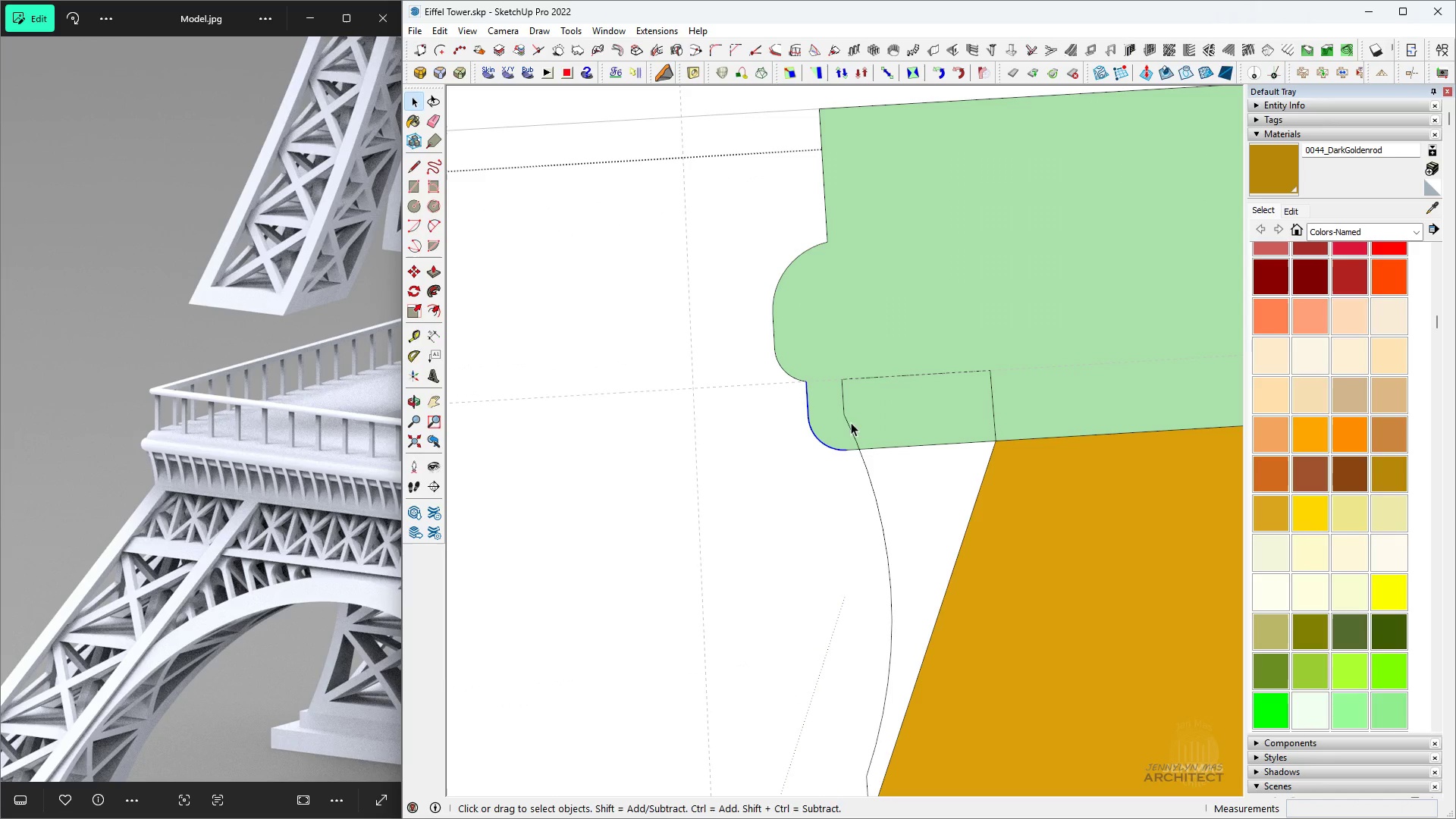 
key(H)
 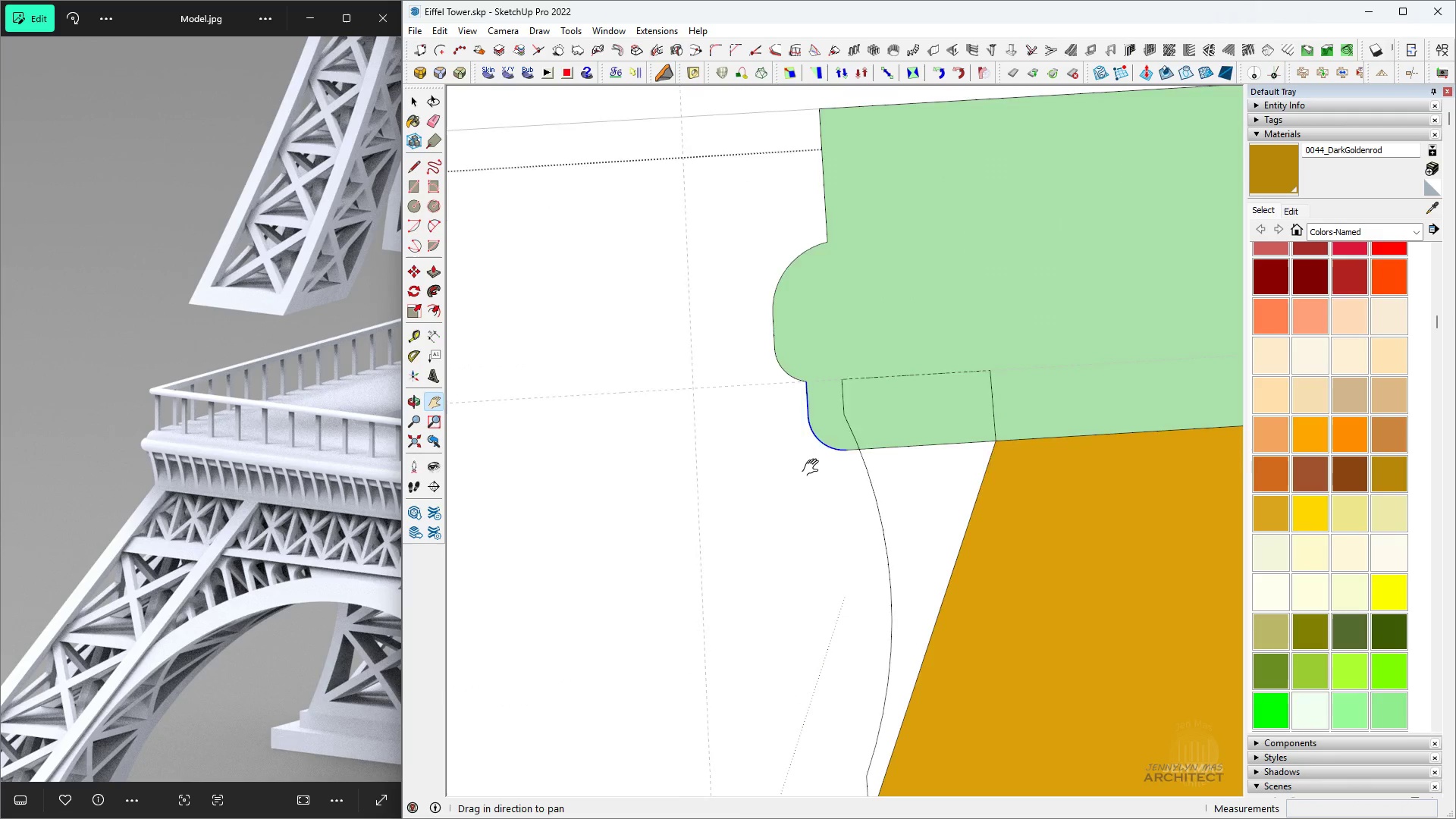 
key(Space)
 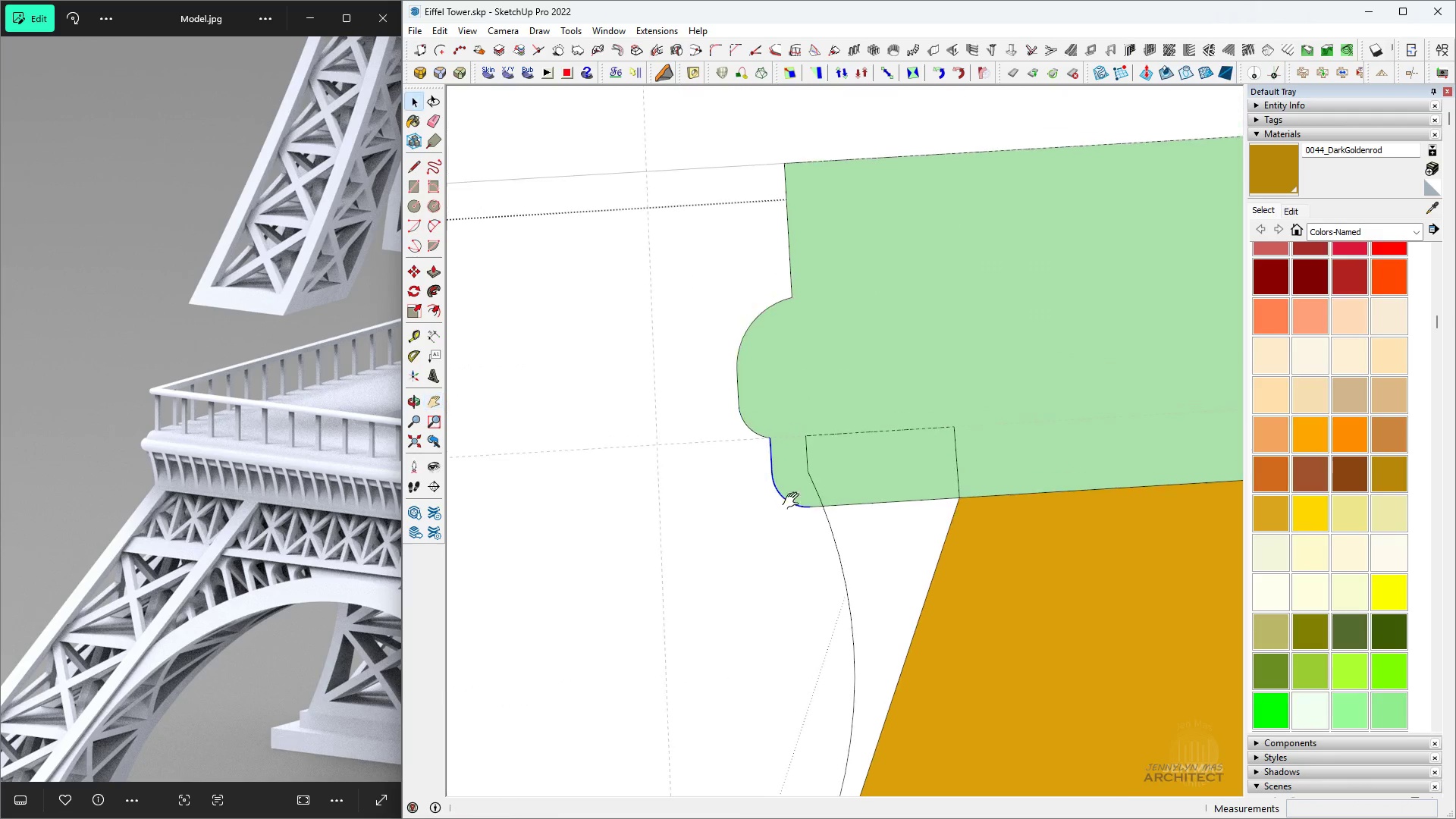 
key(M)
 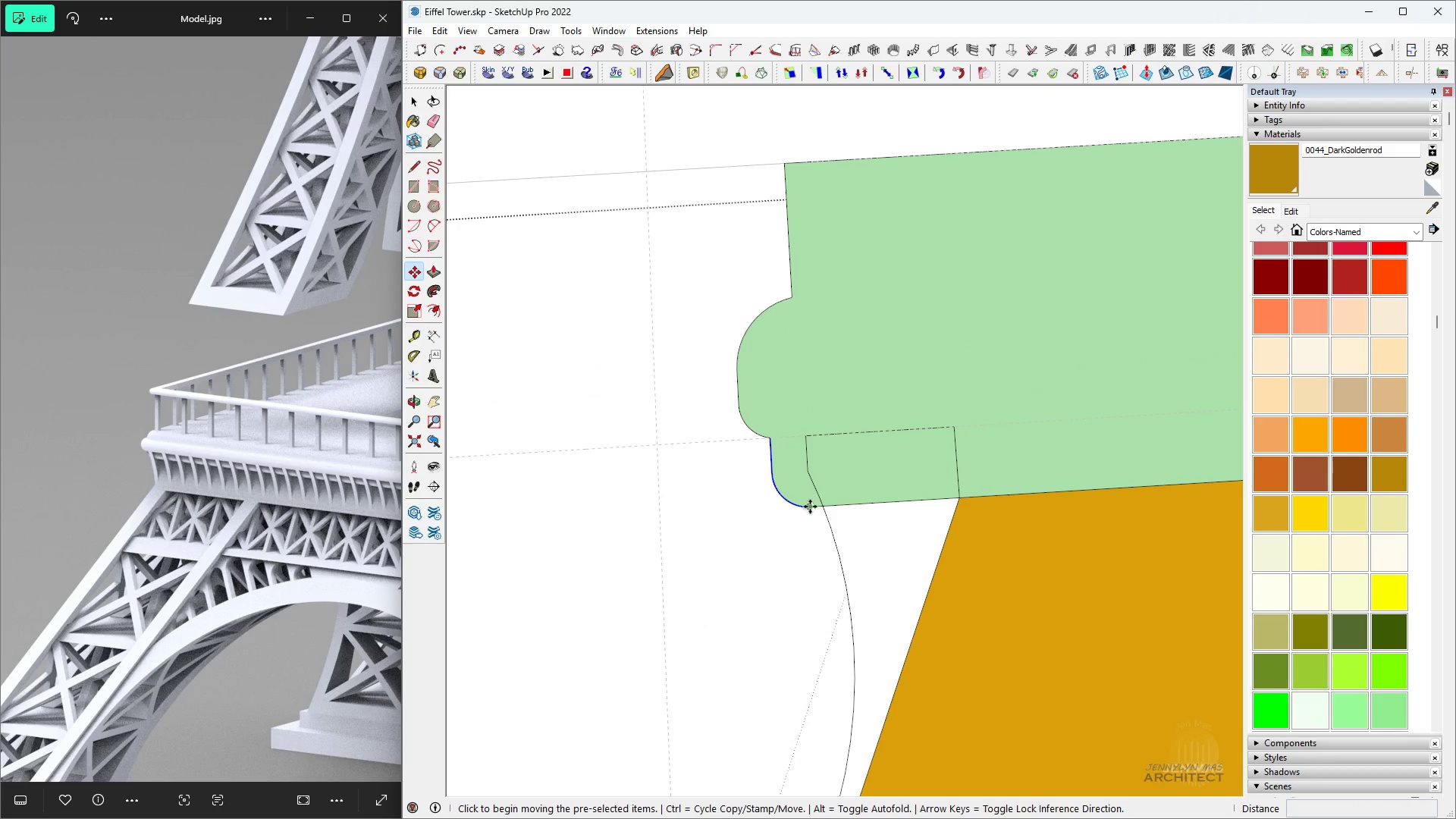 
key(Control+ControlLeft)
 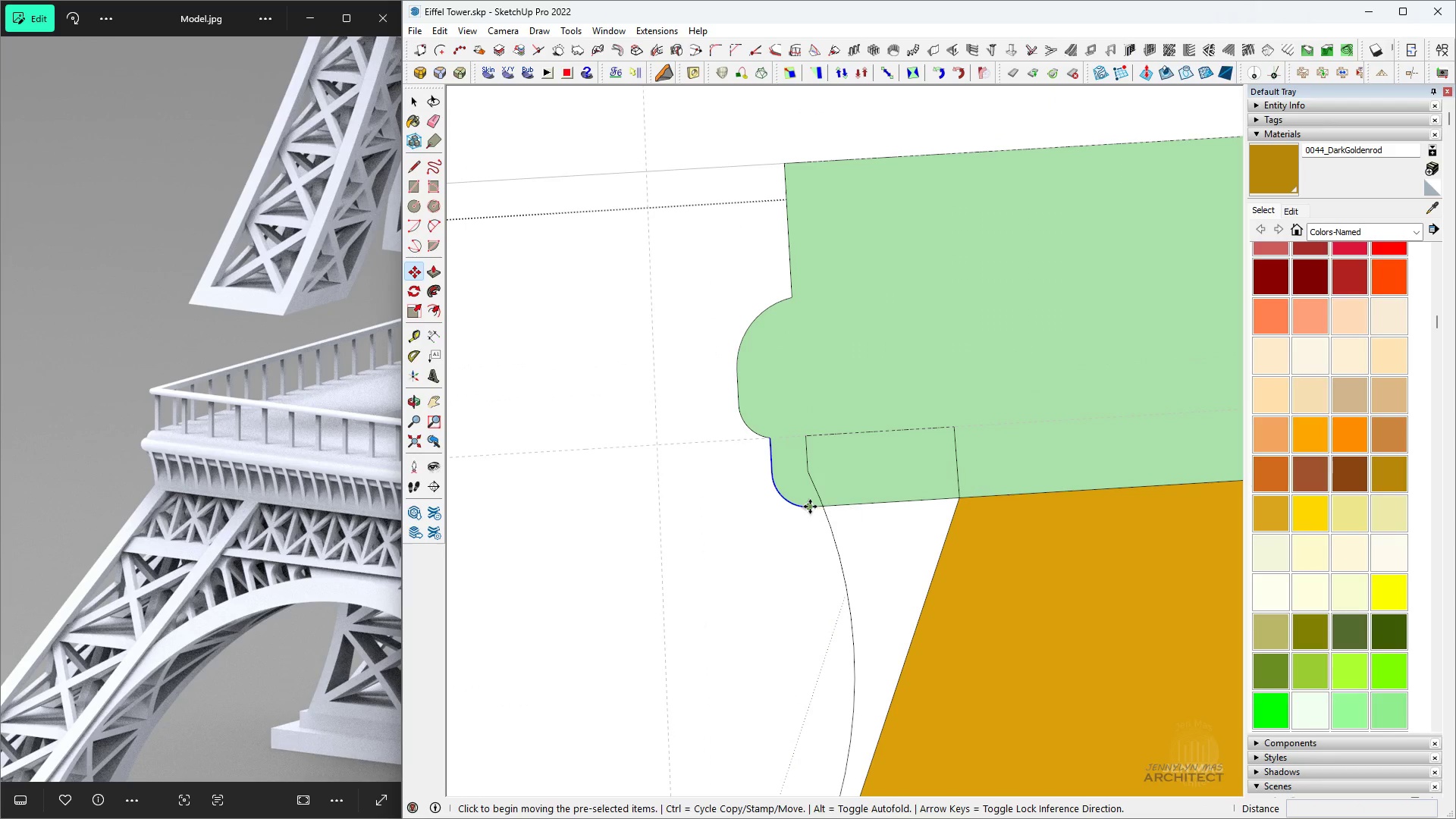 
left_click([810, 507])
 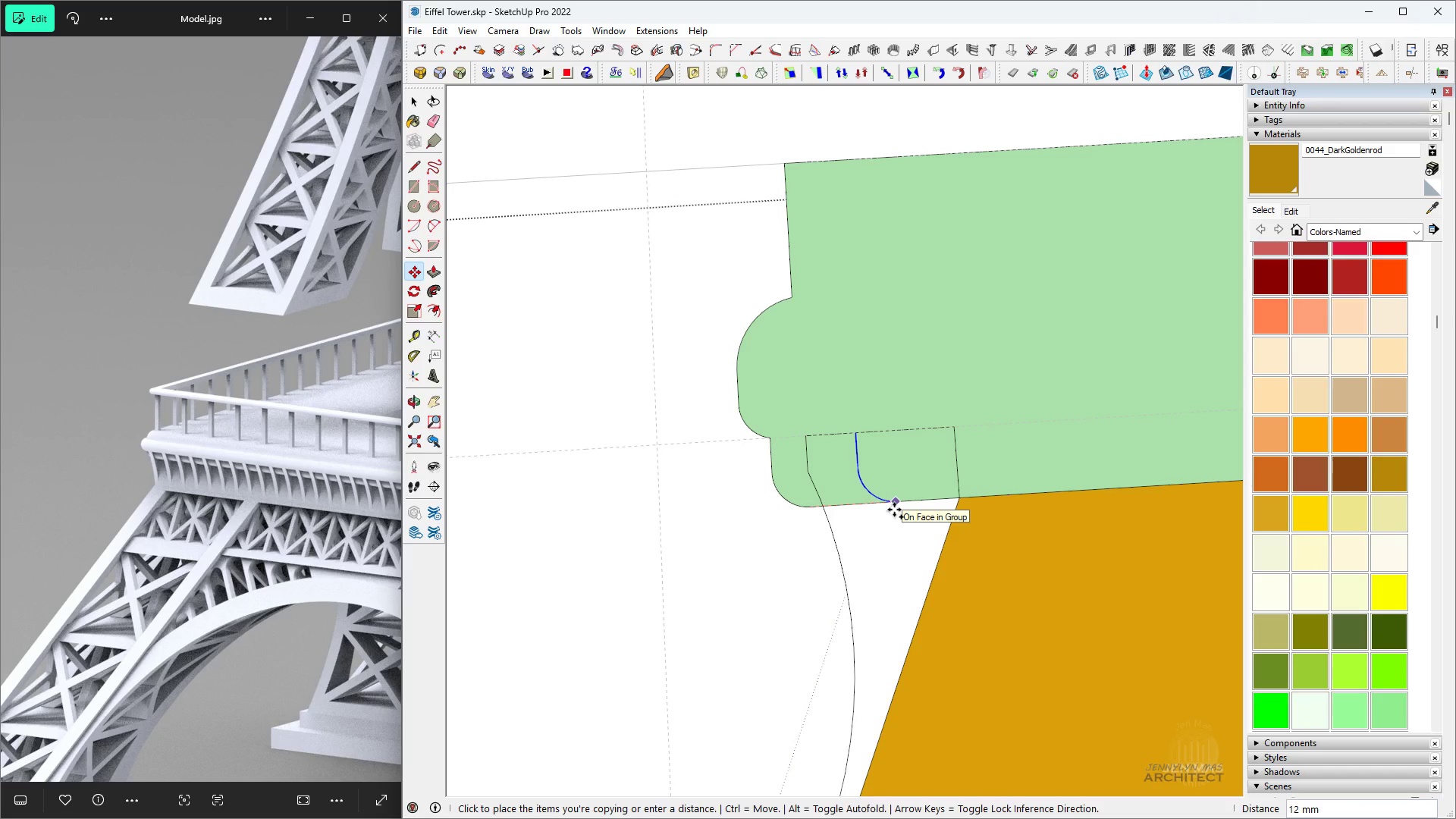 
wait(6.03)
 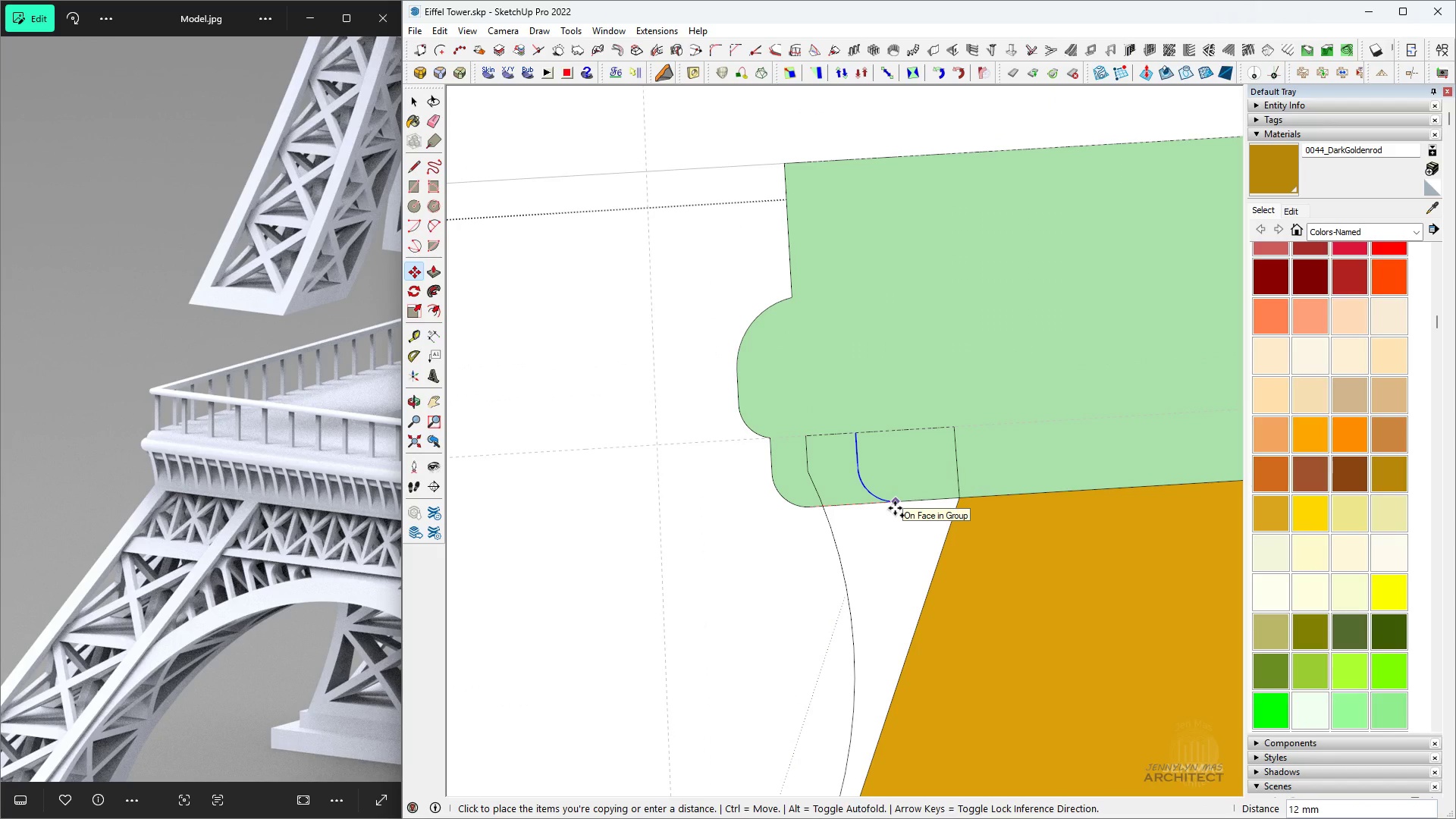 
left_click([910, 507])
 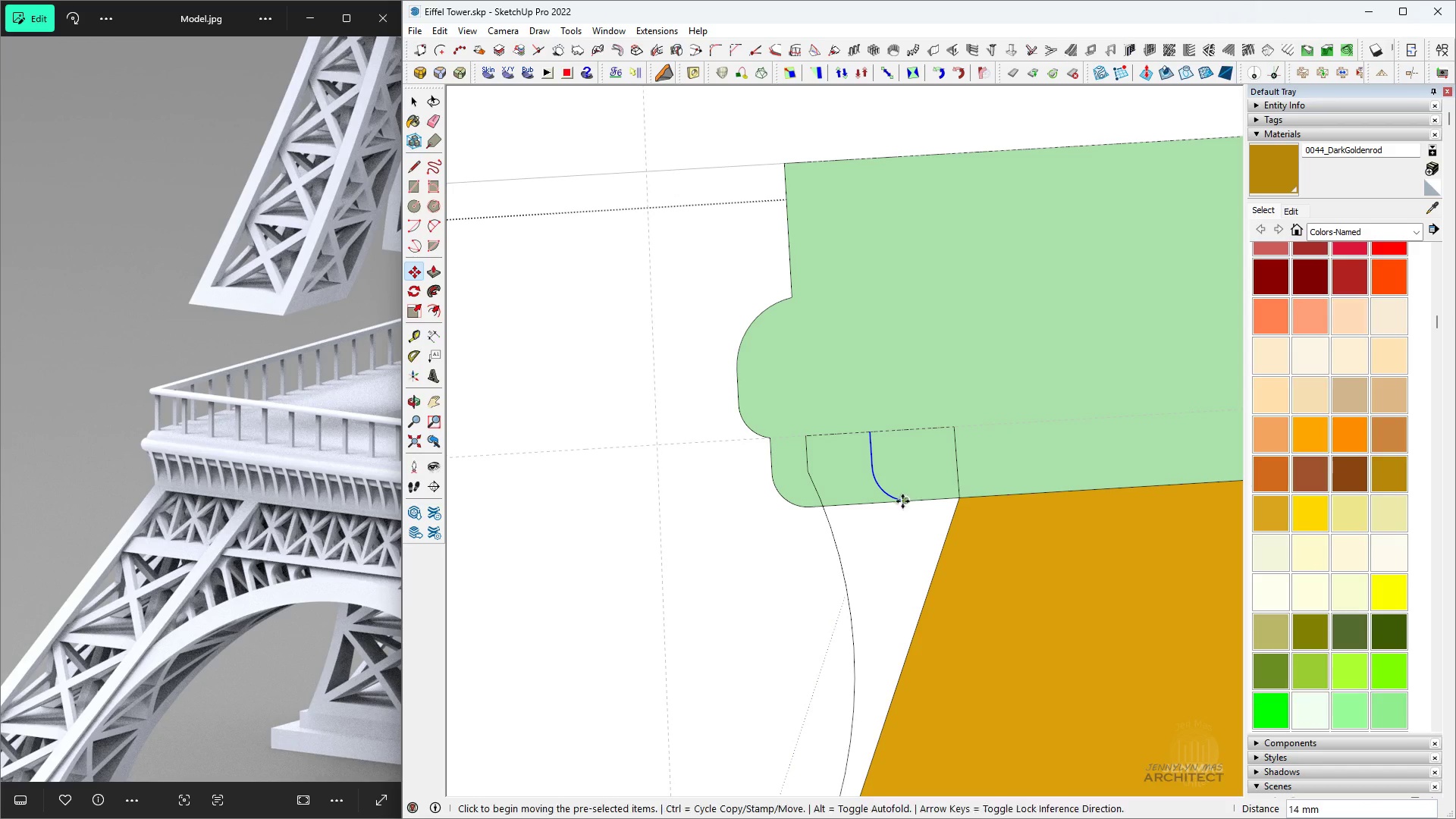 
key(Space)
 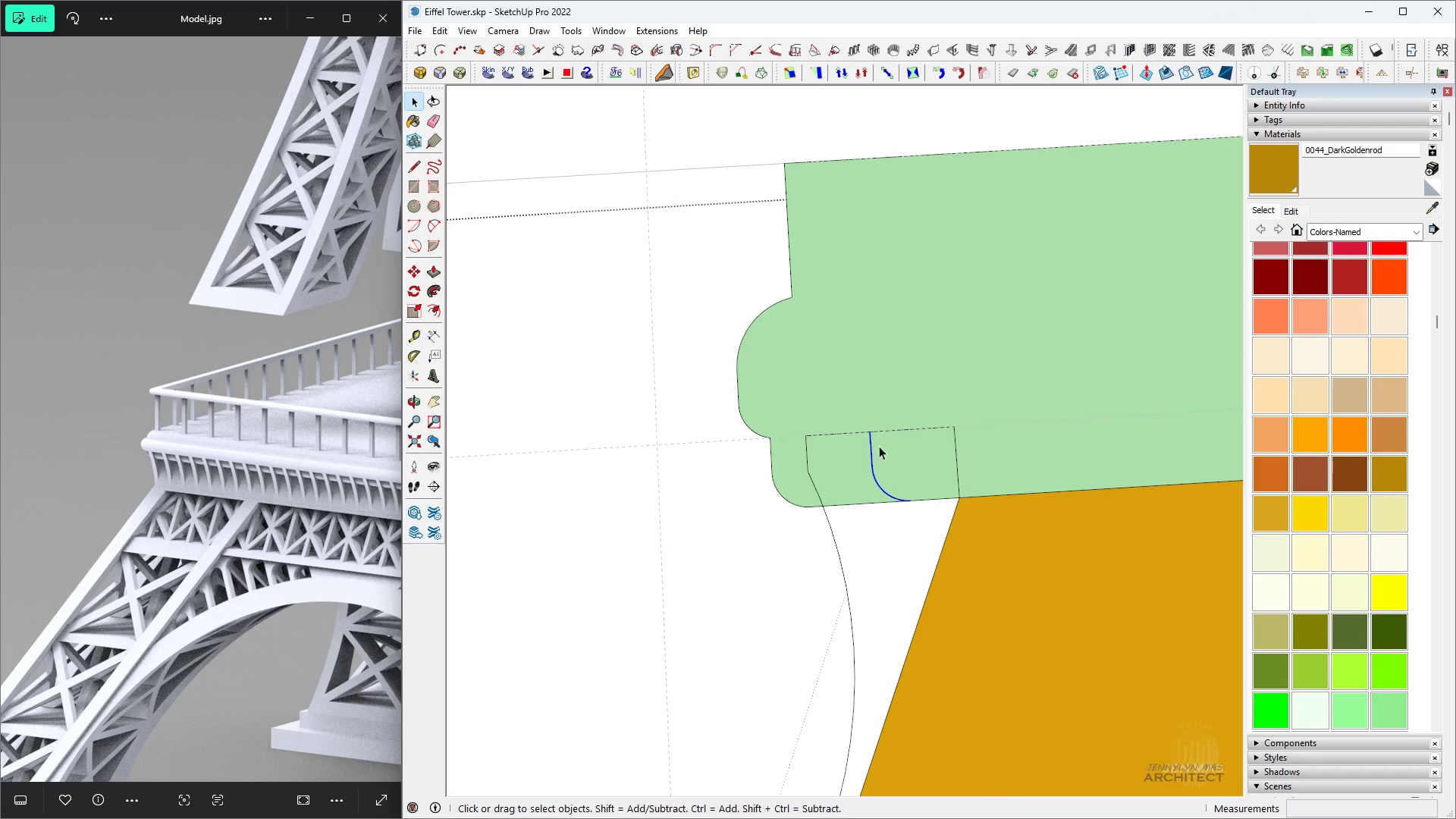 
key(L)
 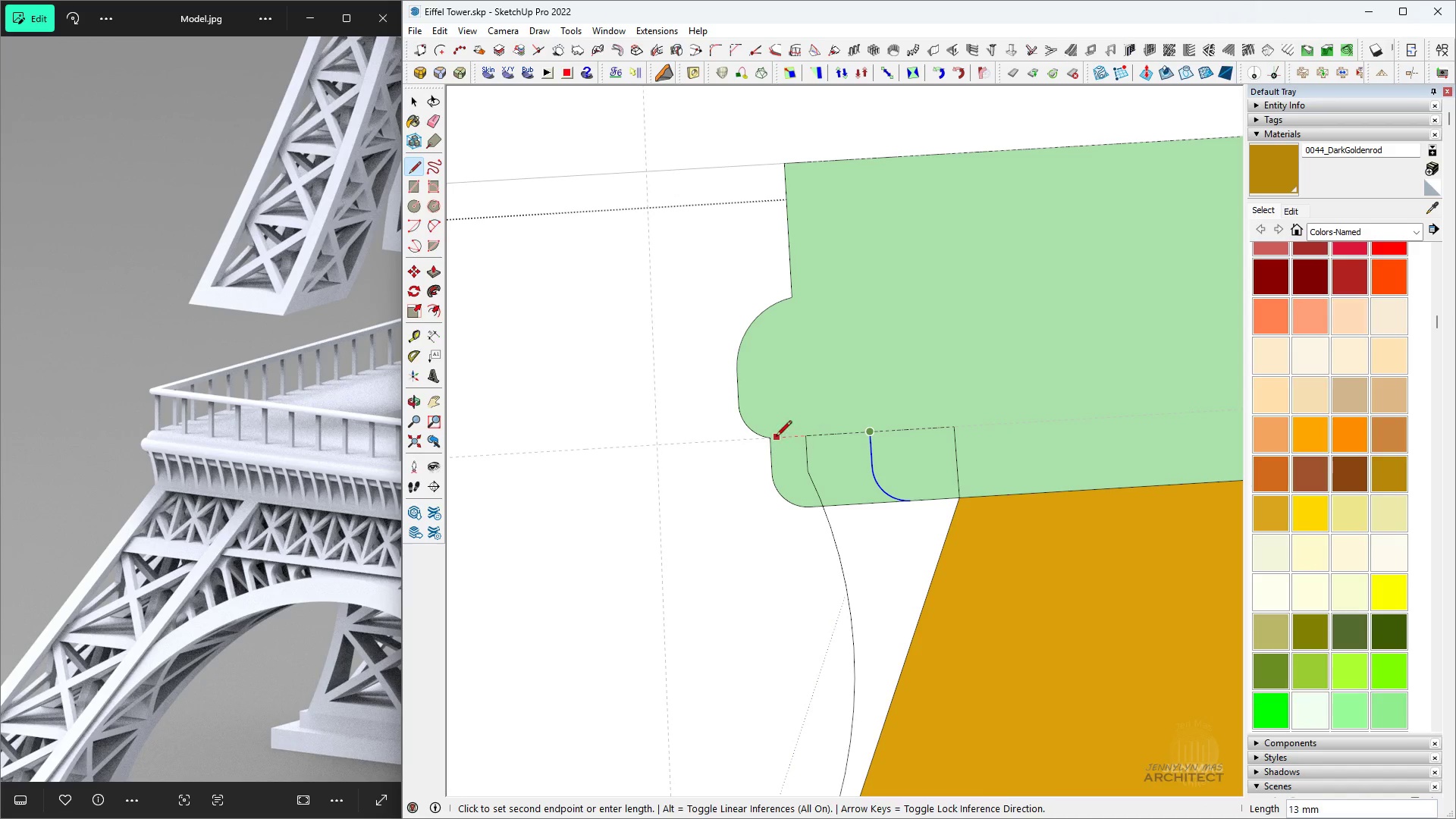 
left_click([770, 438])
 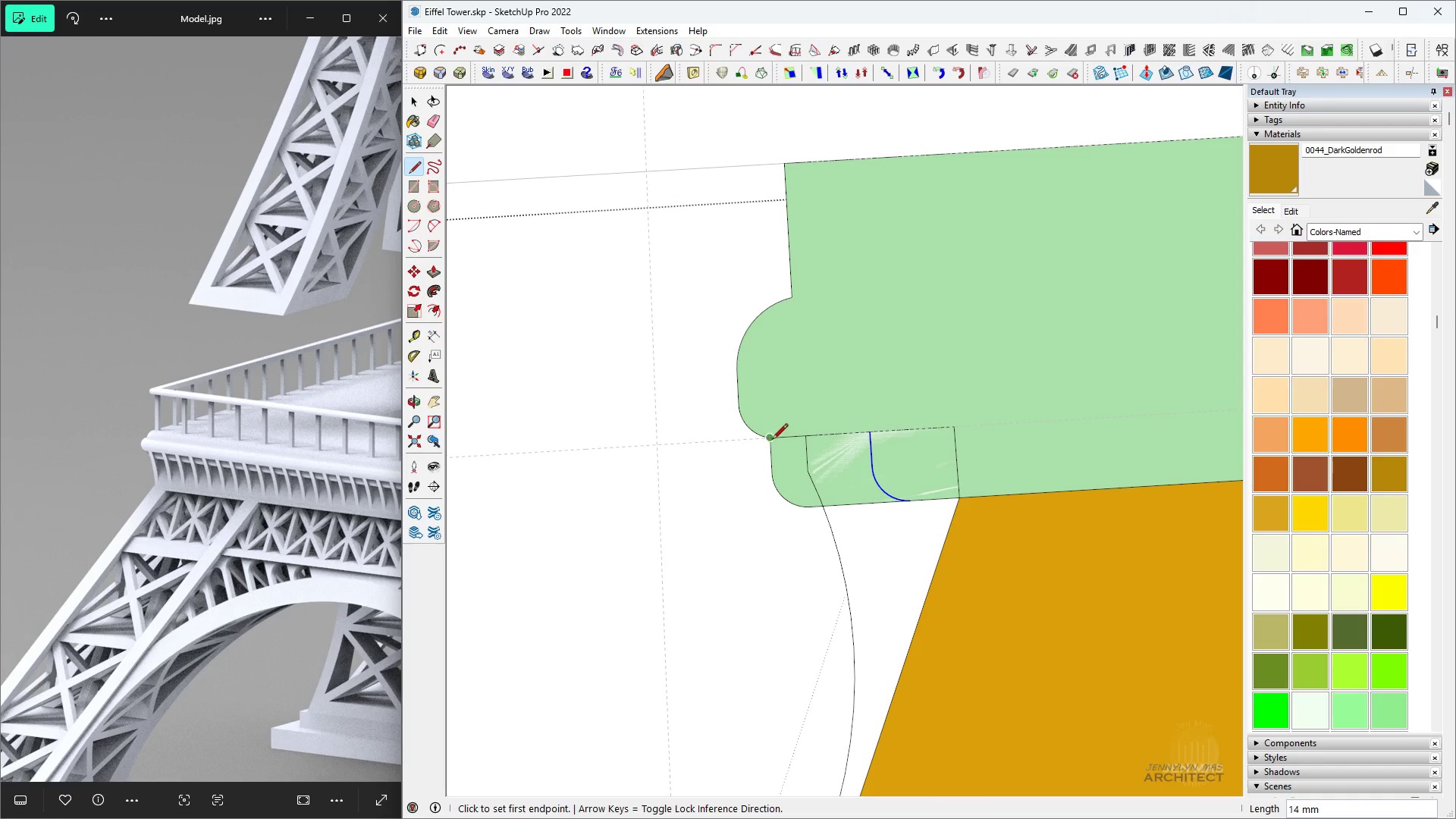 
key(Space)
 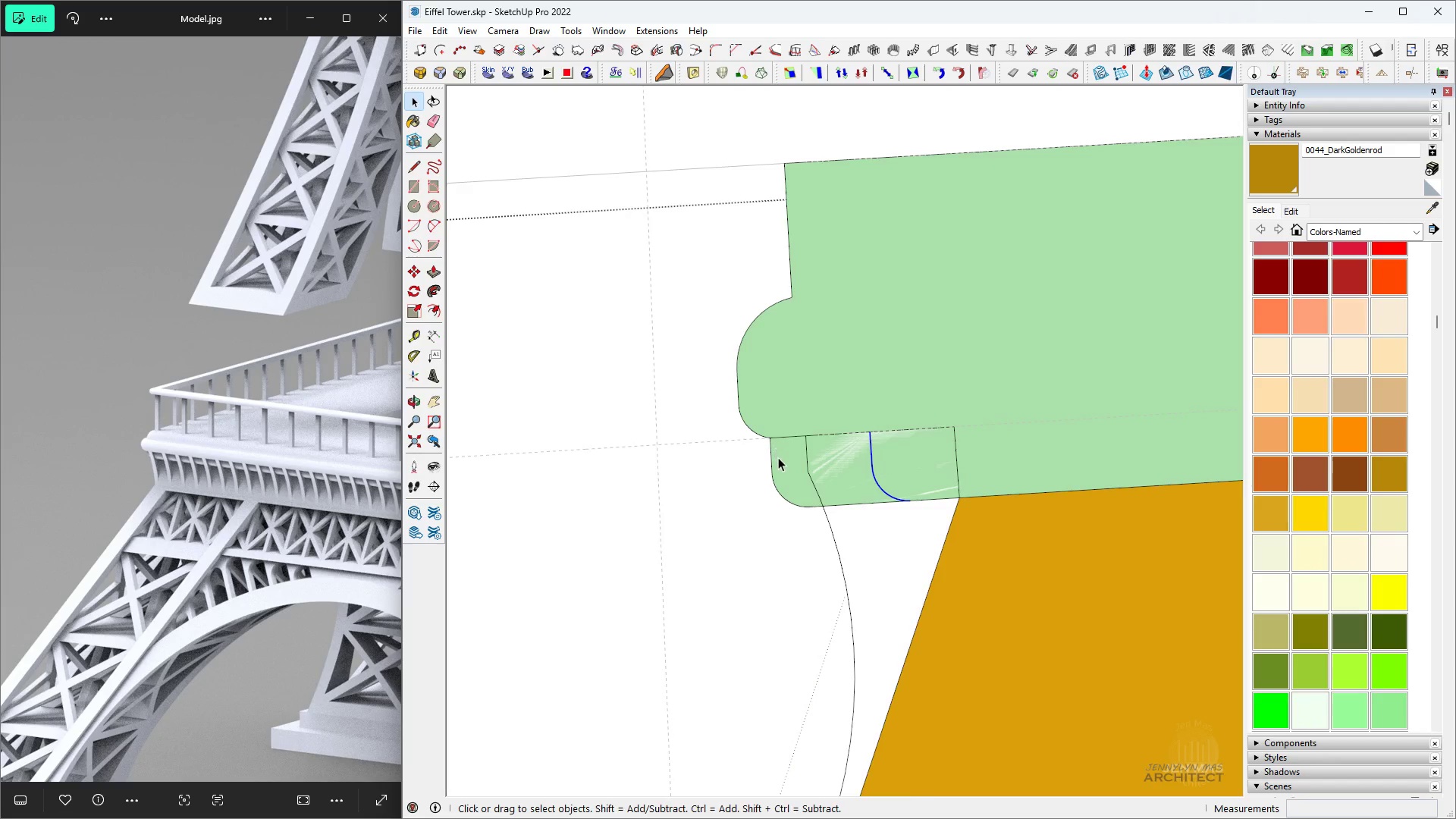 
scroll: coordinate [778, 459], scroll_direction: up, amount: 4.0
 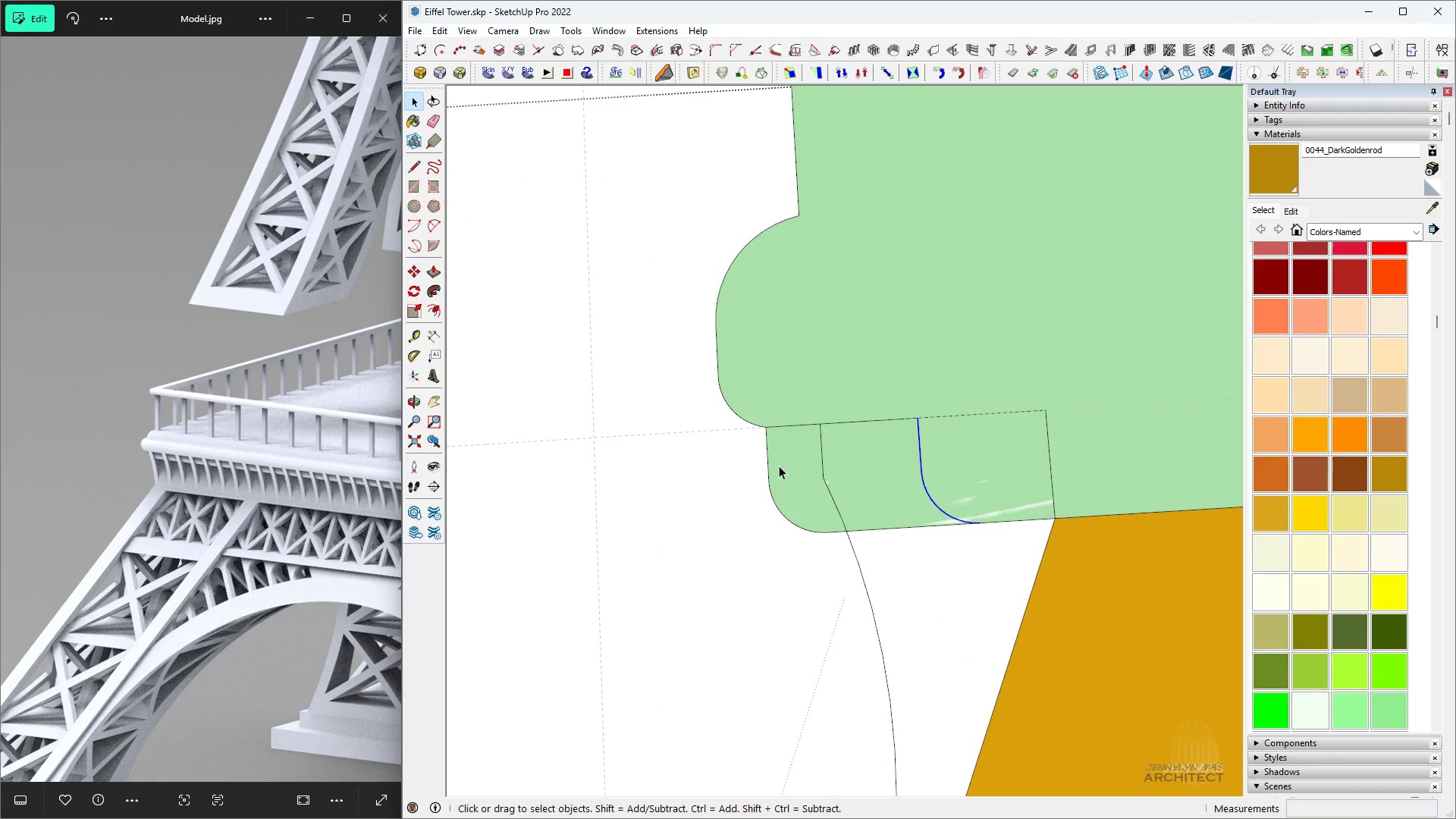 
left_click([779, 466])
 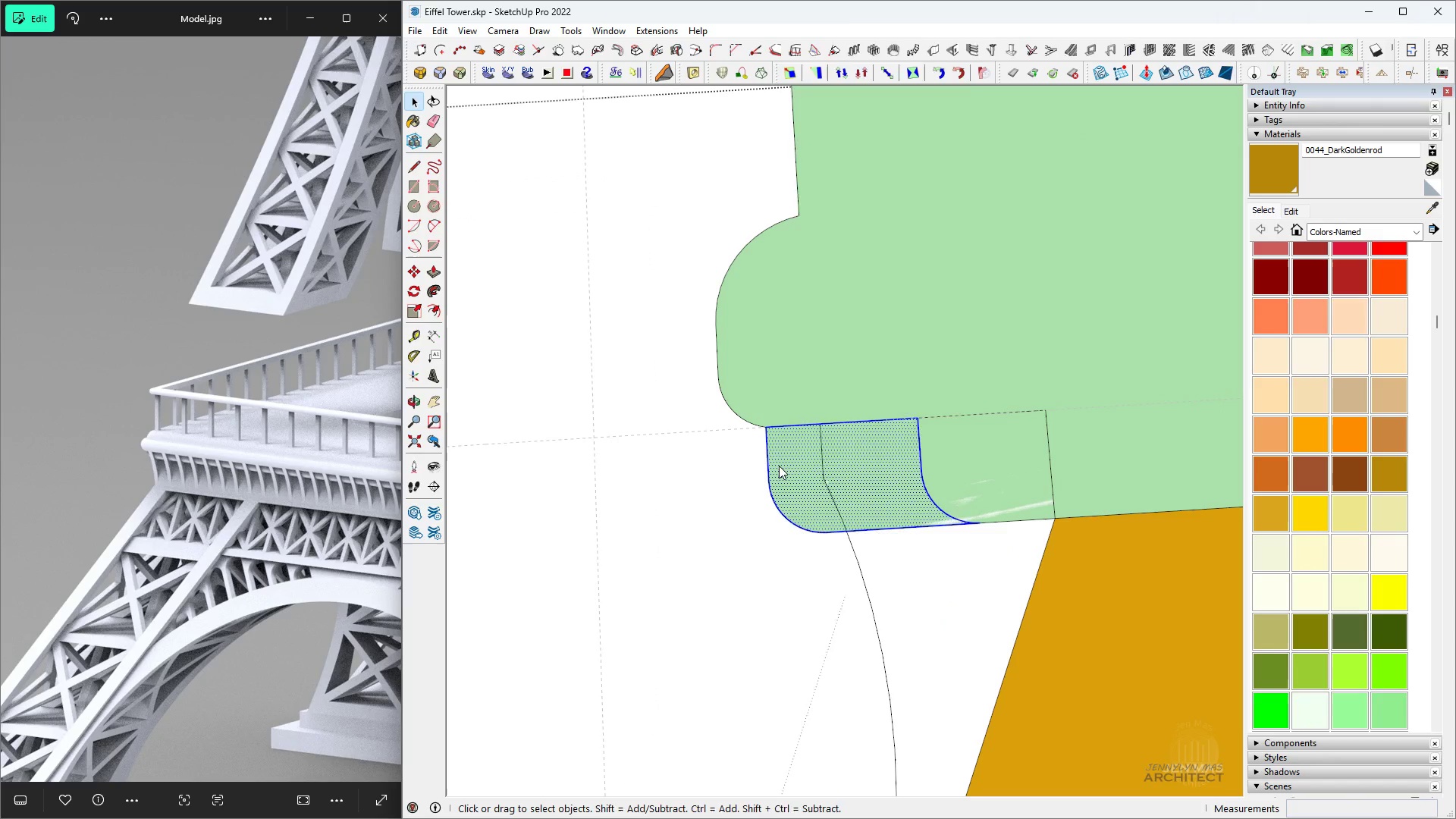 
left_click([779, 466])
 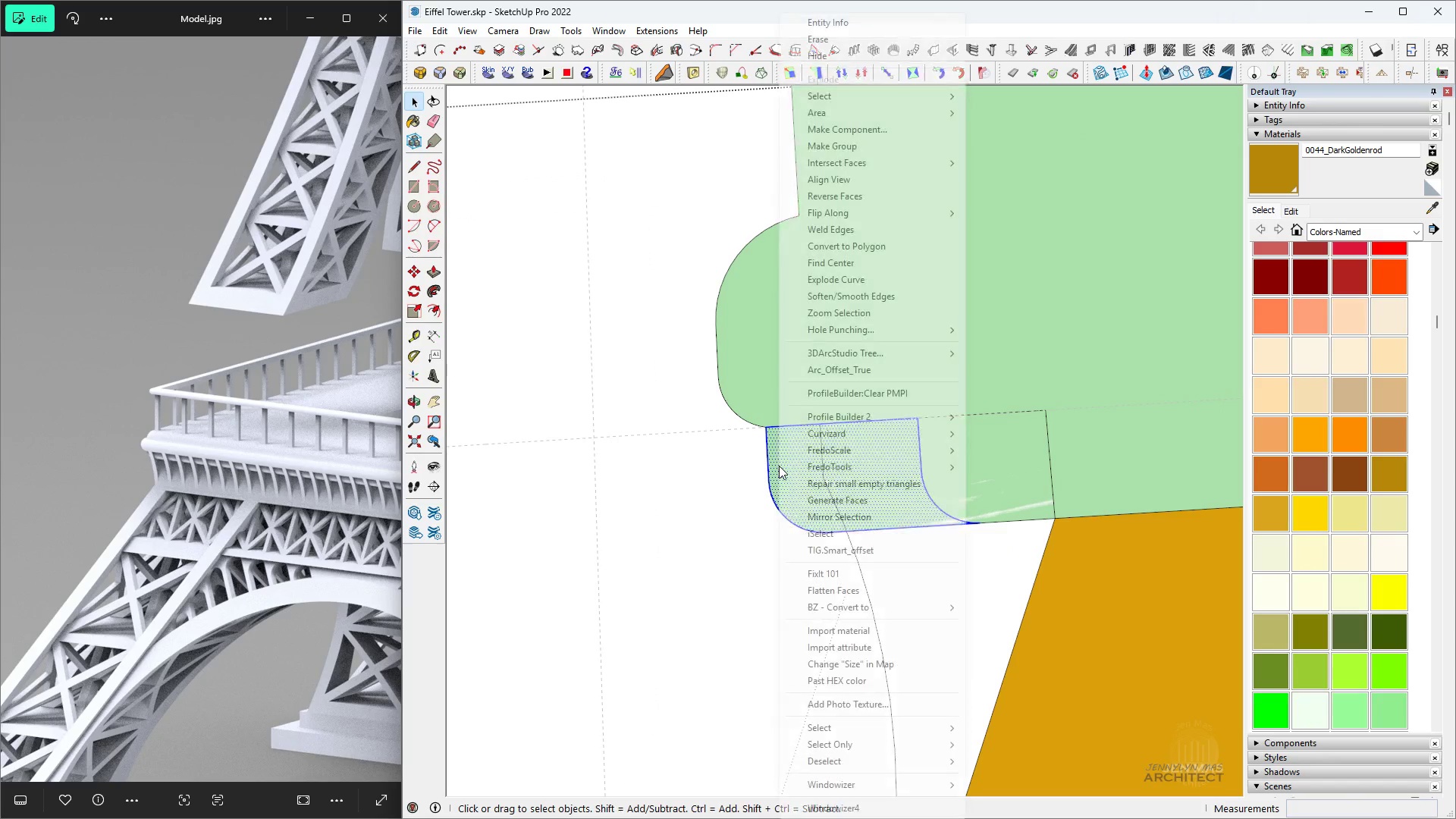 
right_click([779, 466])
 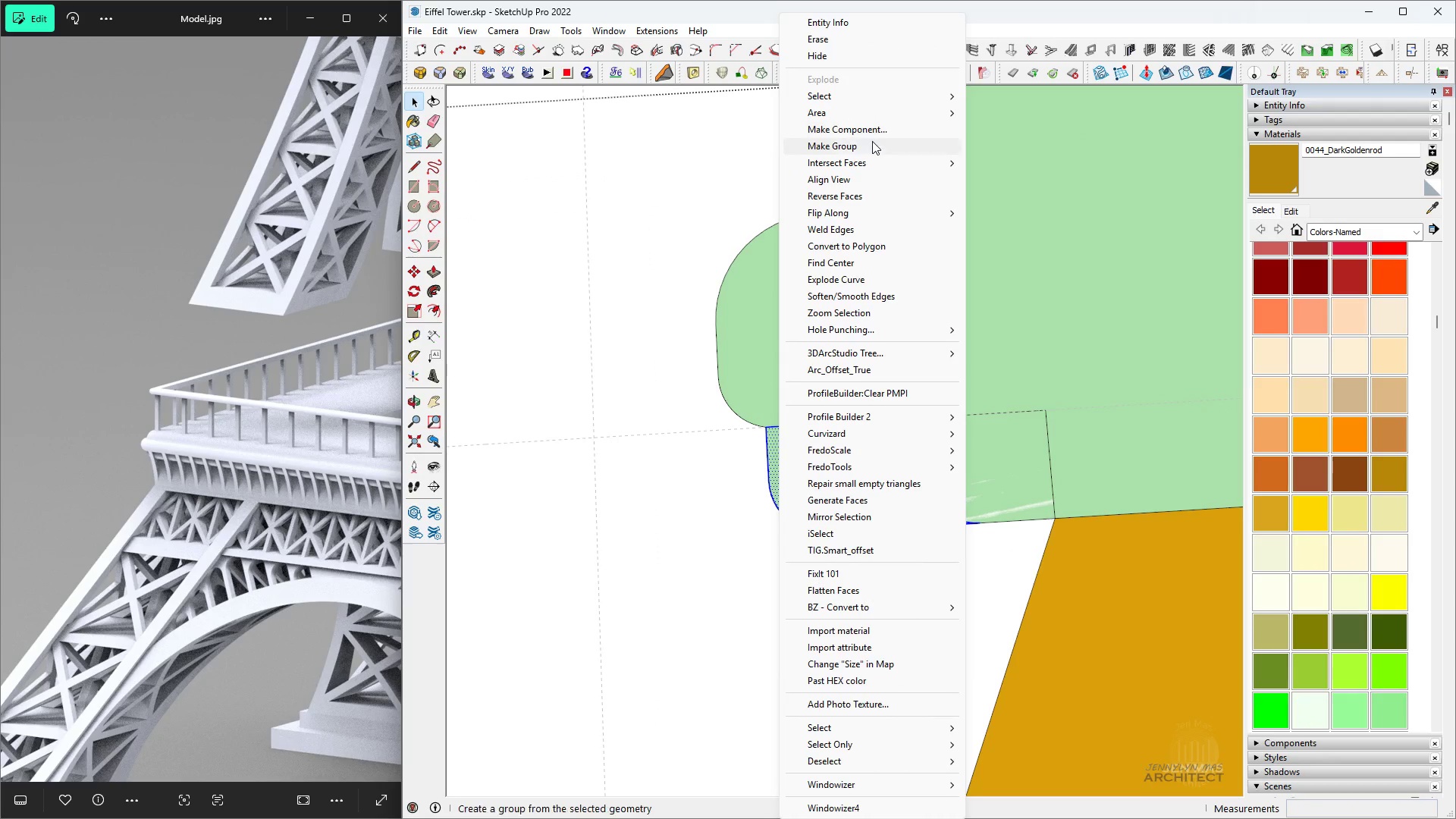 
left_click([873, 149])
 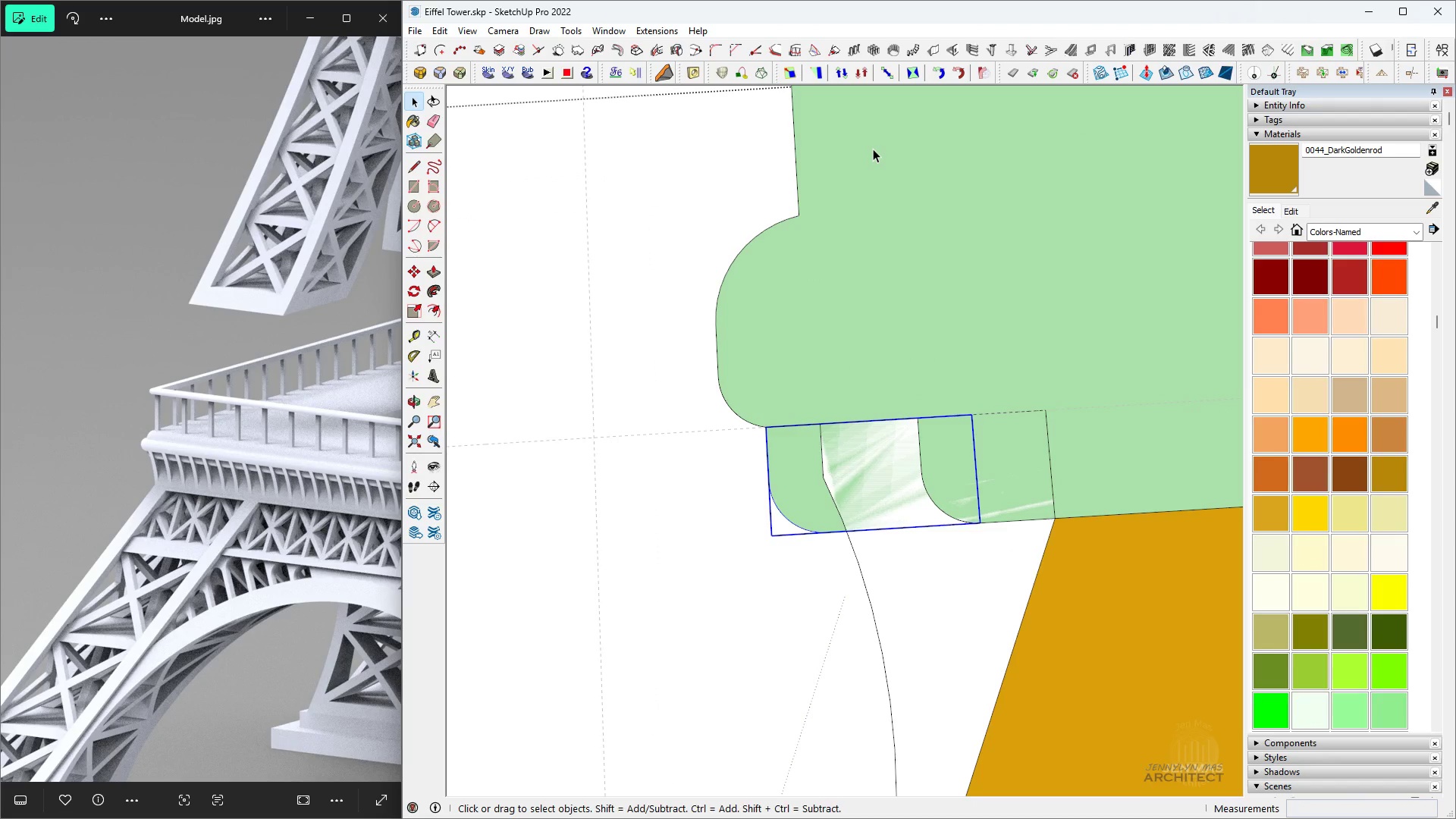 
key(Delete)
 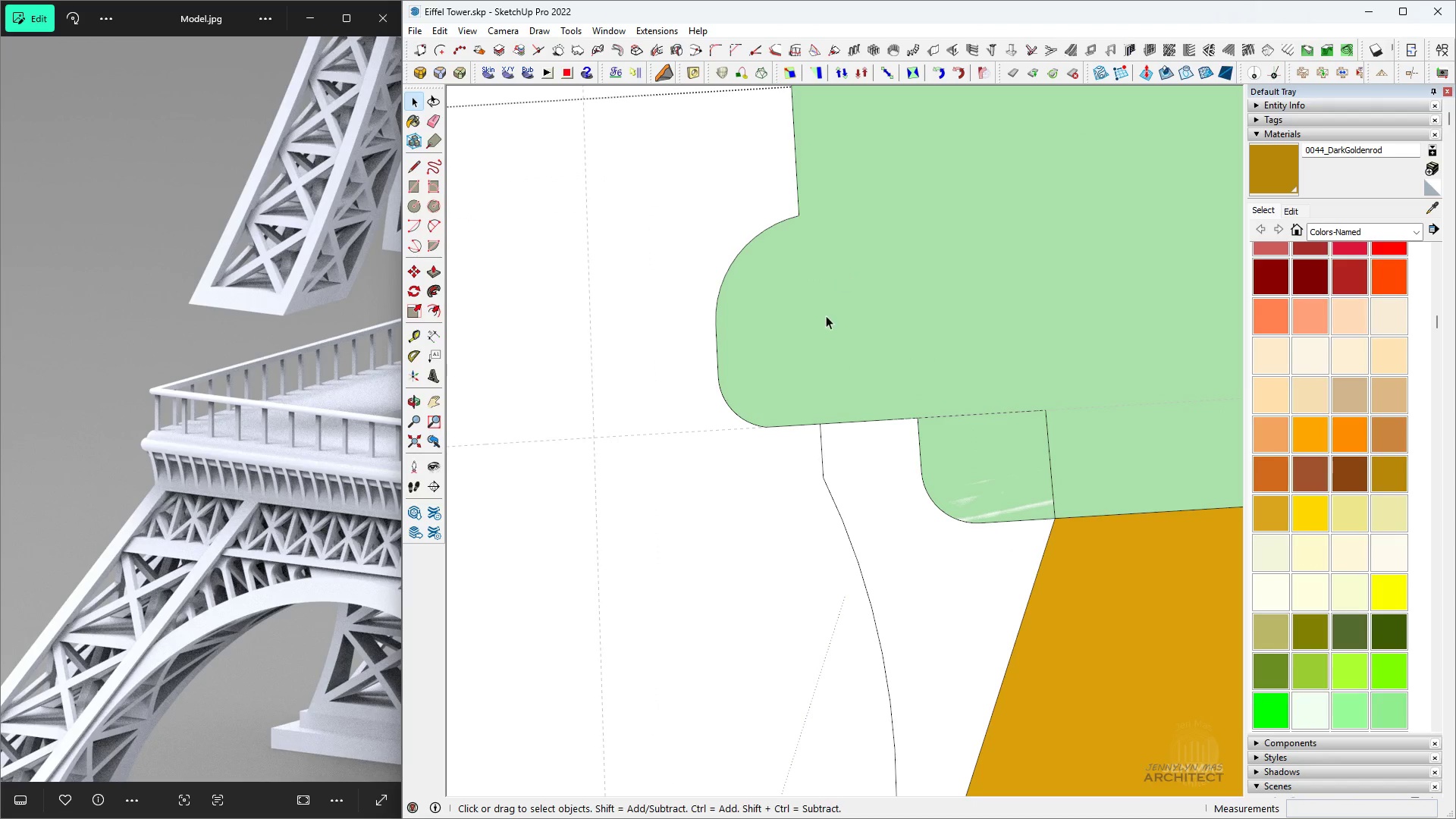 
scroll: coordinate [776, 343], scroll_direction: down, amount: 8.0
 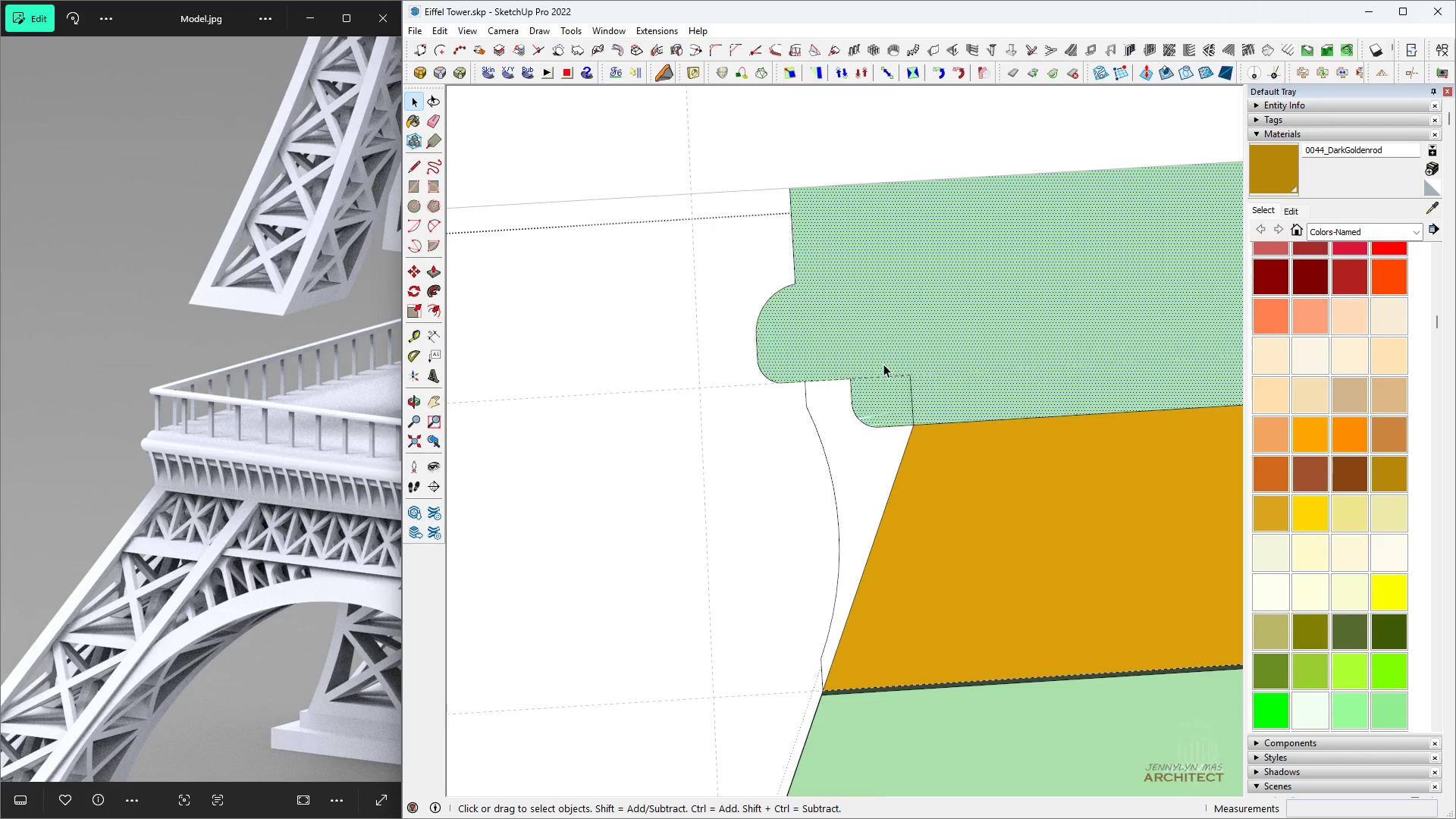 
double_click([883, 364])
 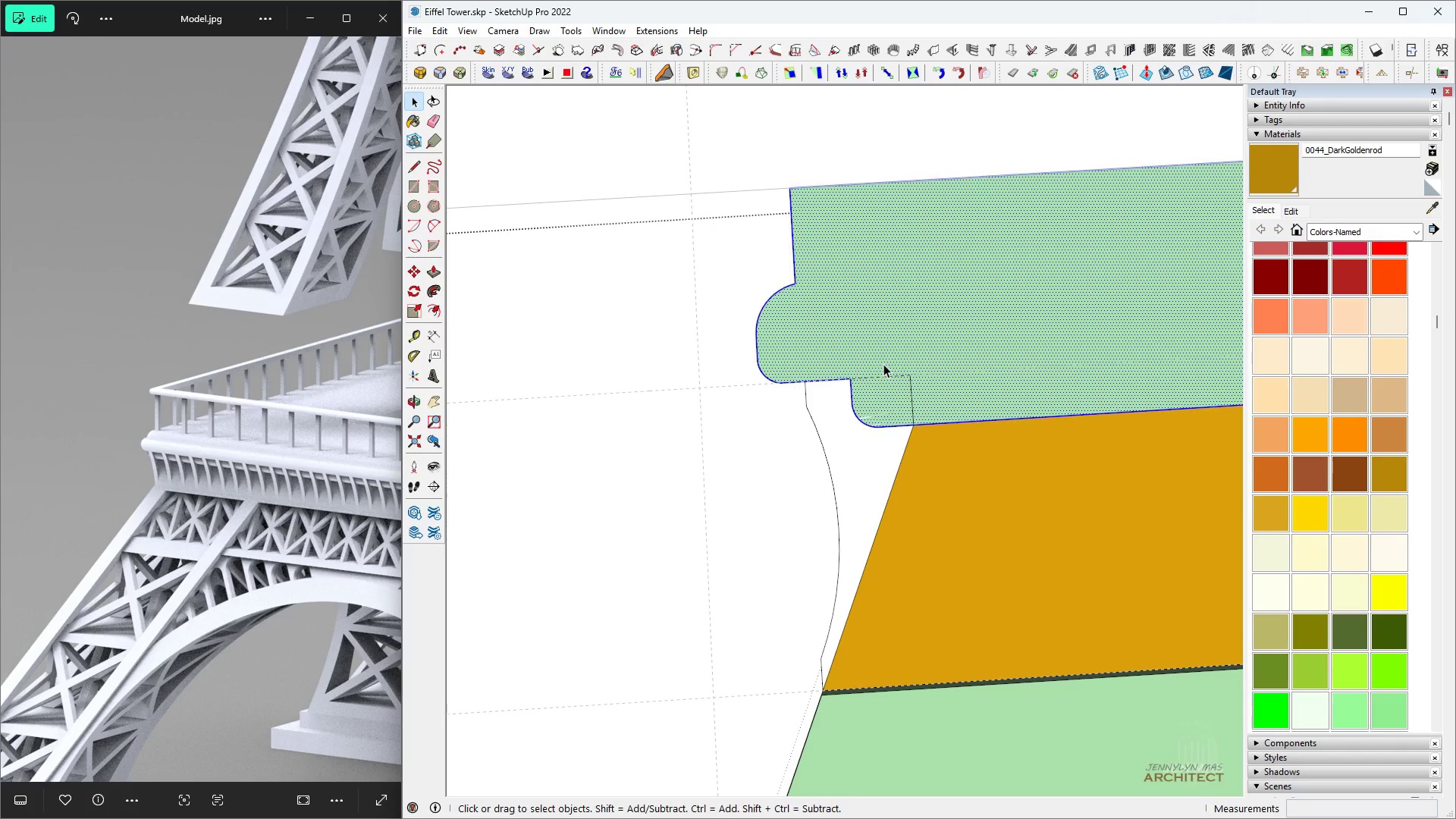 
triple_click([883, 364])
 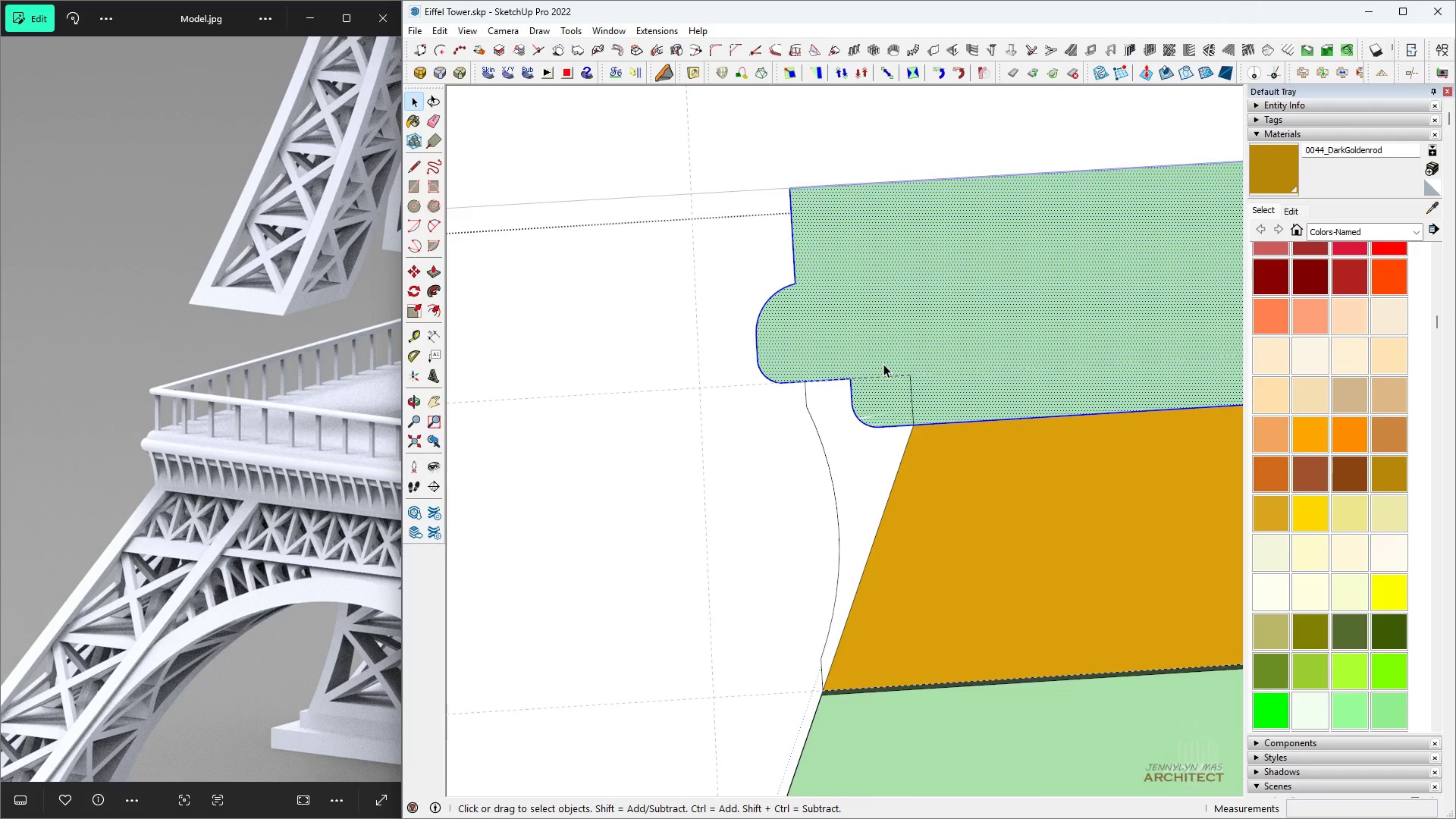 
key(Space)
 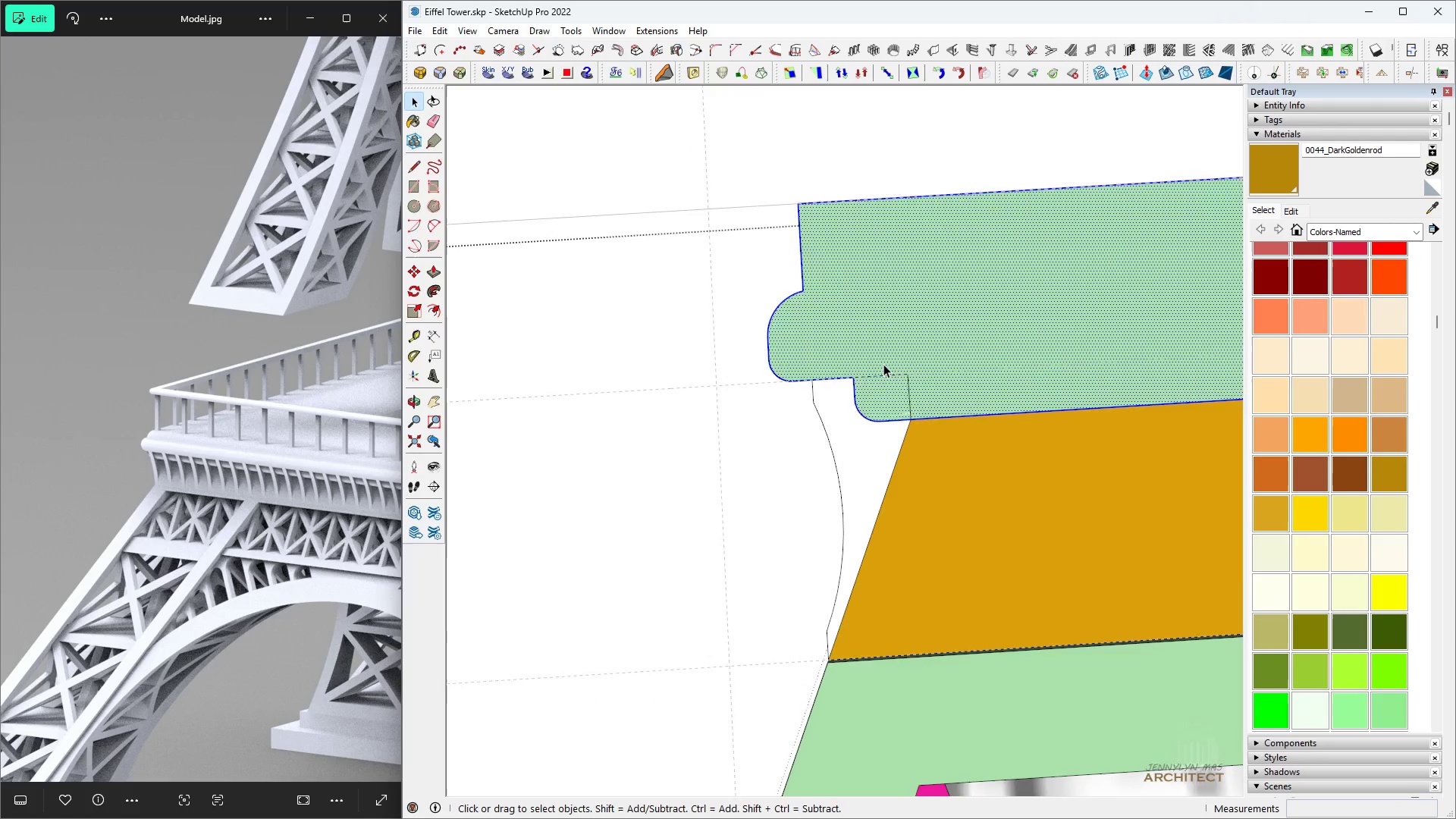 
scroll: coordinate [883, 364], scroll_direction: down, amount: 3.0
 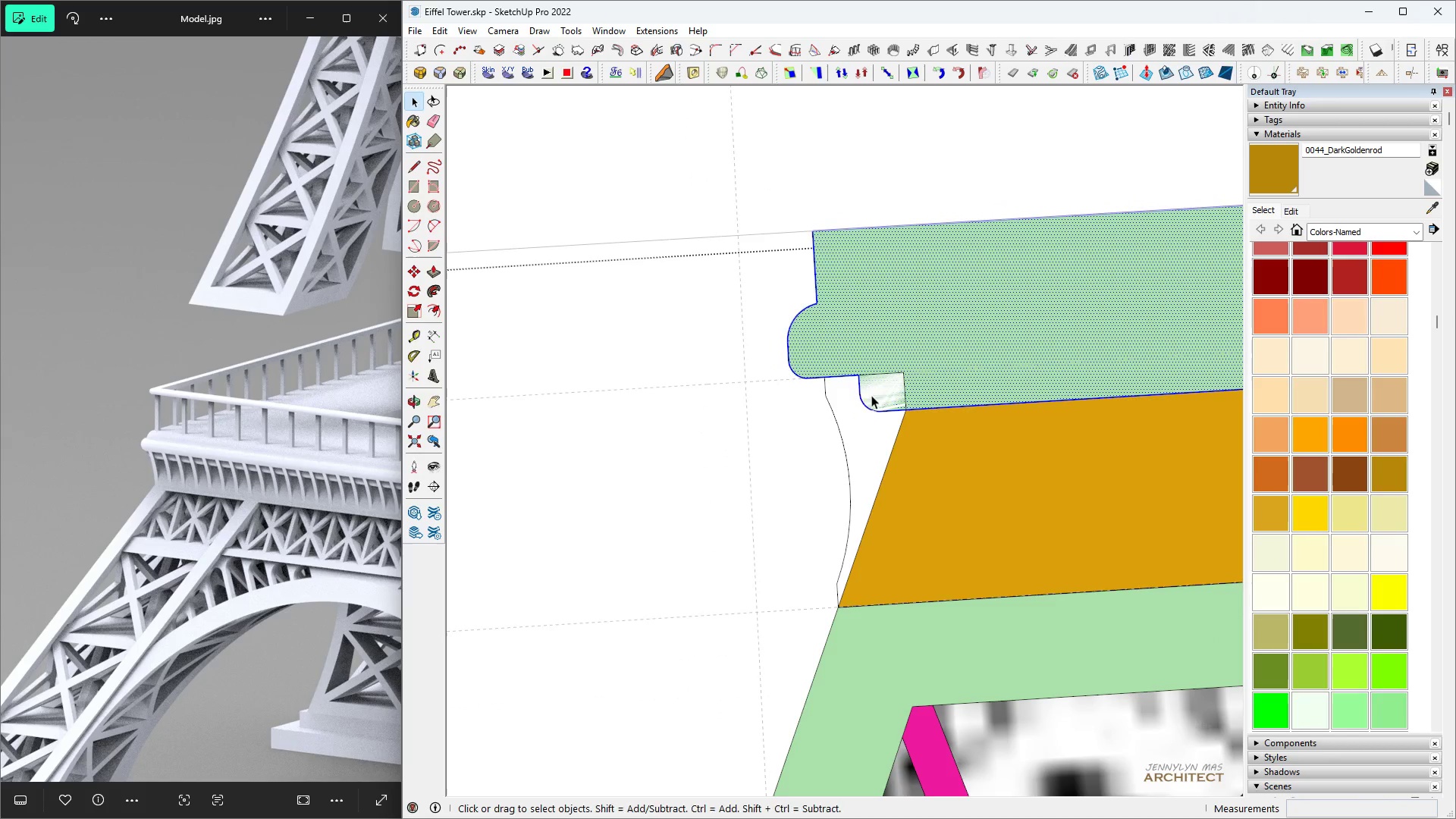 
key(H)
 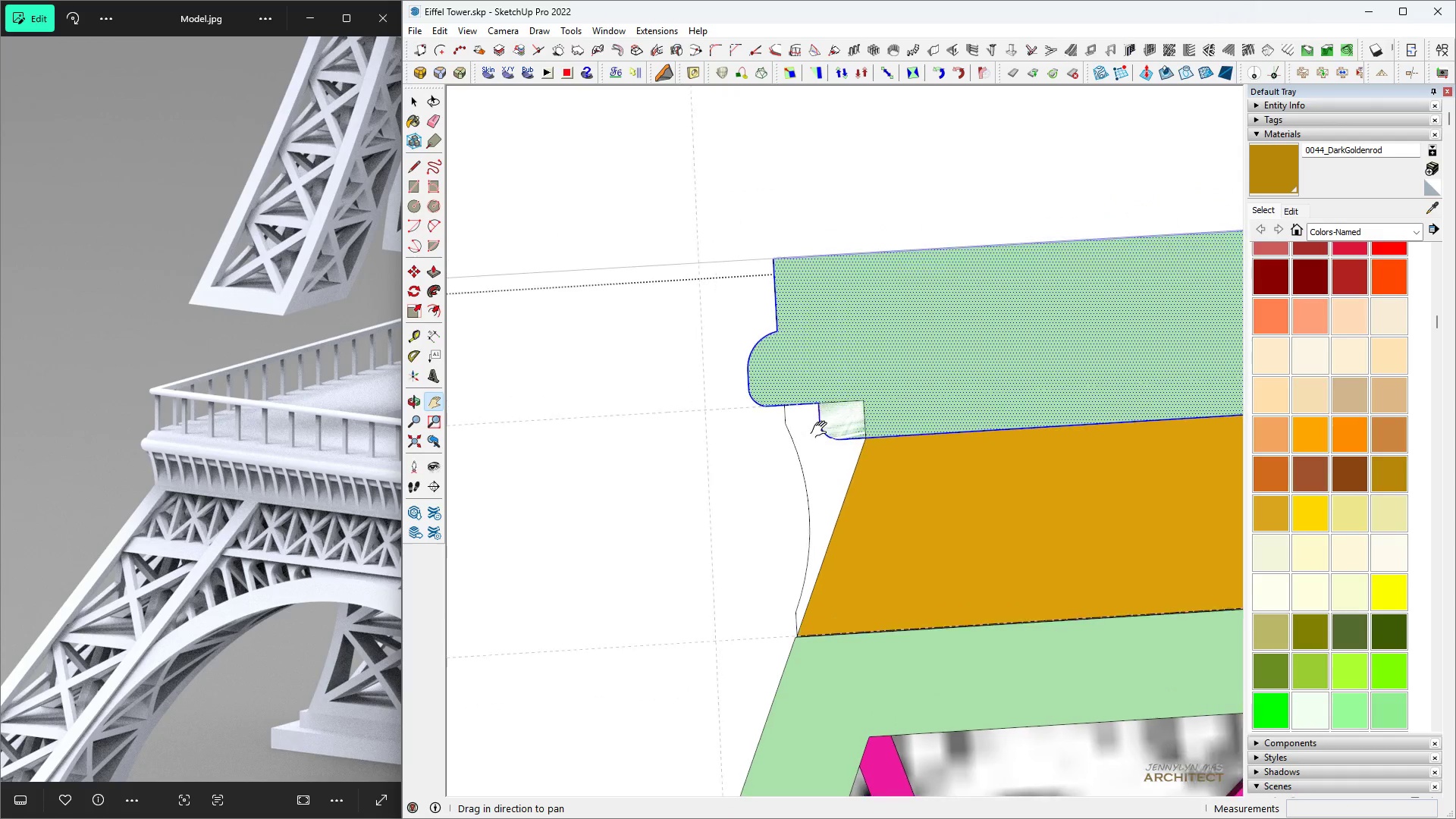 
key(Space)
 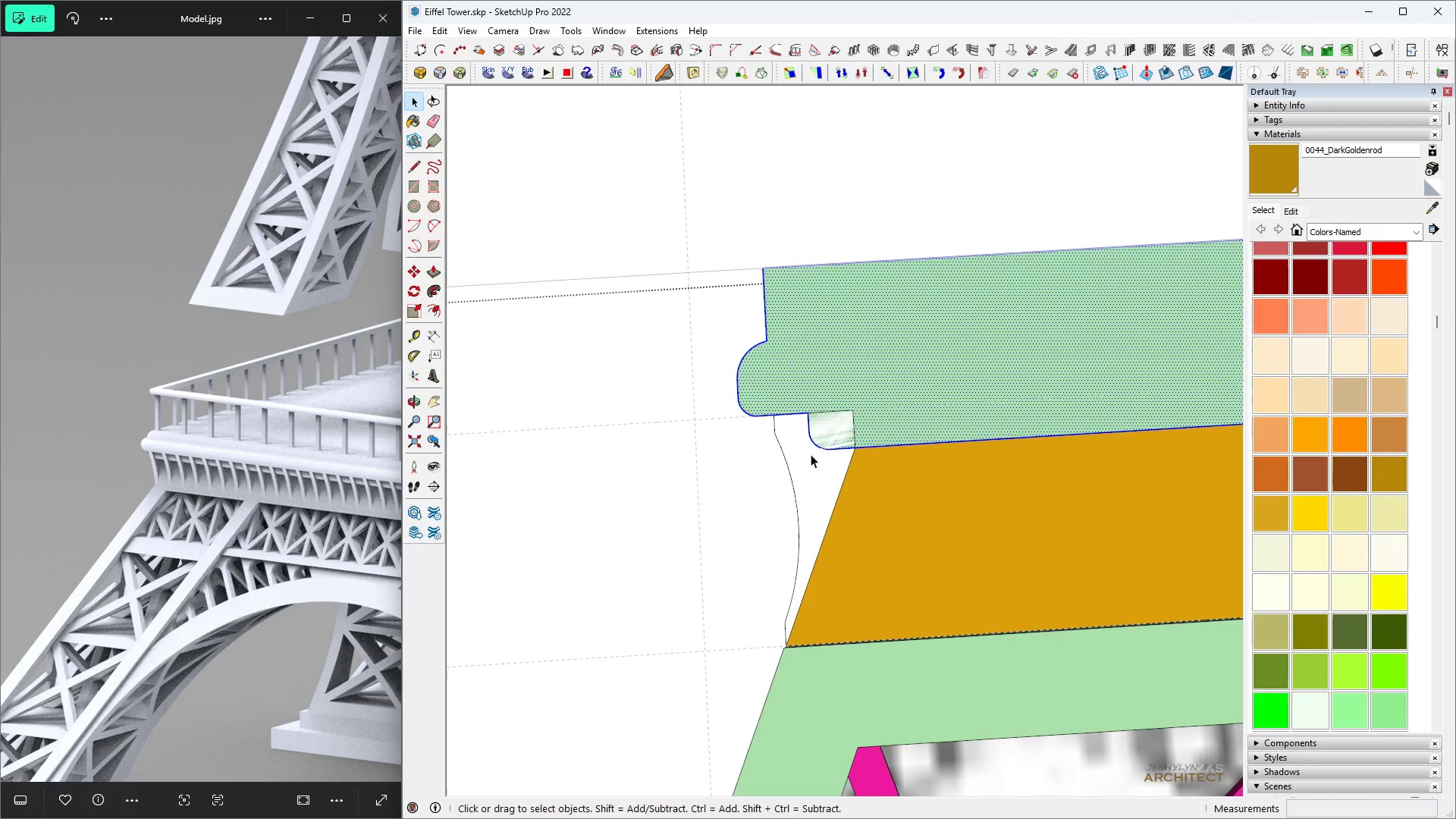 
double_click([811, 458])
 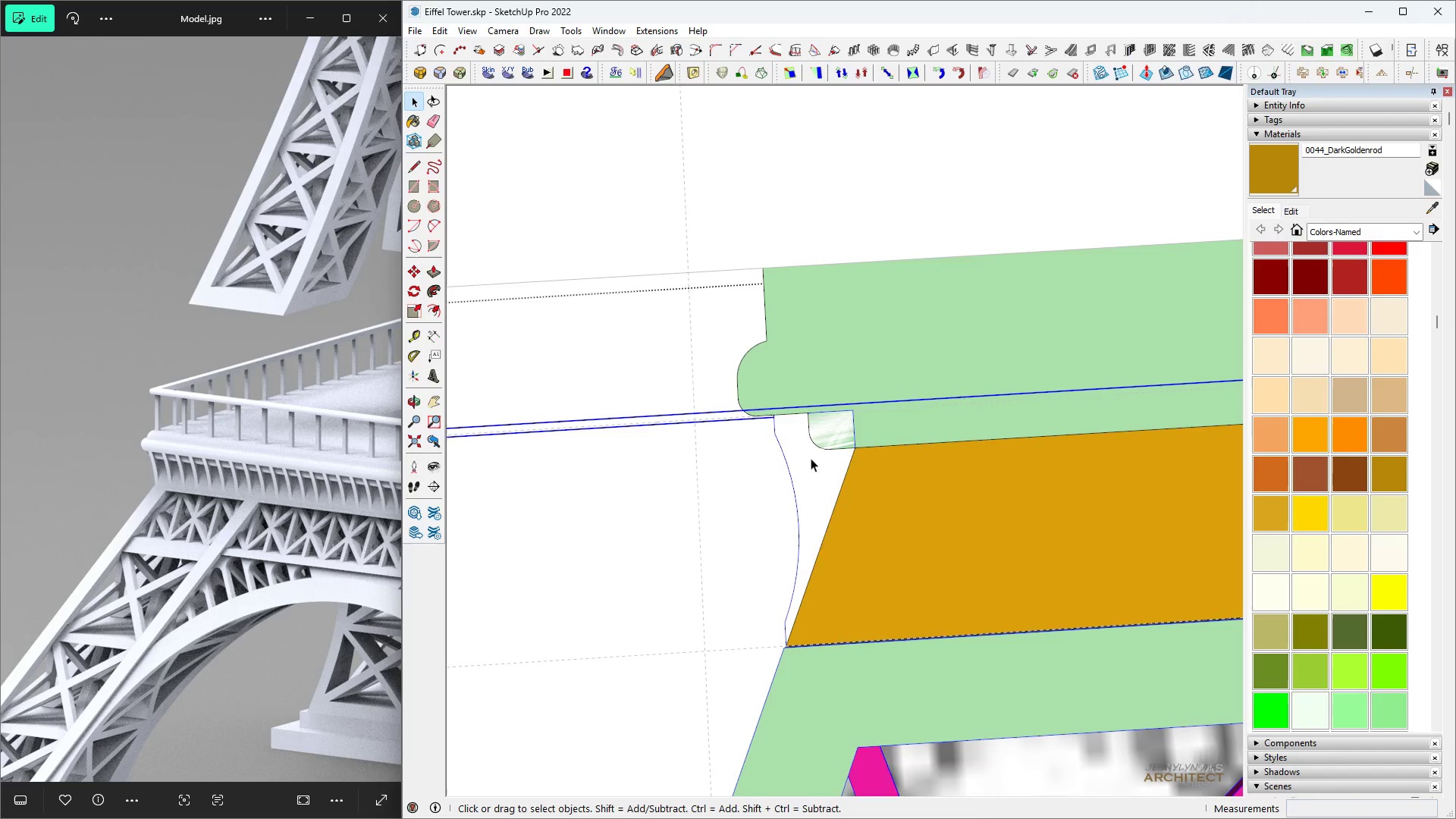 
right_click([811, 458])
 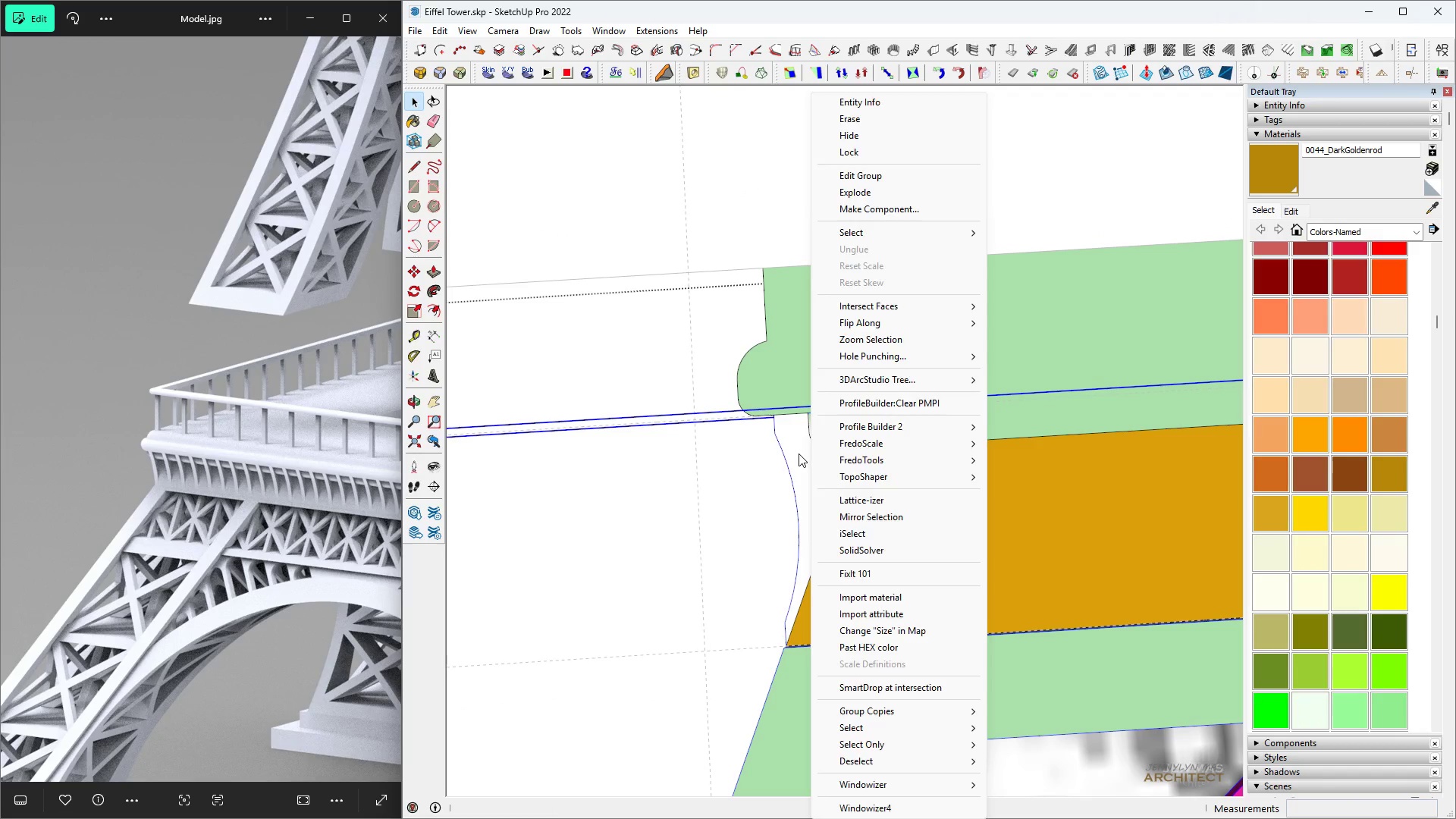 
double_click([799, 453])
 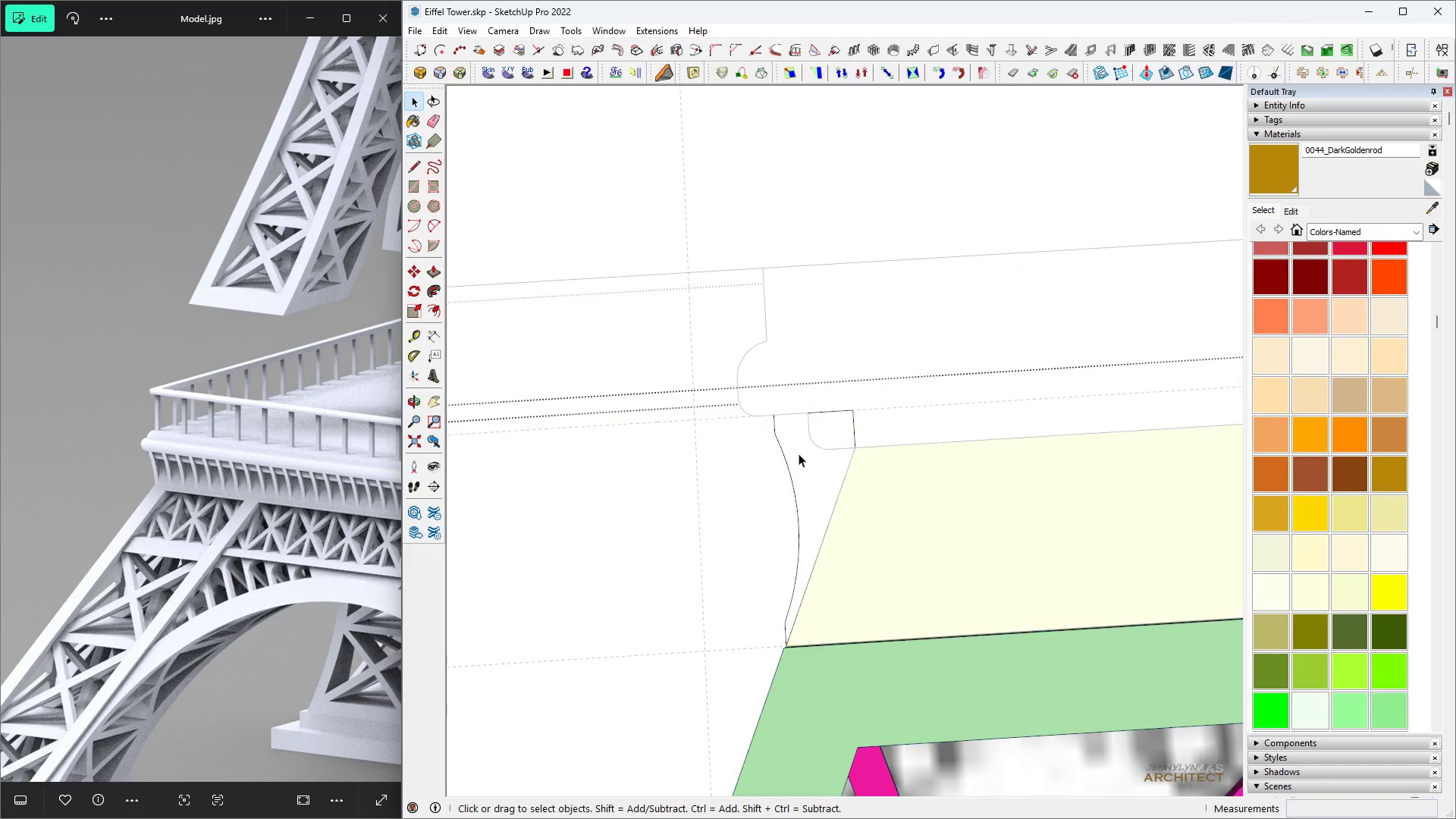 
triple_click([799, 453])
 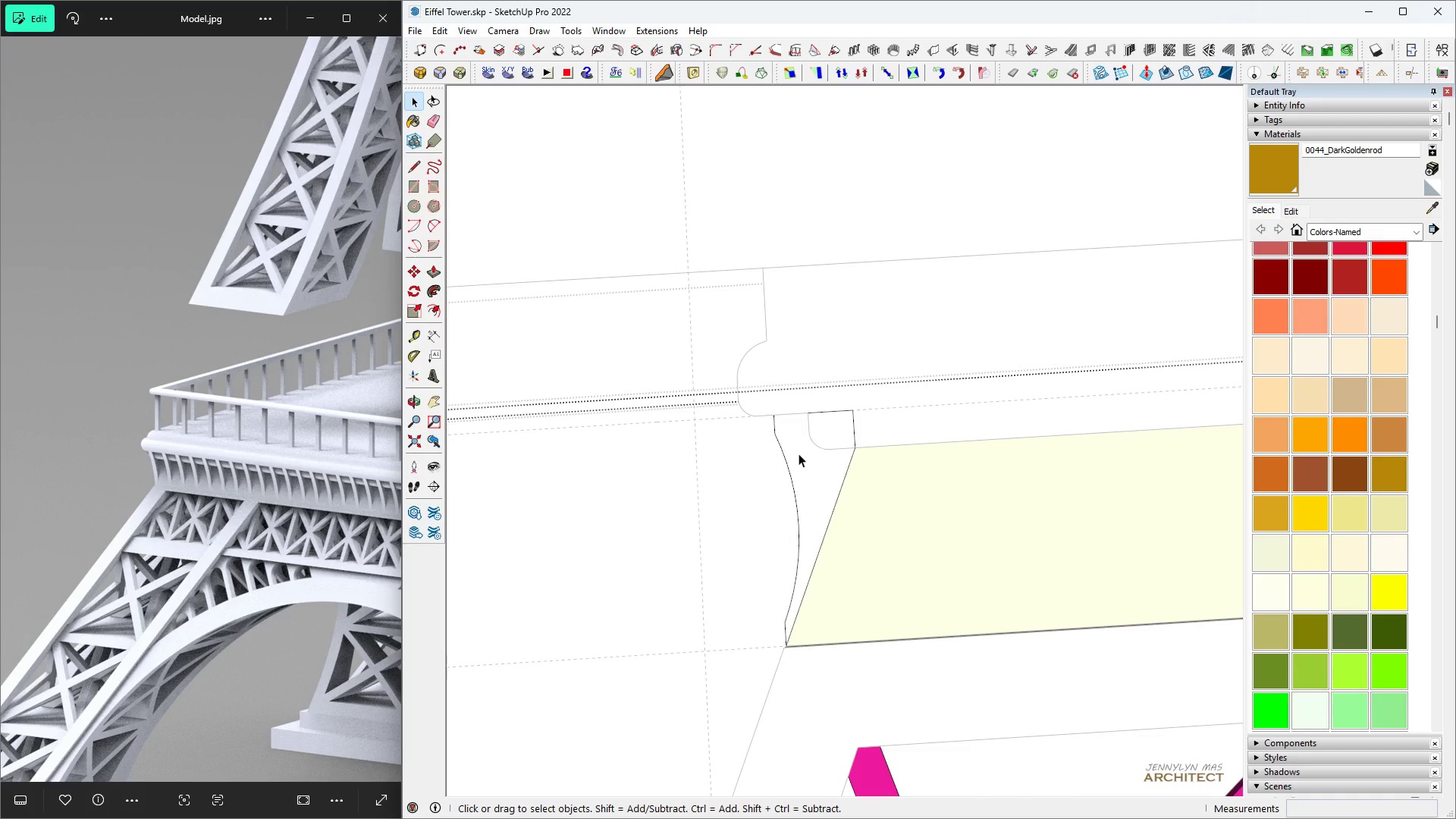 
triple_click([799, 453])
 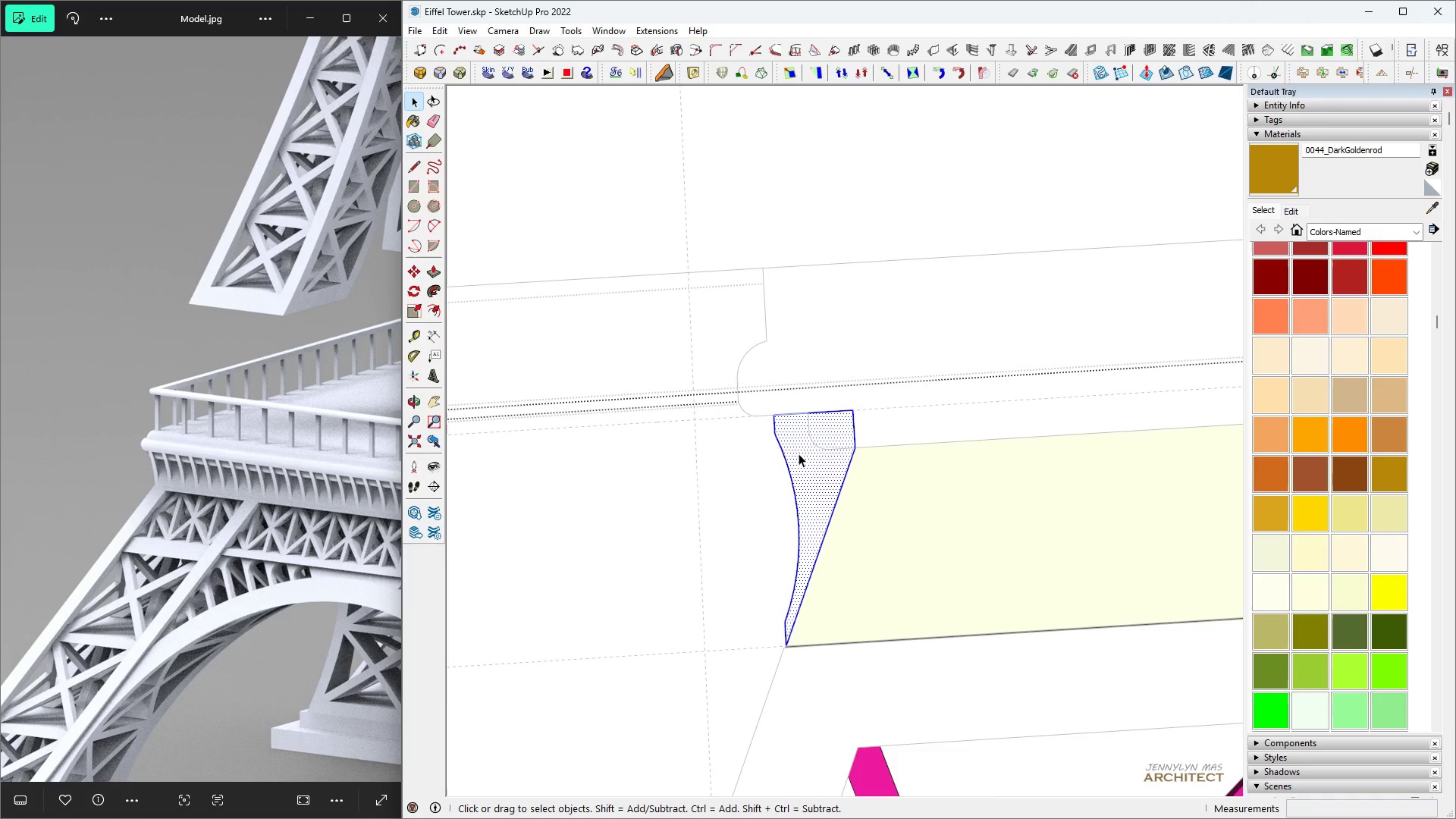 
triple_click([799, 453])
 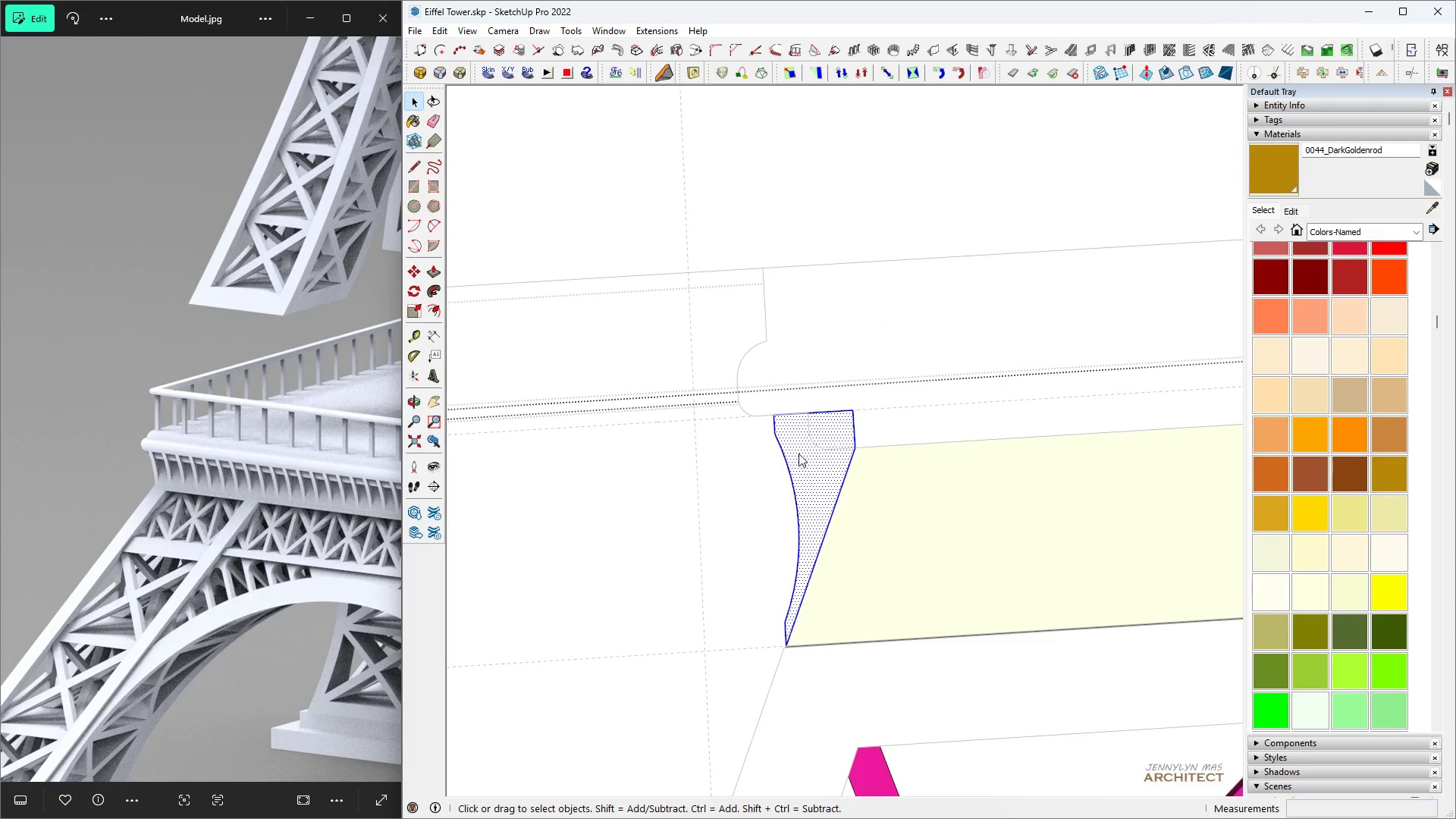 
right_click([799, 453])
 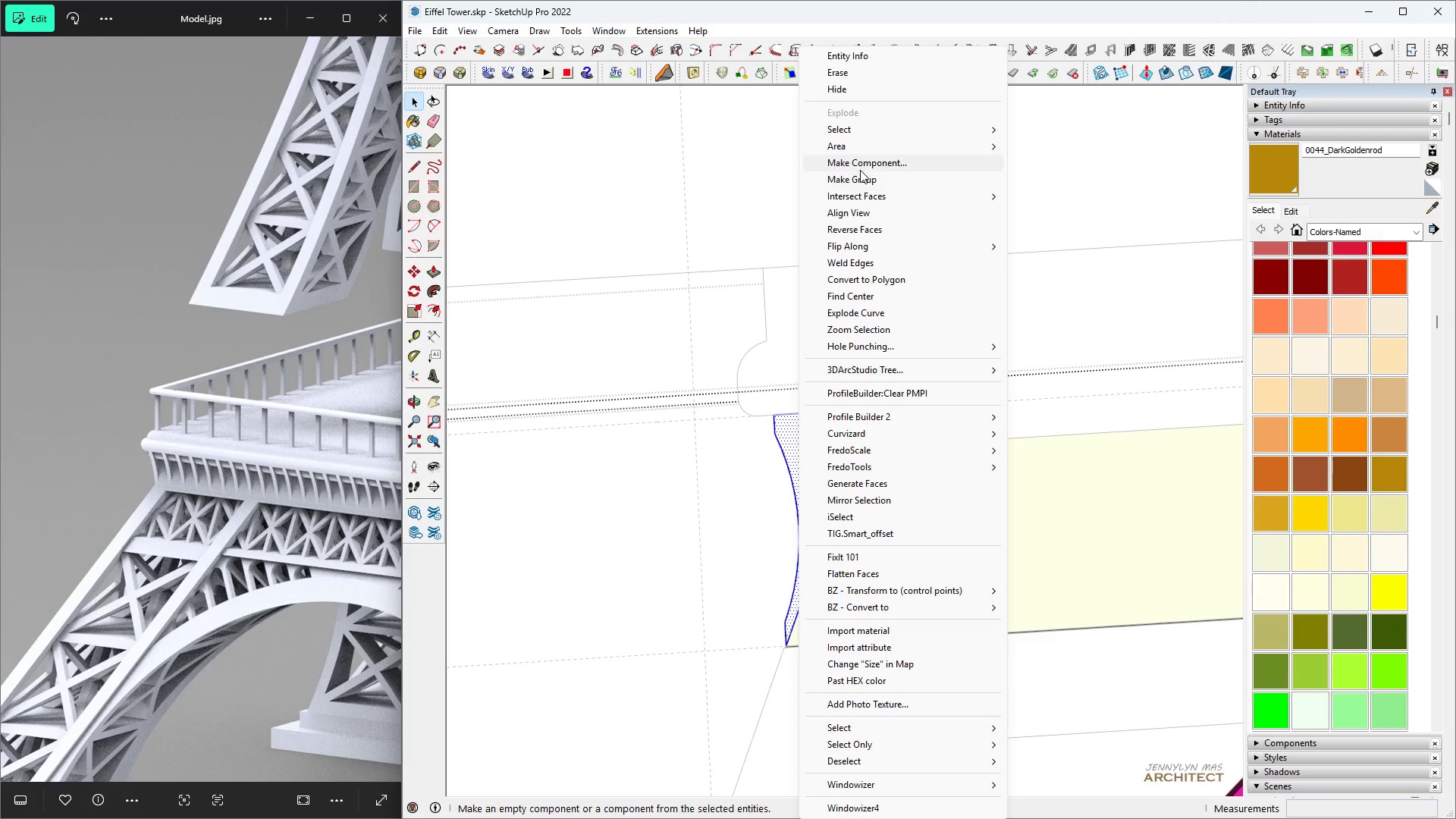 
left_click([860, 168])
 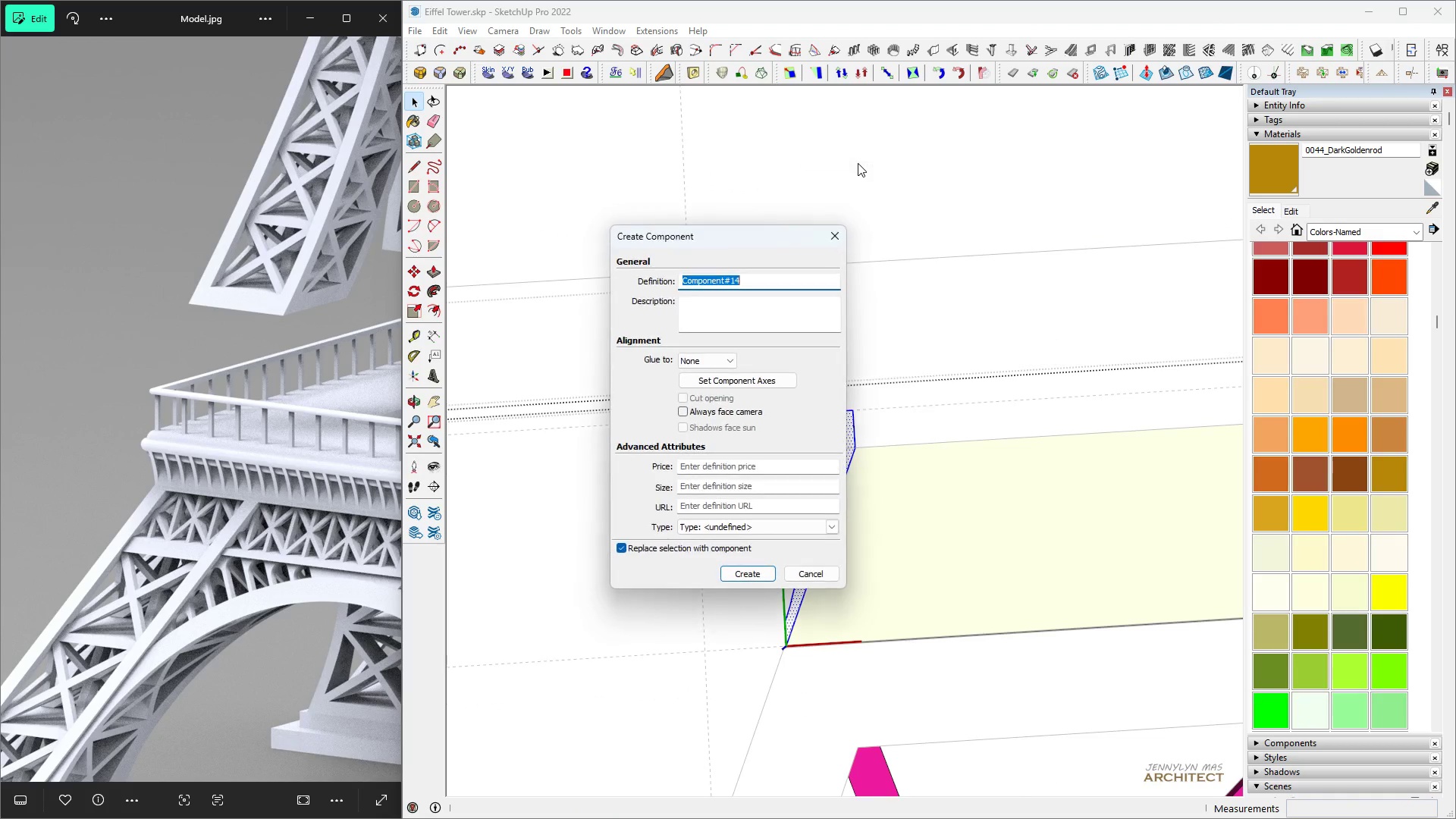 
key(Enter)
 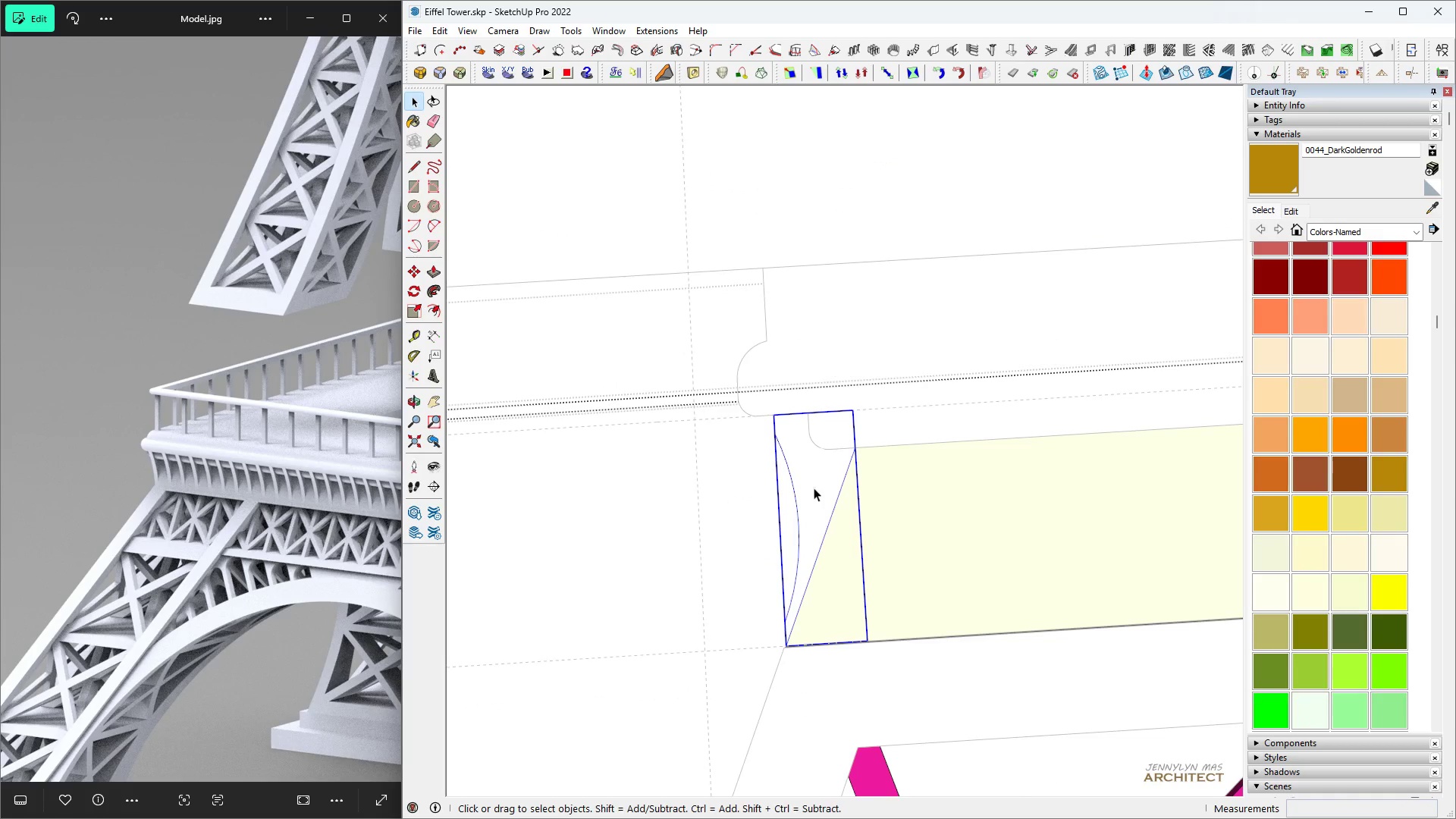 
double_click([814, 488])
 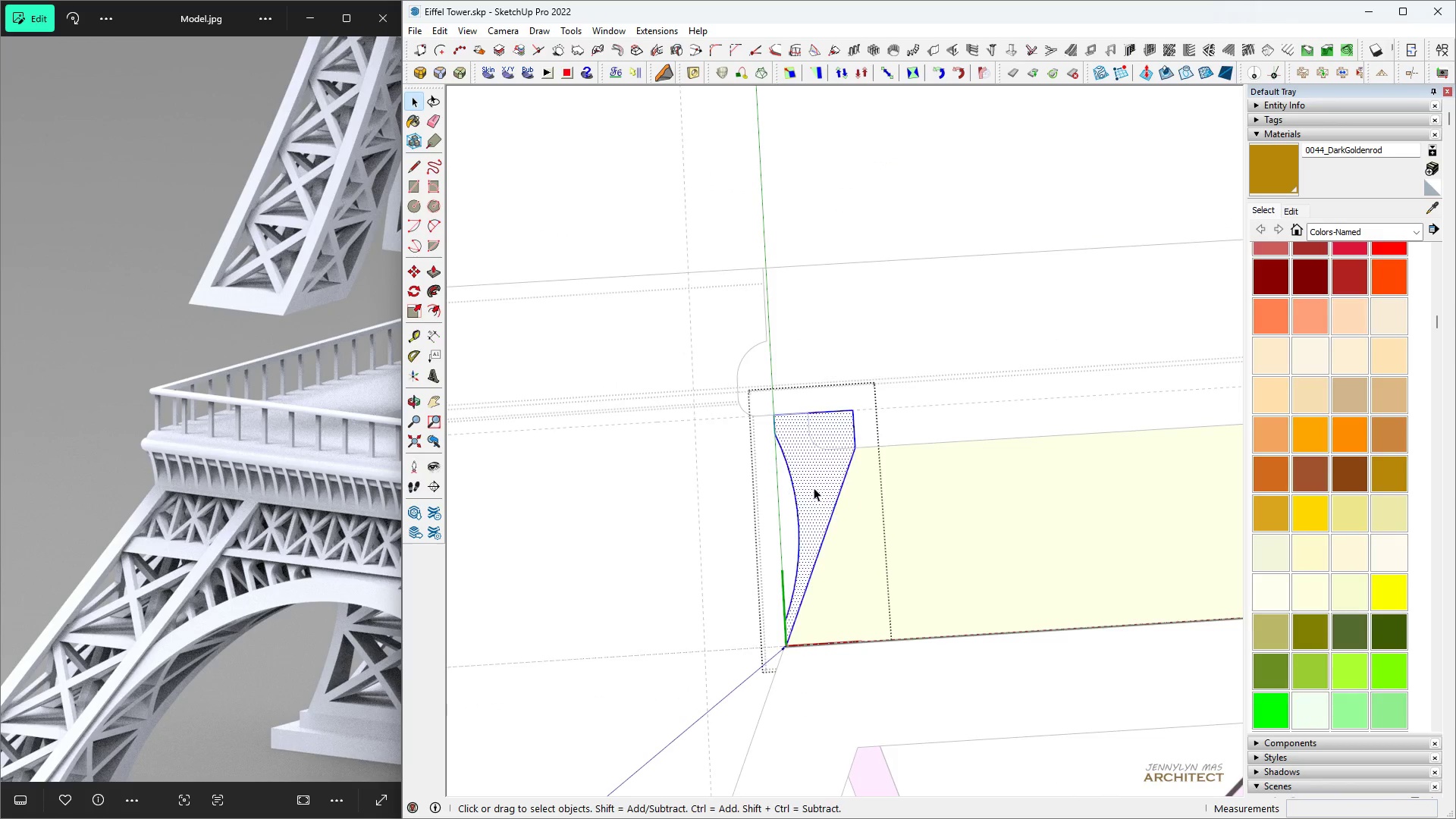 
triple_click([814, 488])
 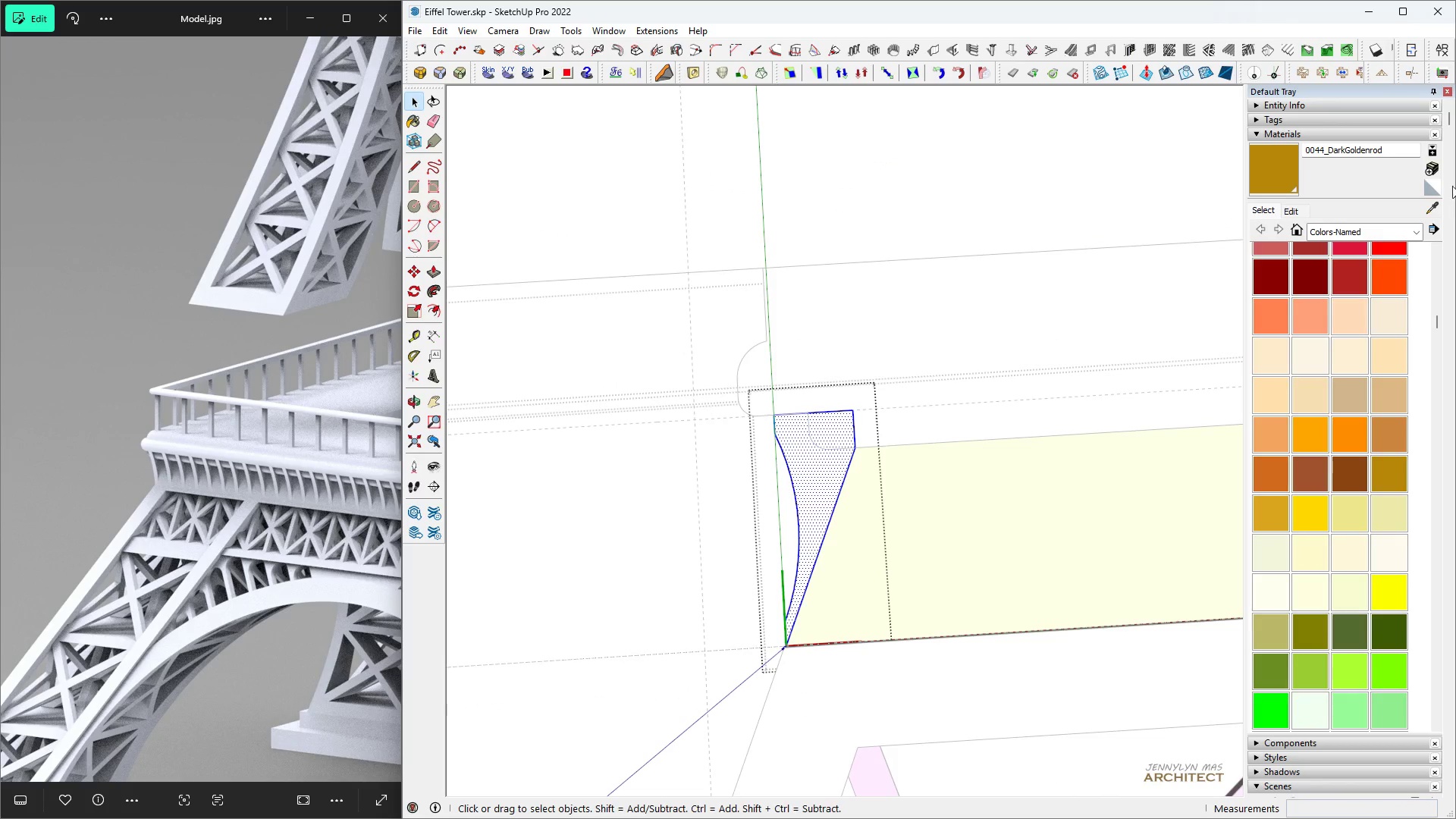 
left_click([1434, 210])
 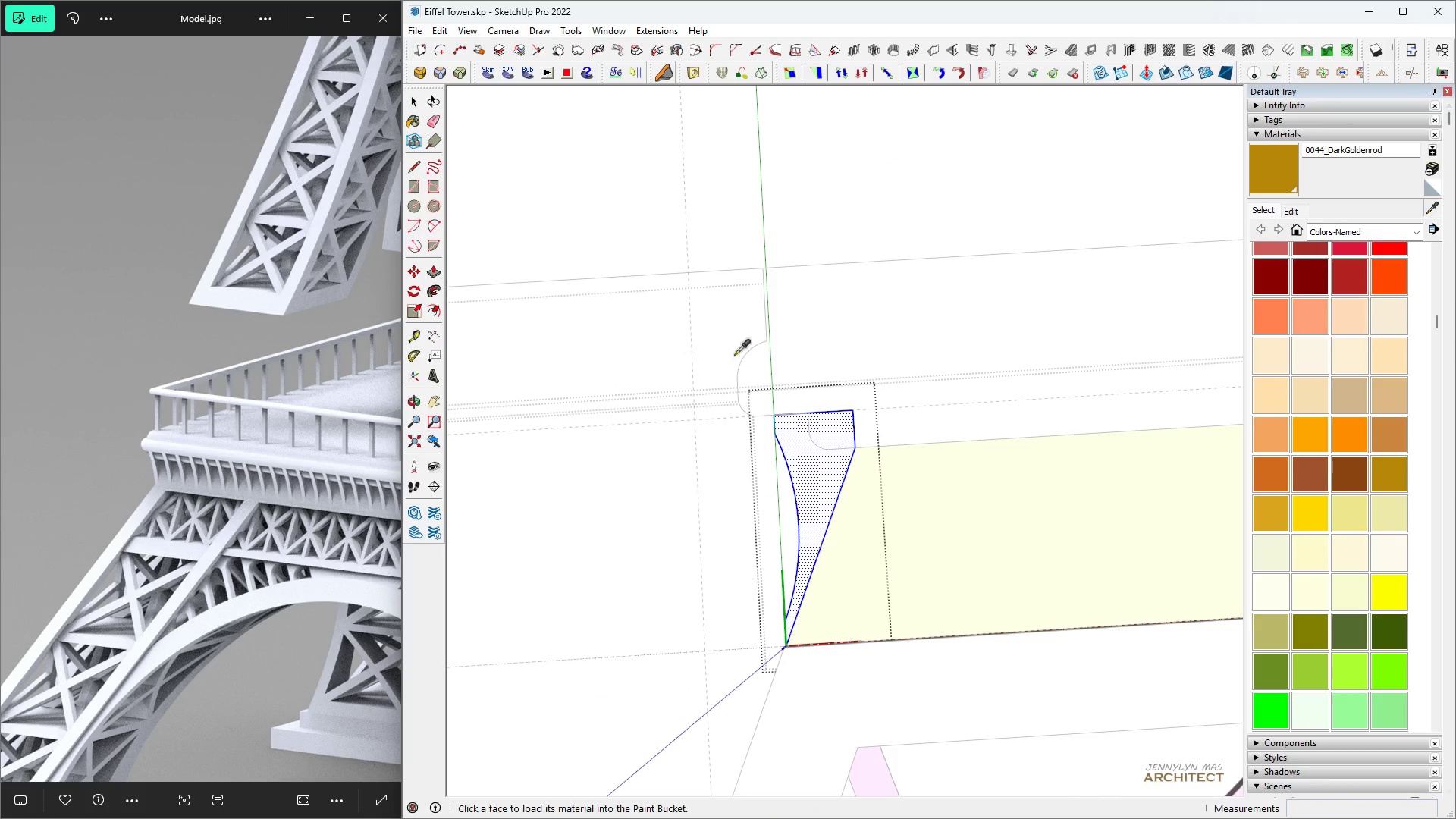 
scroll: coordinate [965, 386], scroll_direction: down, amount: 3.0
 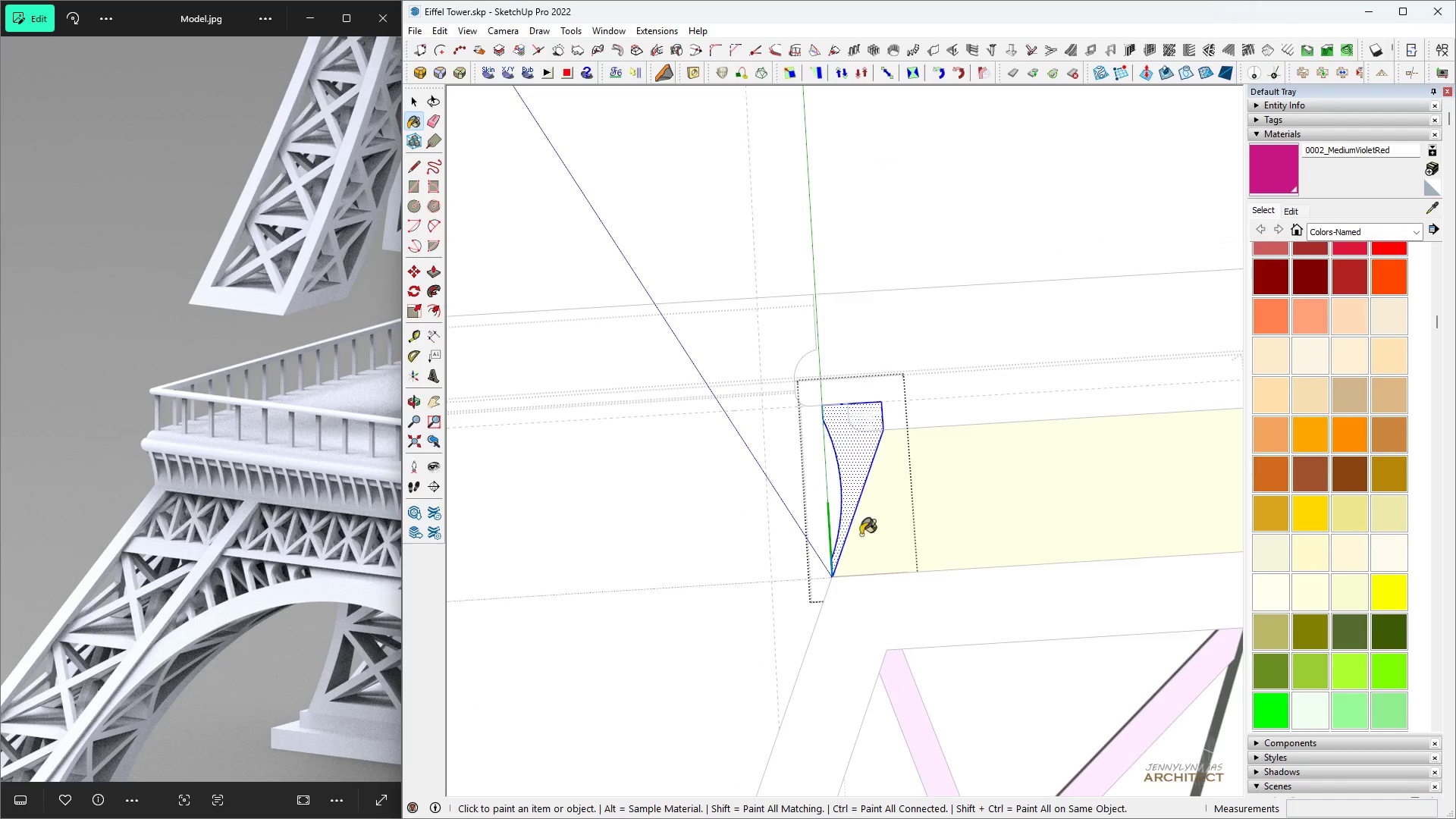 
double_click([842, 454])
 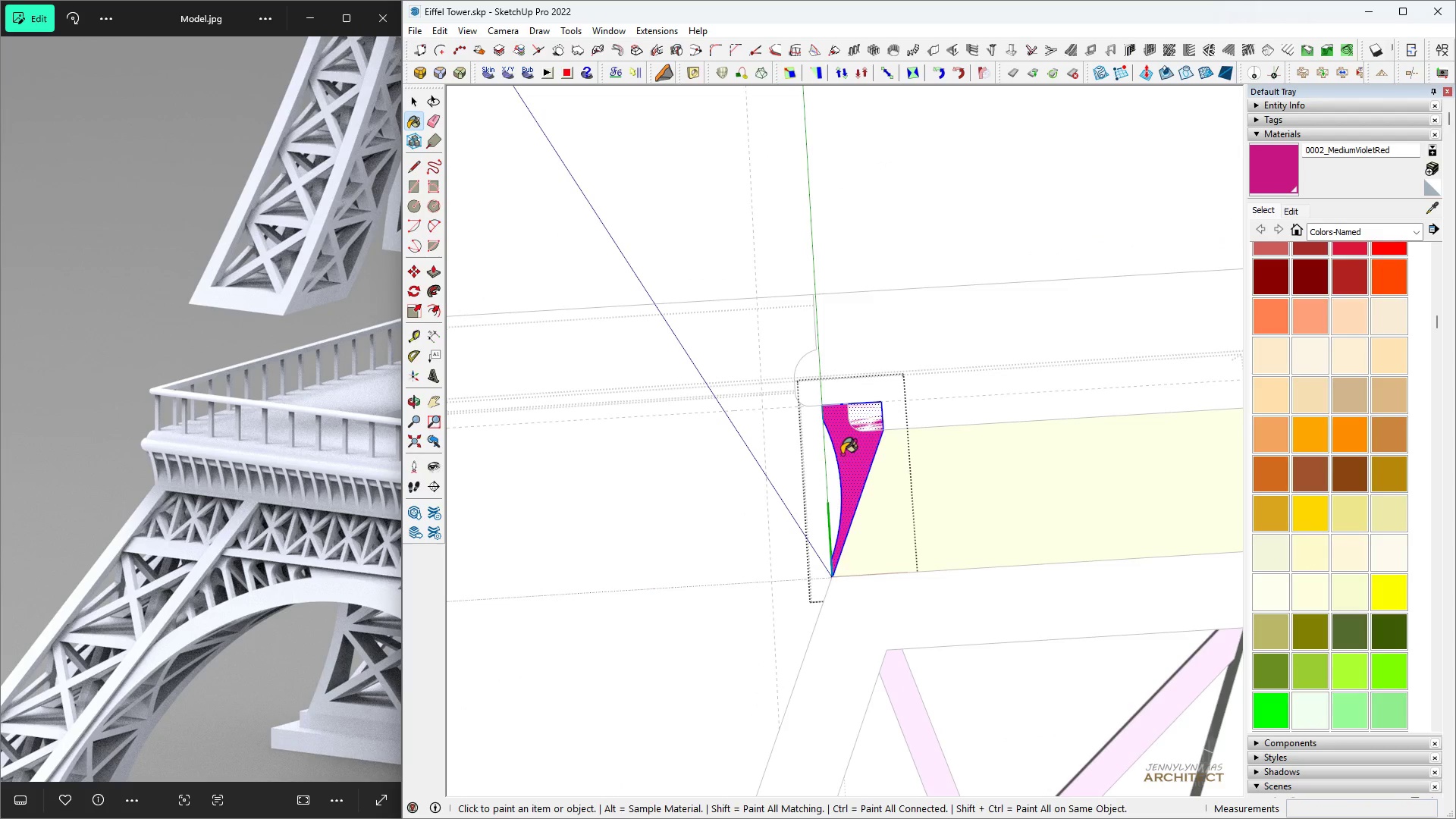 
triple_click([842, 454])
 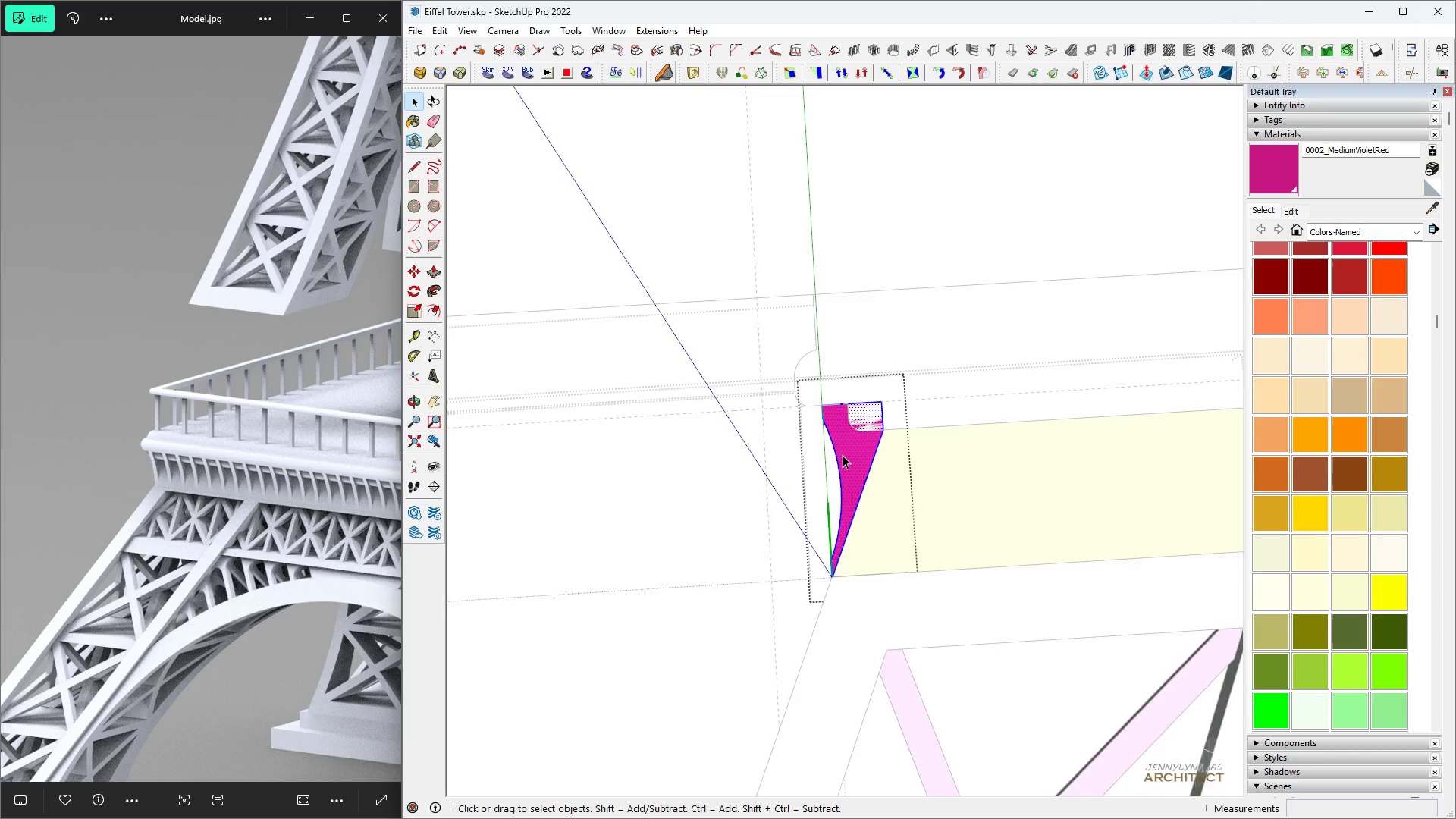 
key(Space)
 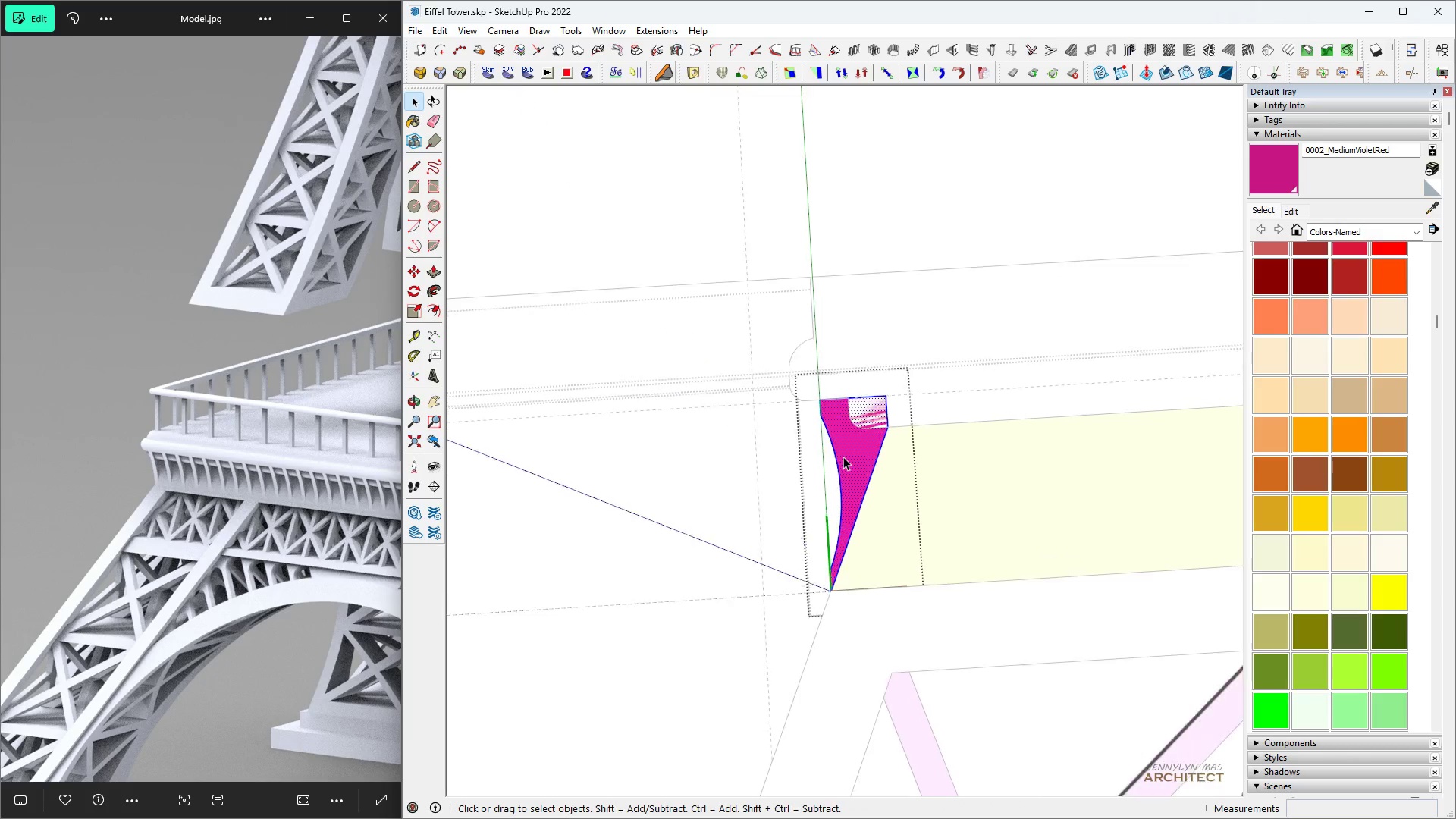 
scroll: coordinate [852, 457], scroll_direction: up, amount: 11.0
 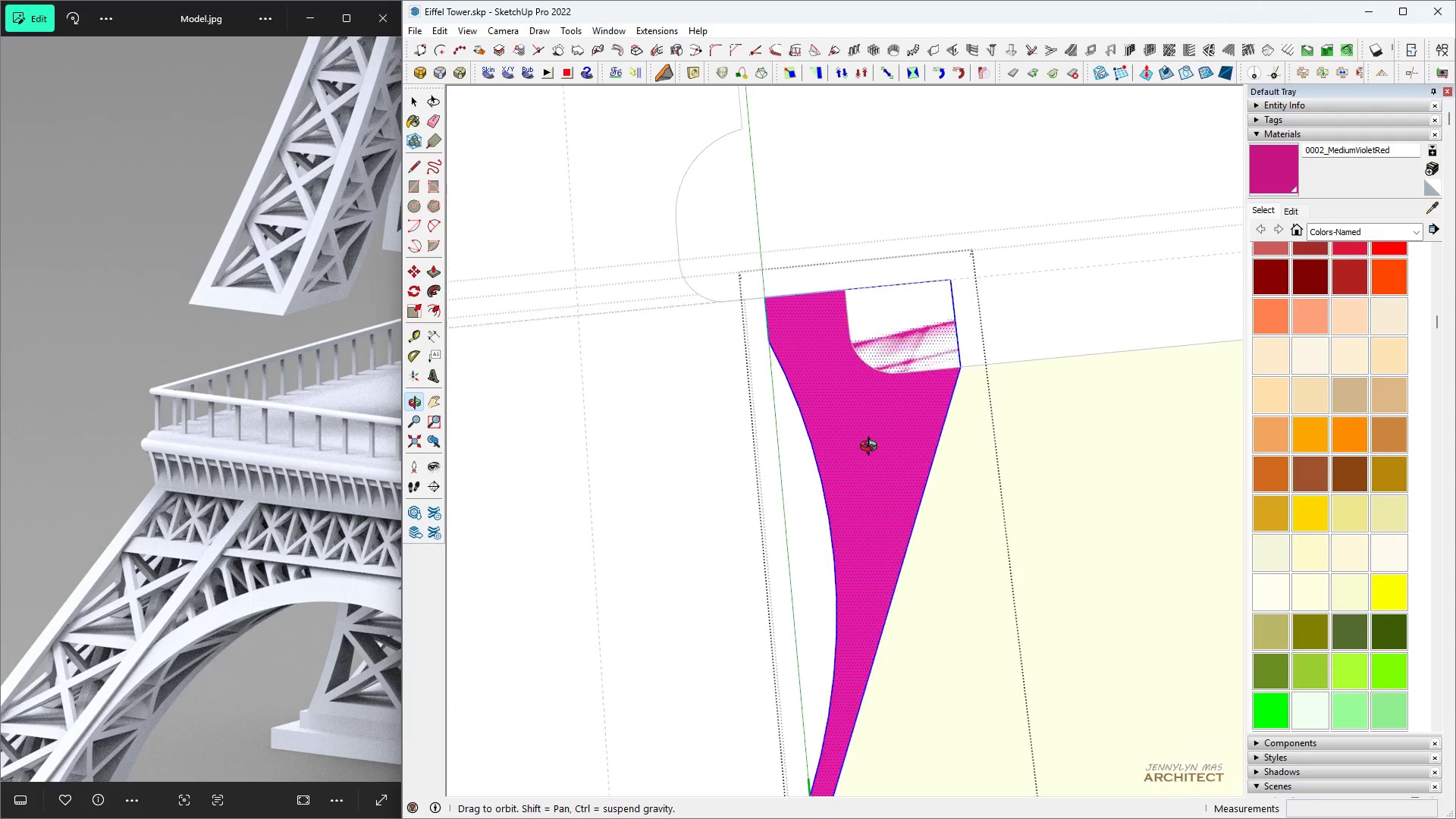 
key(P)
 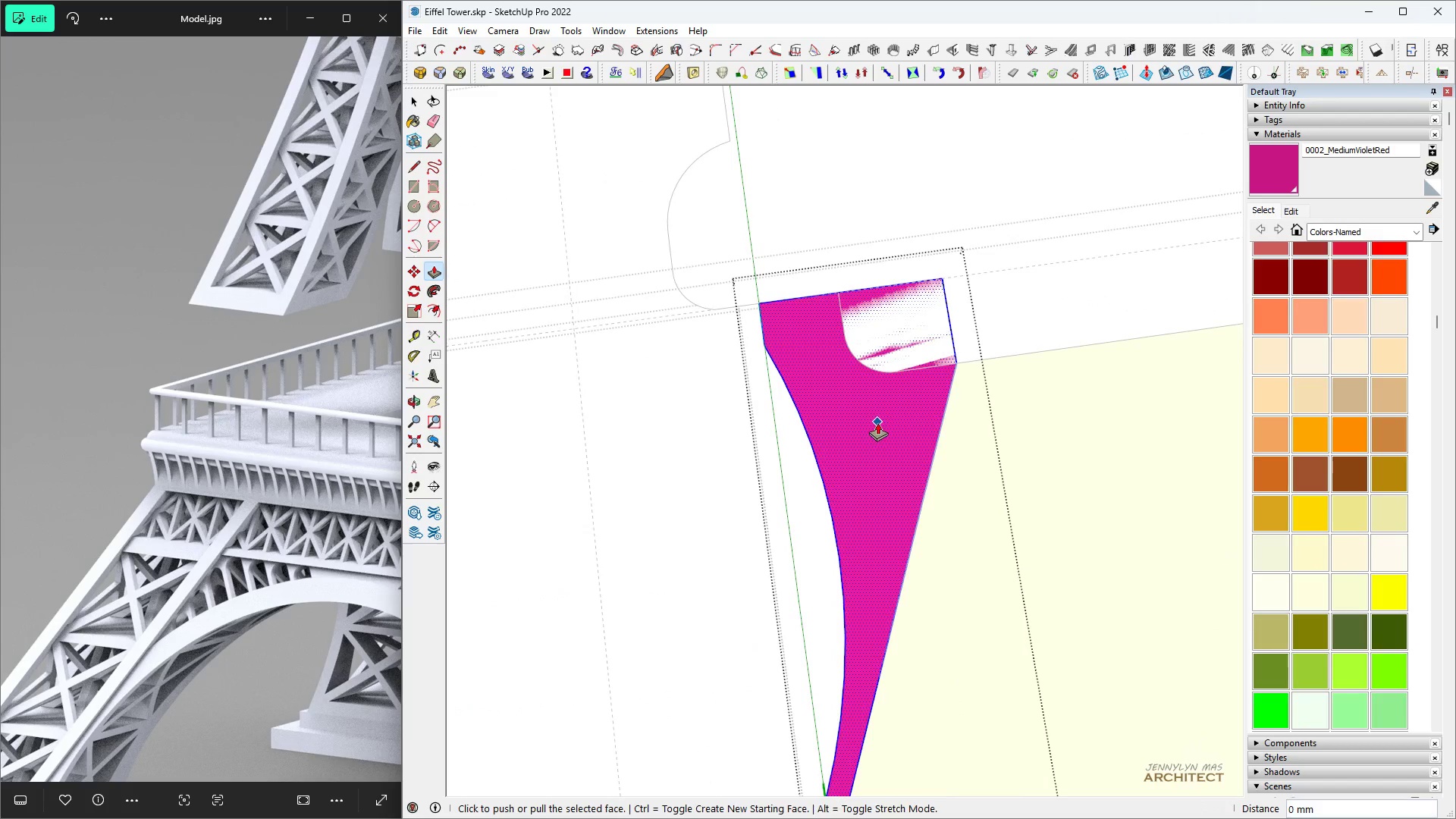 
left_click([877, 422])
 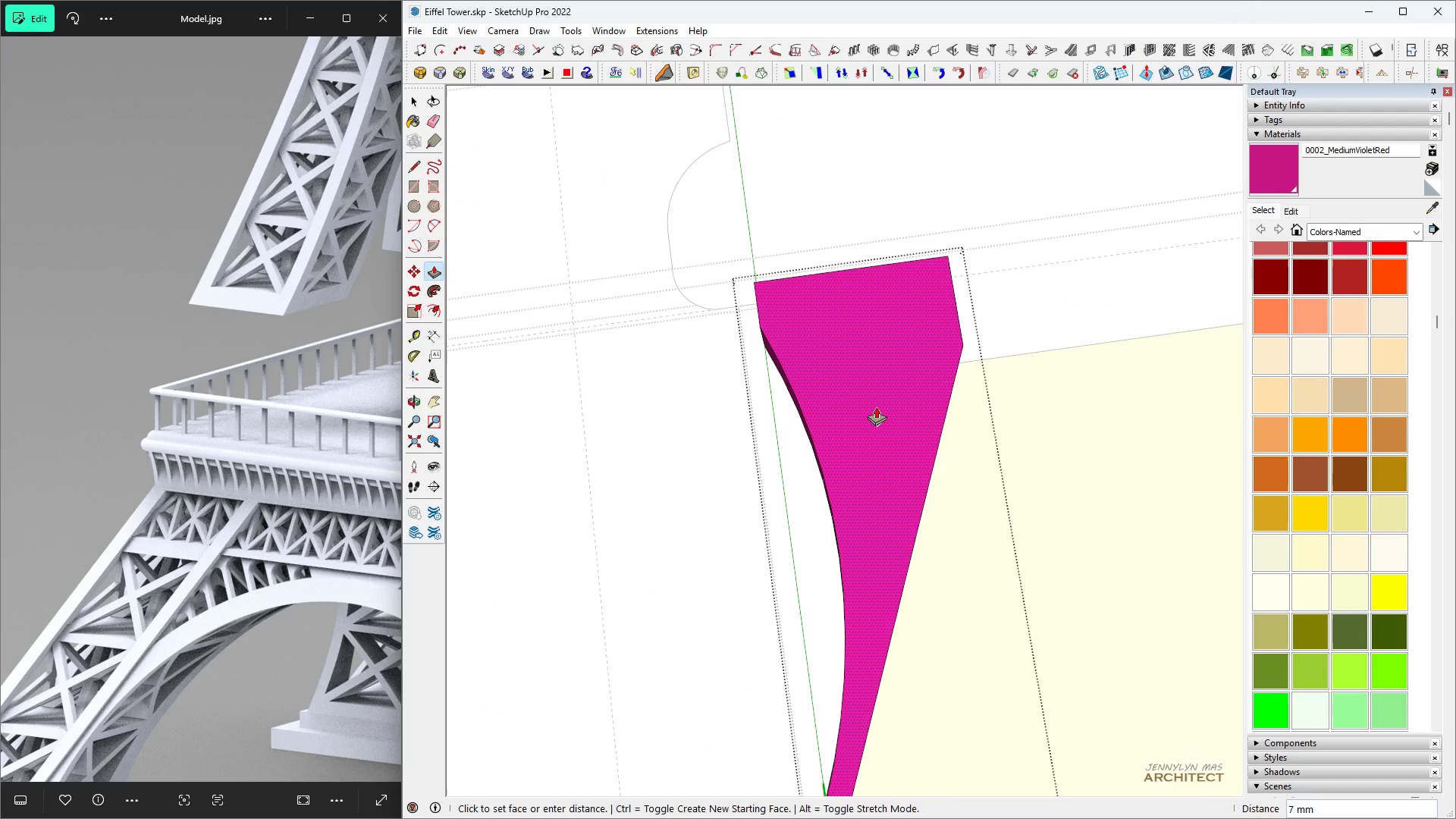 
key(Space)
 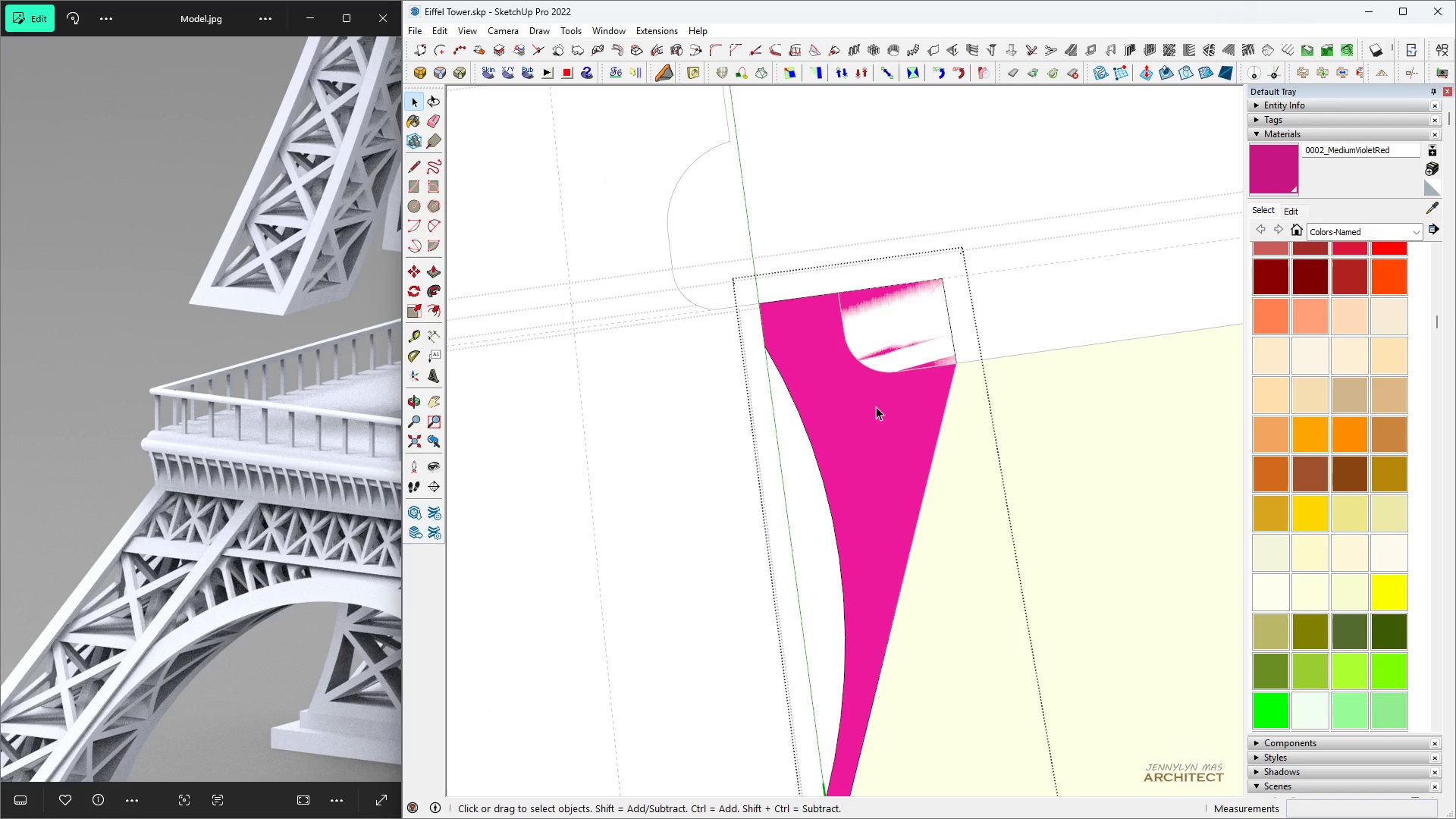 
key(Escape)
 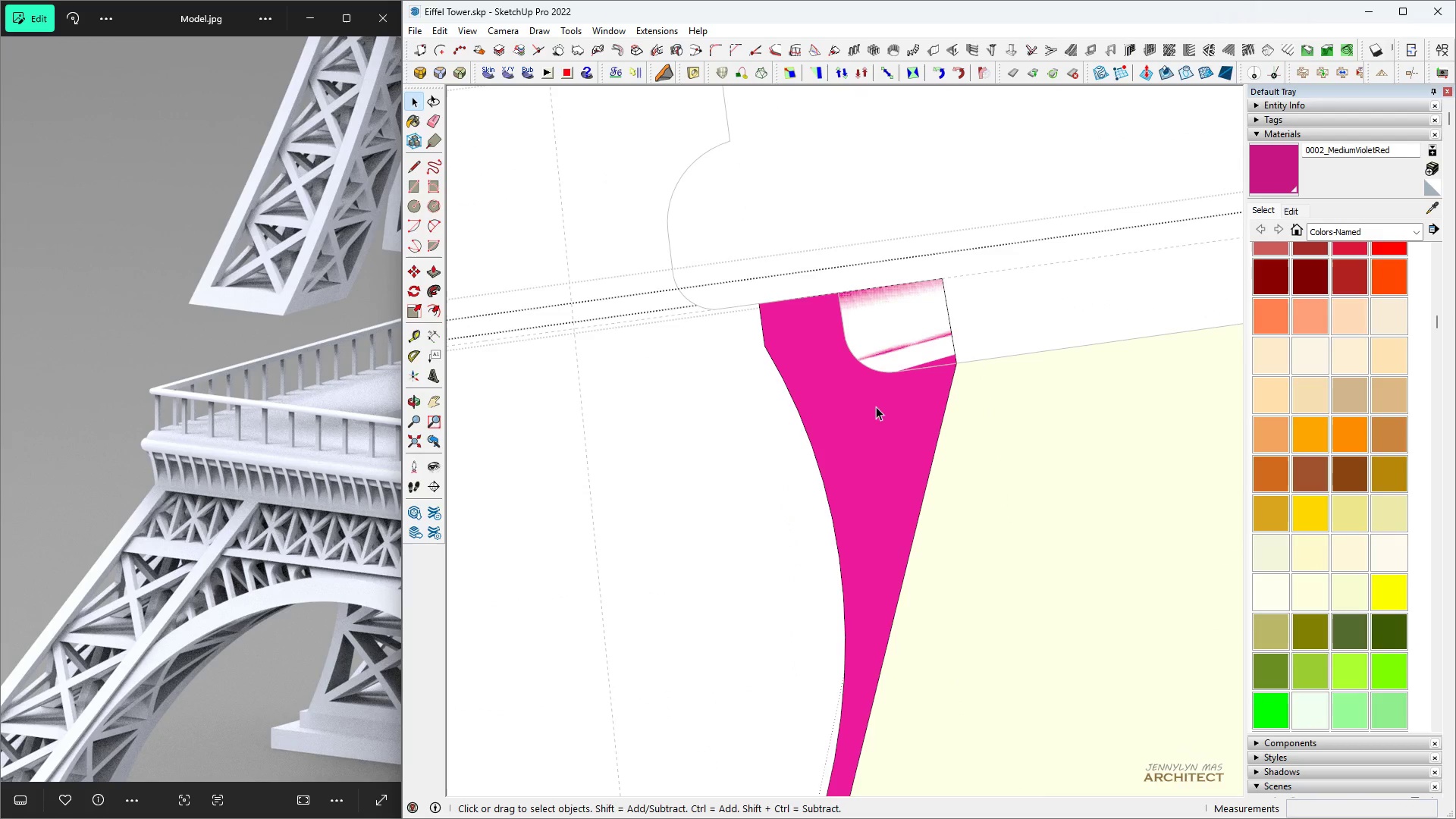 
key(Escape)
 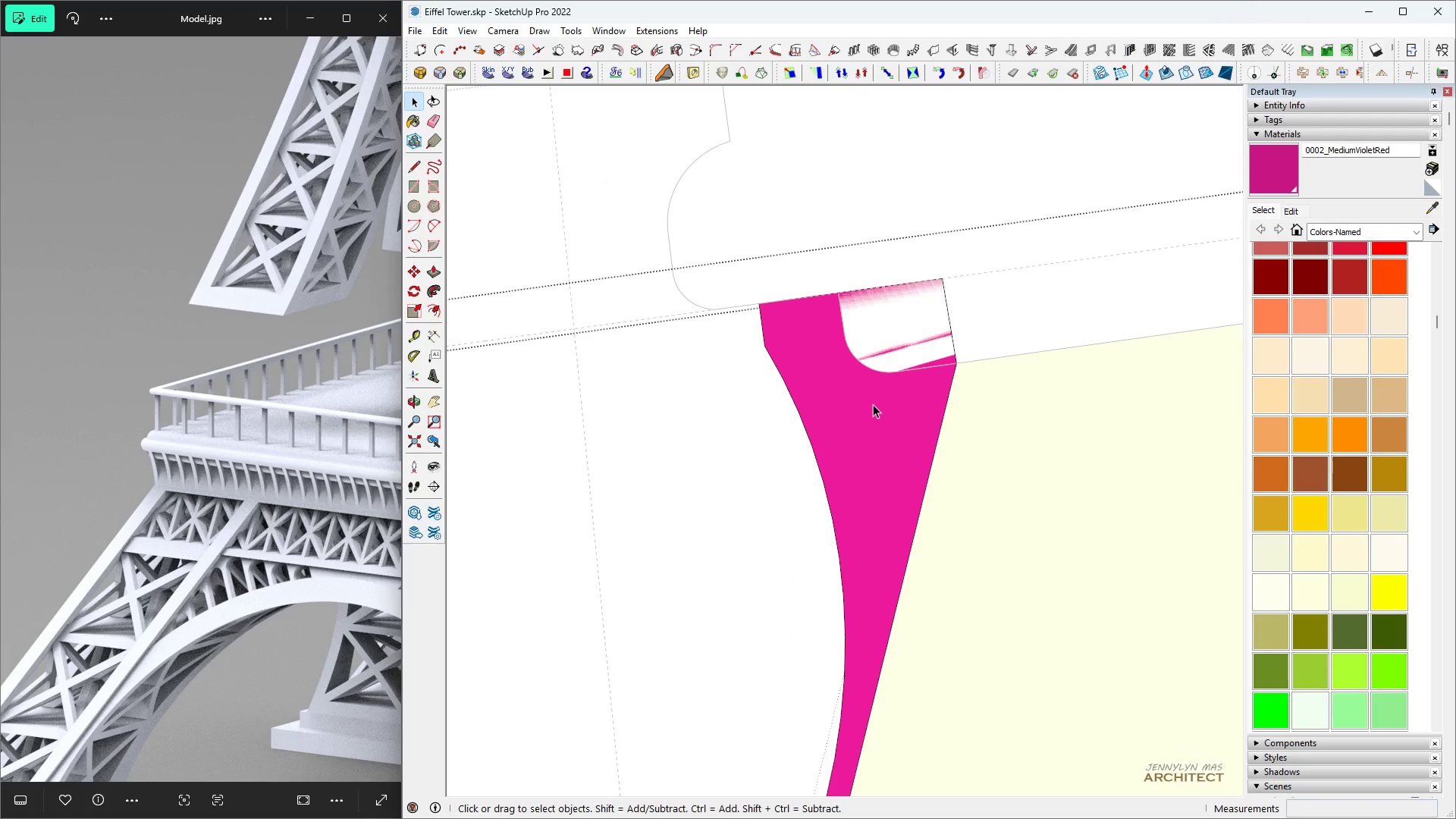 
key(Escape)
 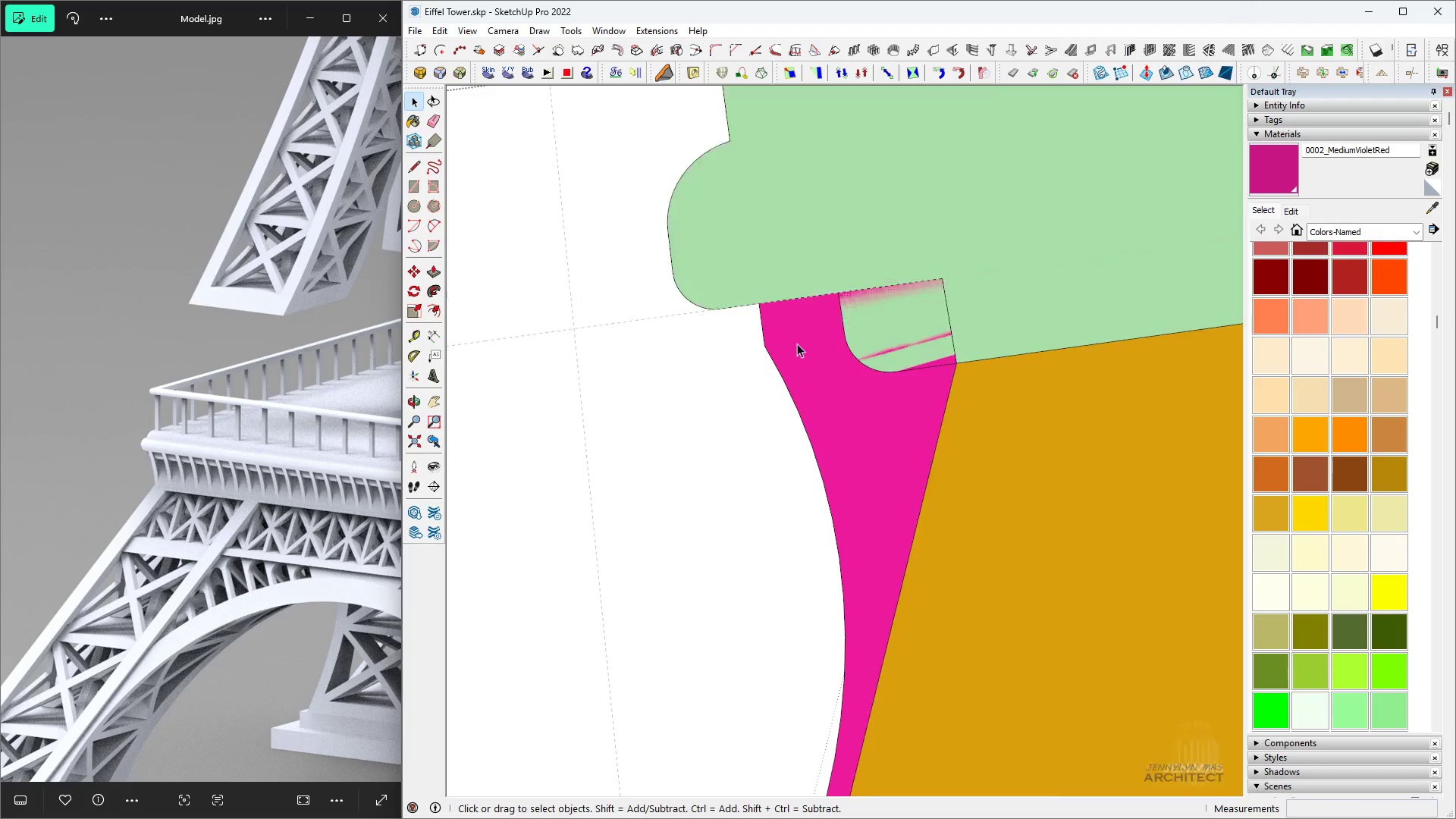 
scroll: coordinate [746, 400], scroll_direction: down, amount: 25.0
 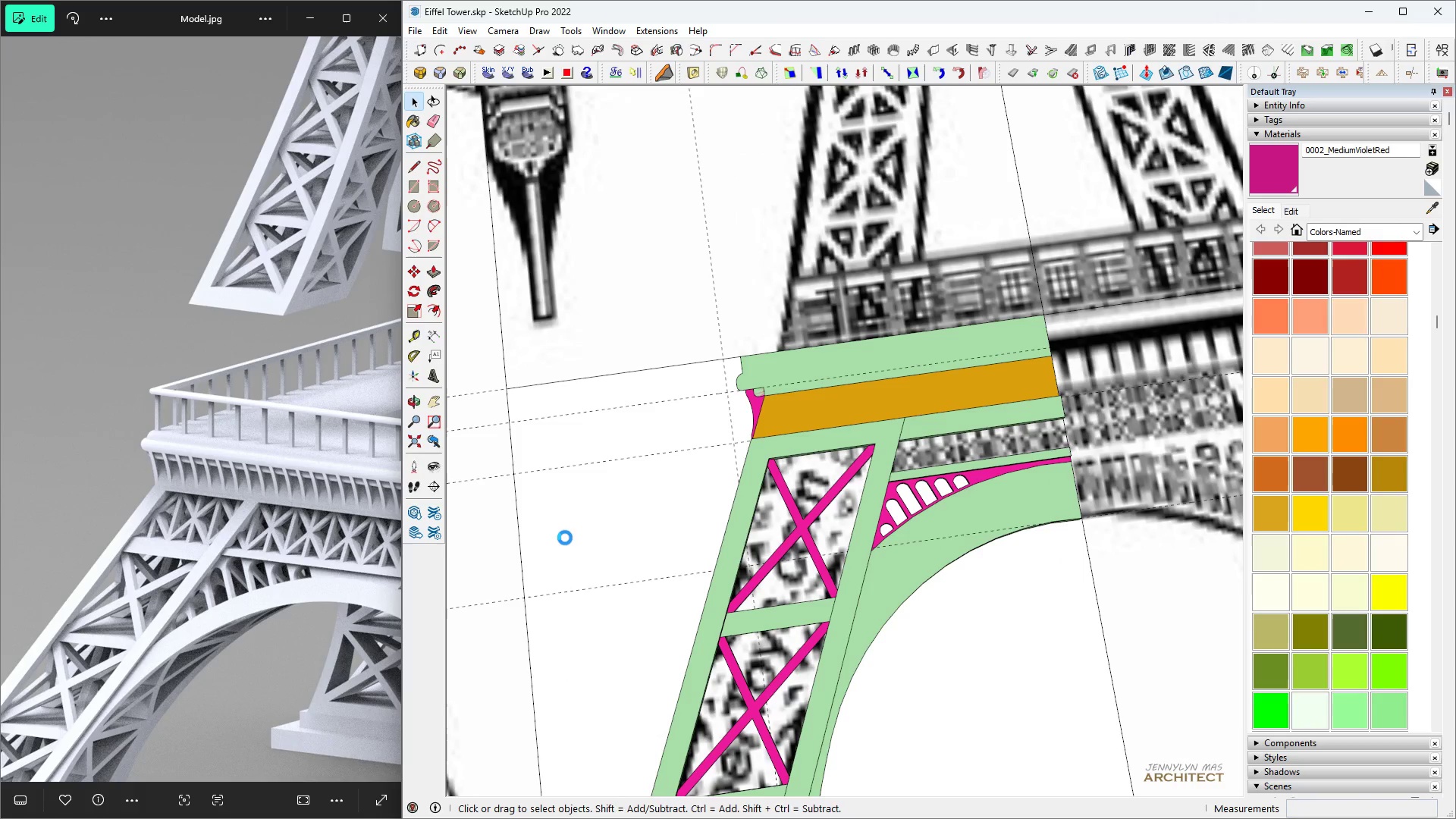 
key(Escape)
 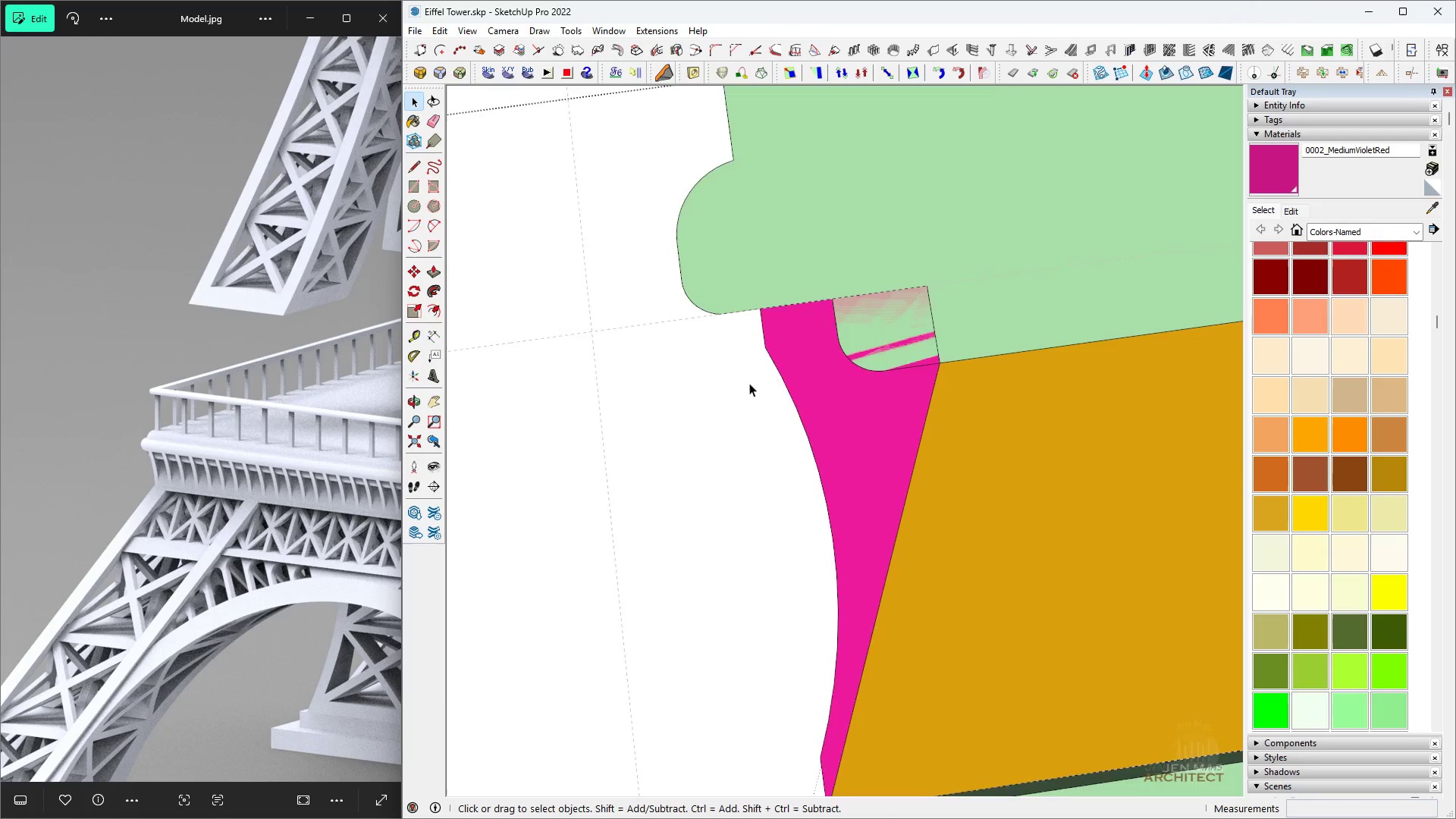 
key(Escape)
 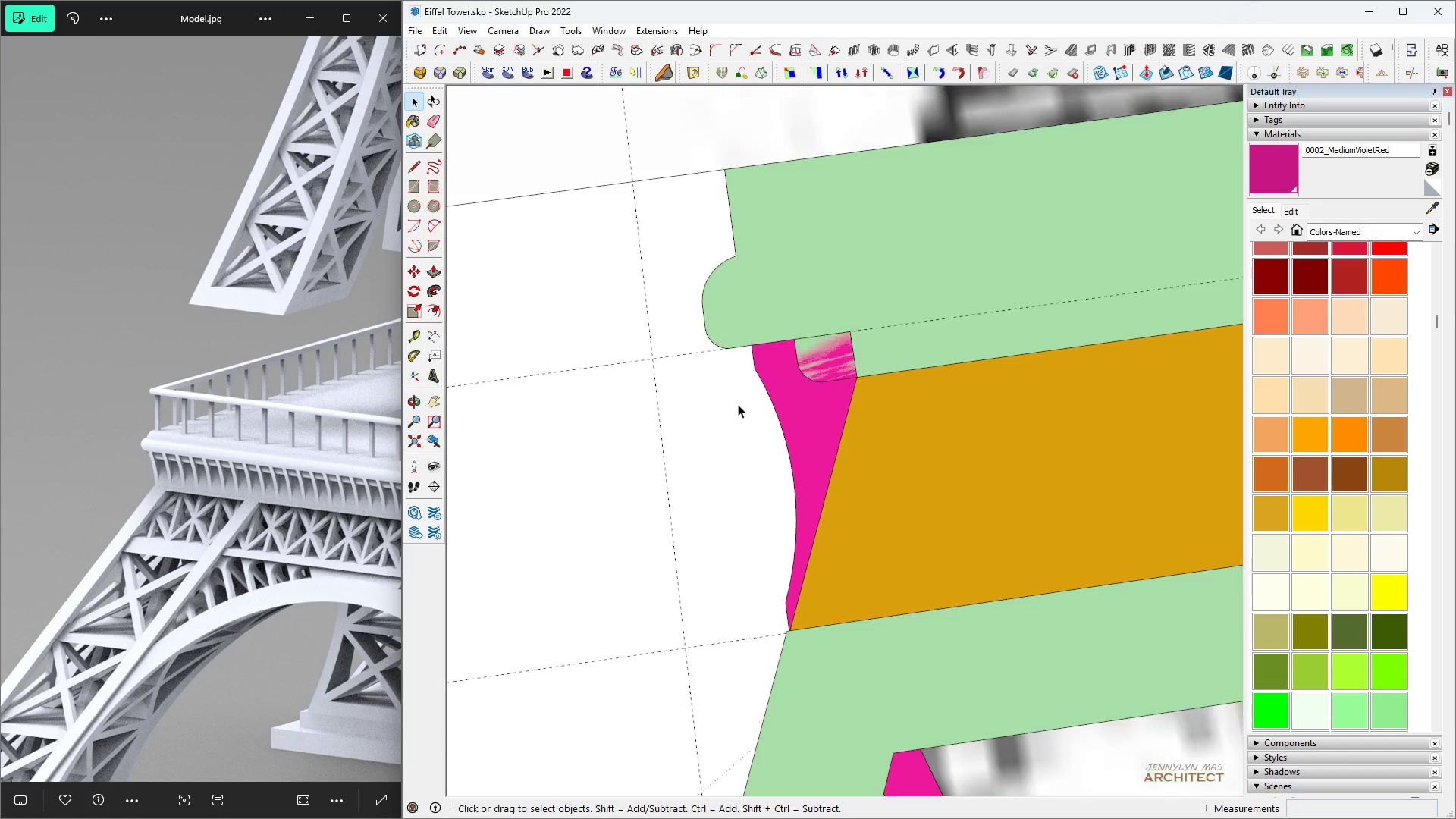 
key(Escape)
 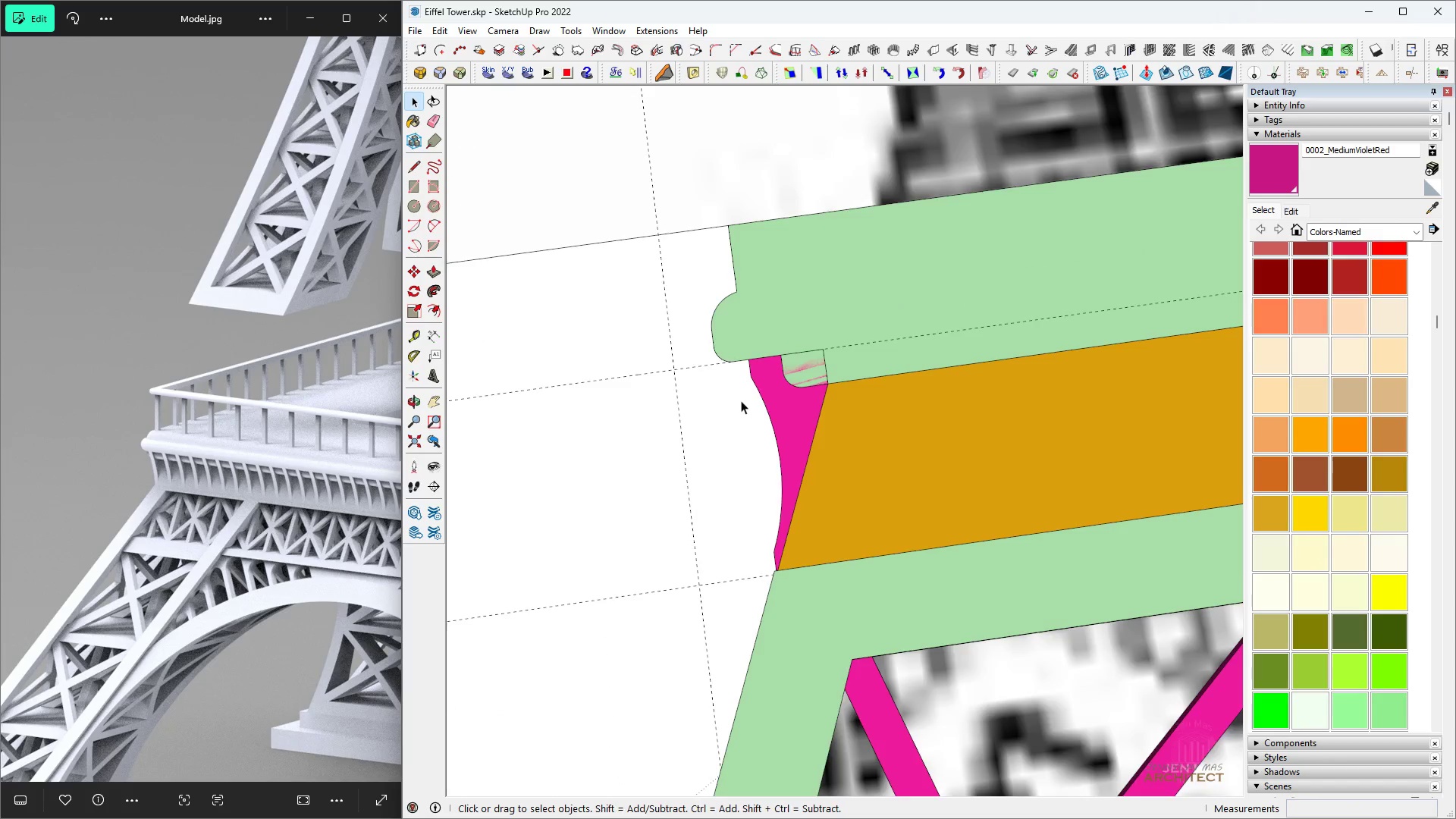 
key(Escape)
 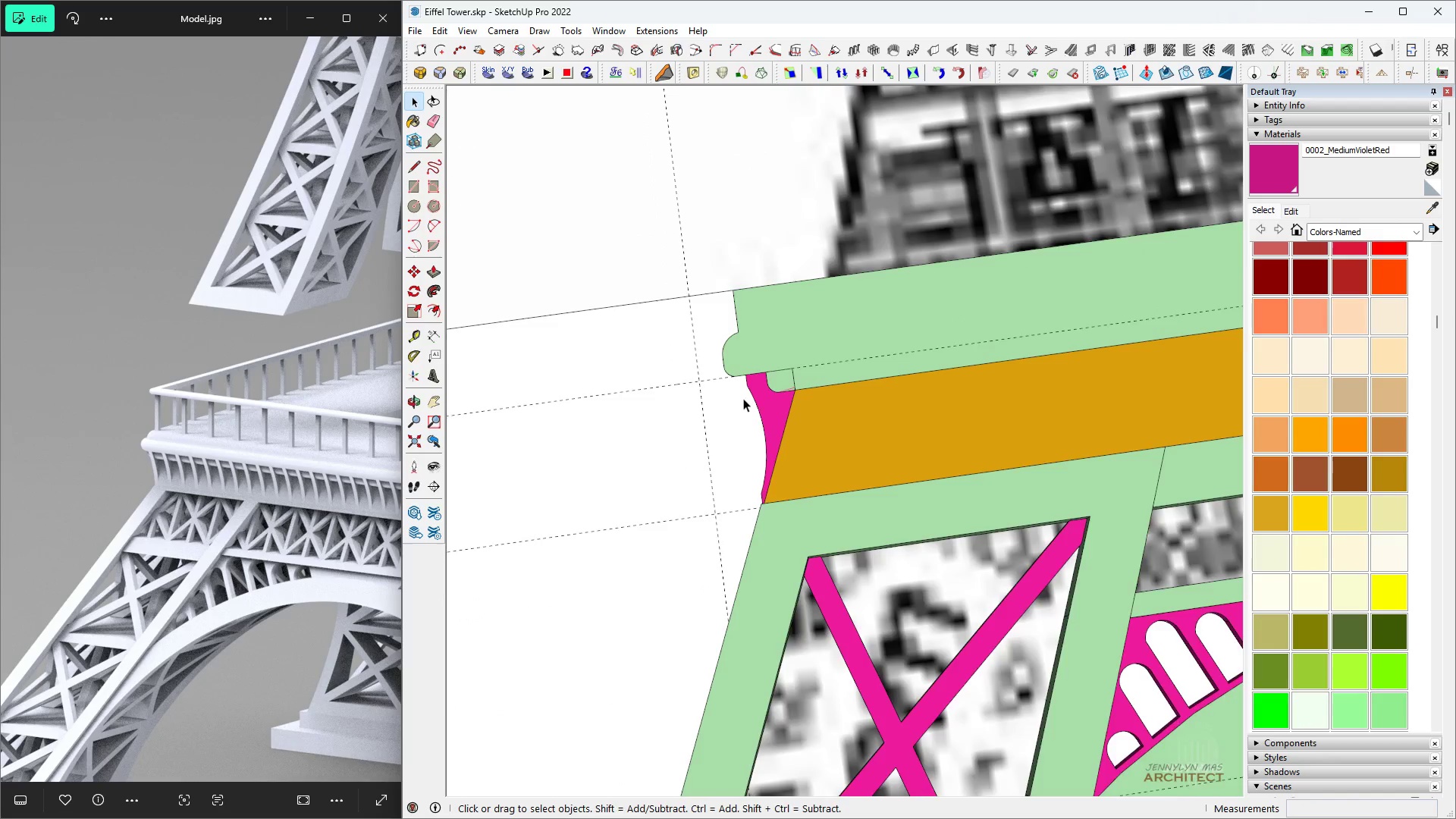 
key(Escape)
 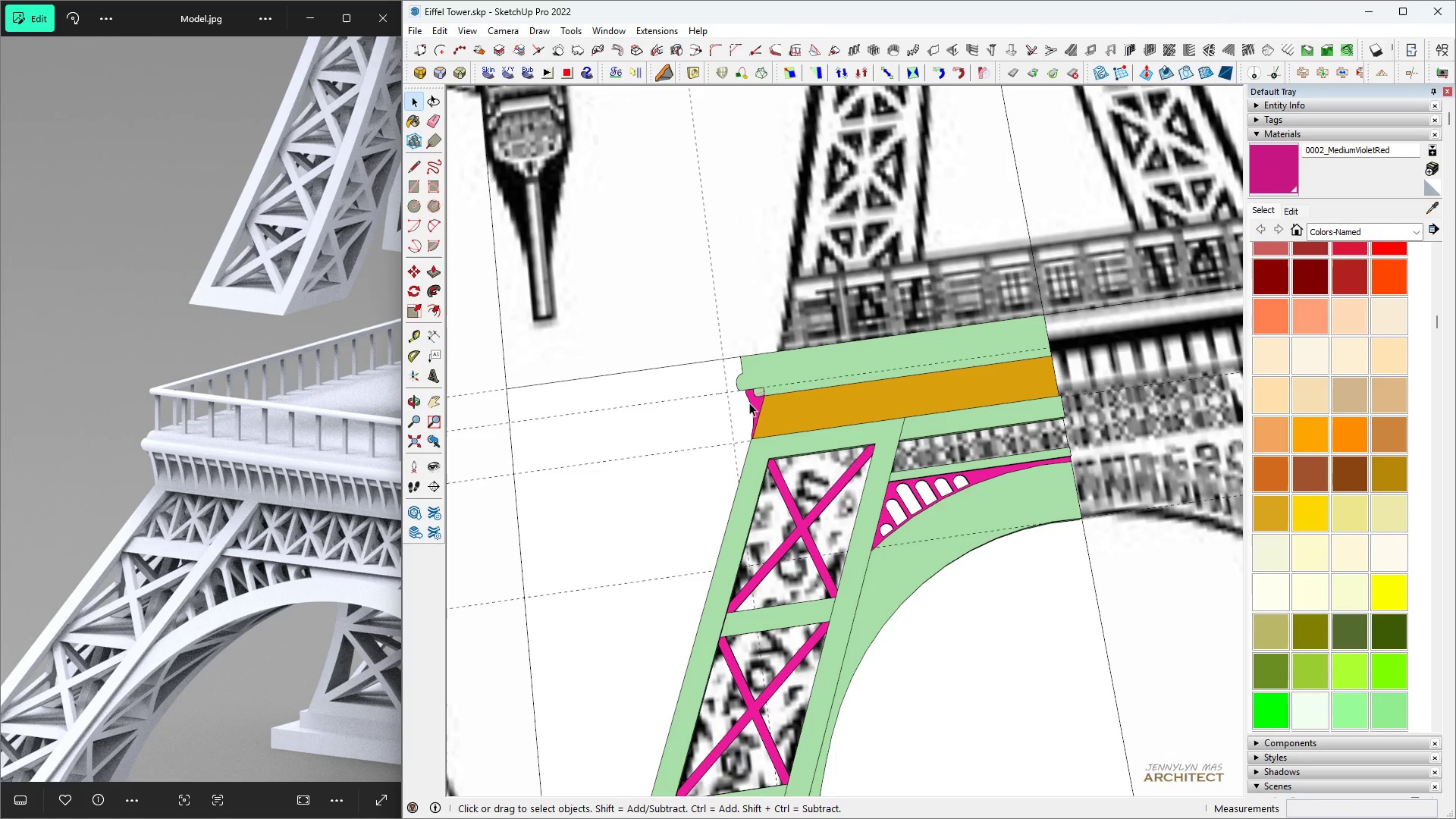 
key(Control+ControlLeft)
 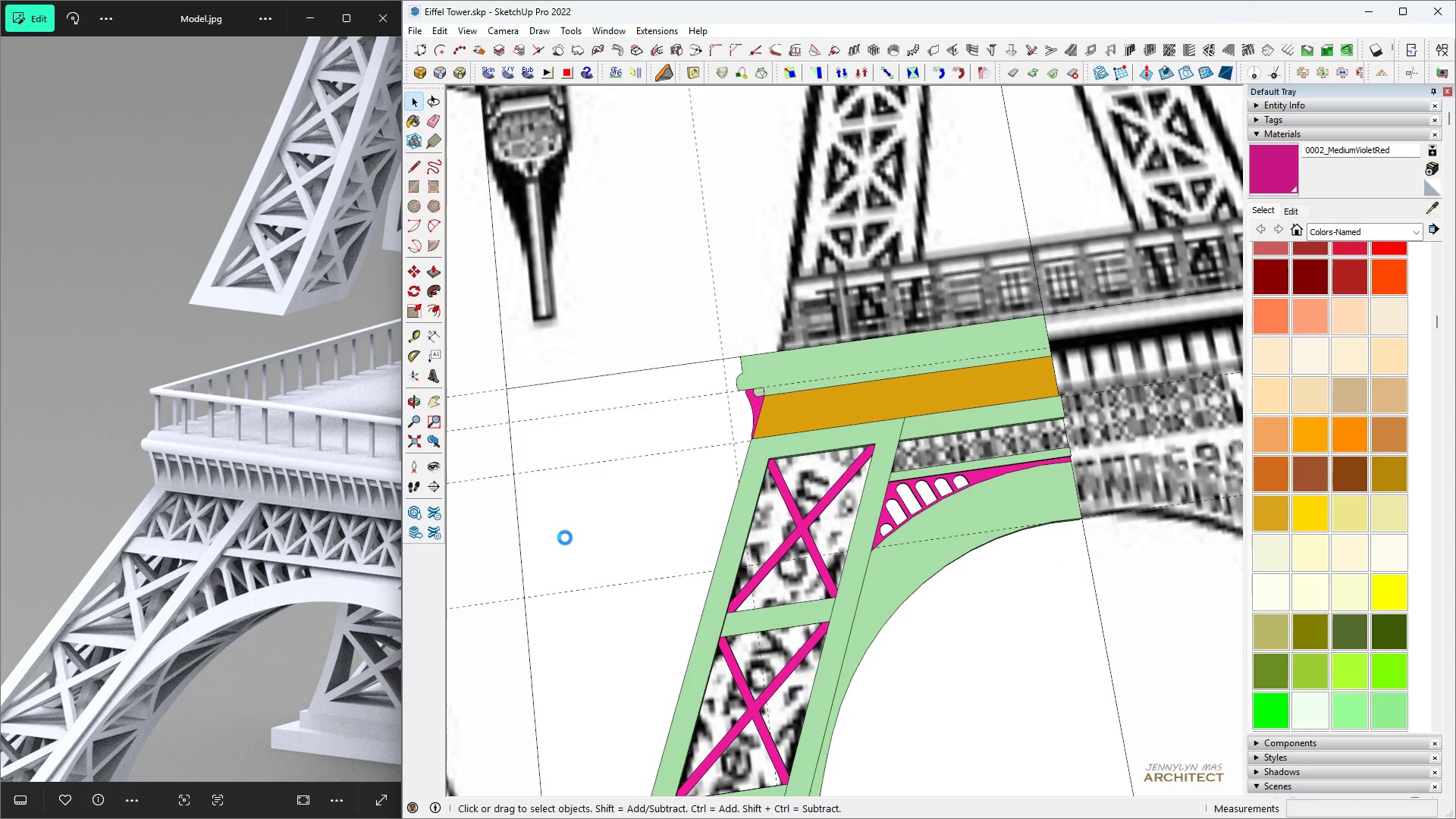 
key(Control+S)
 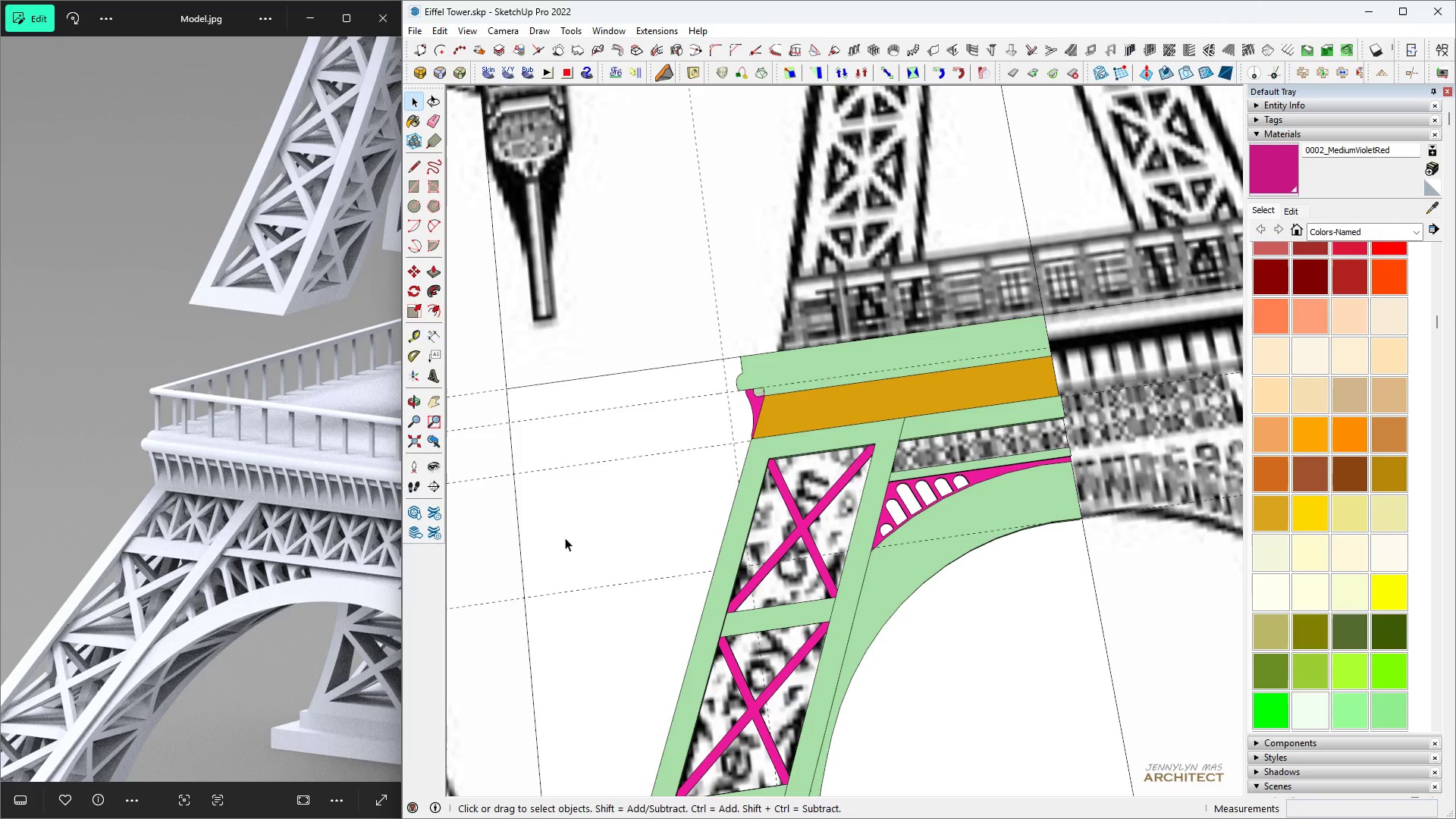 
key(Space)
 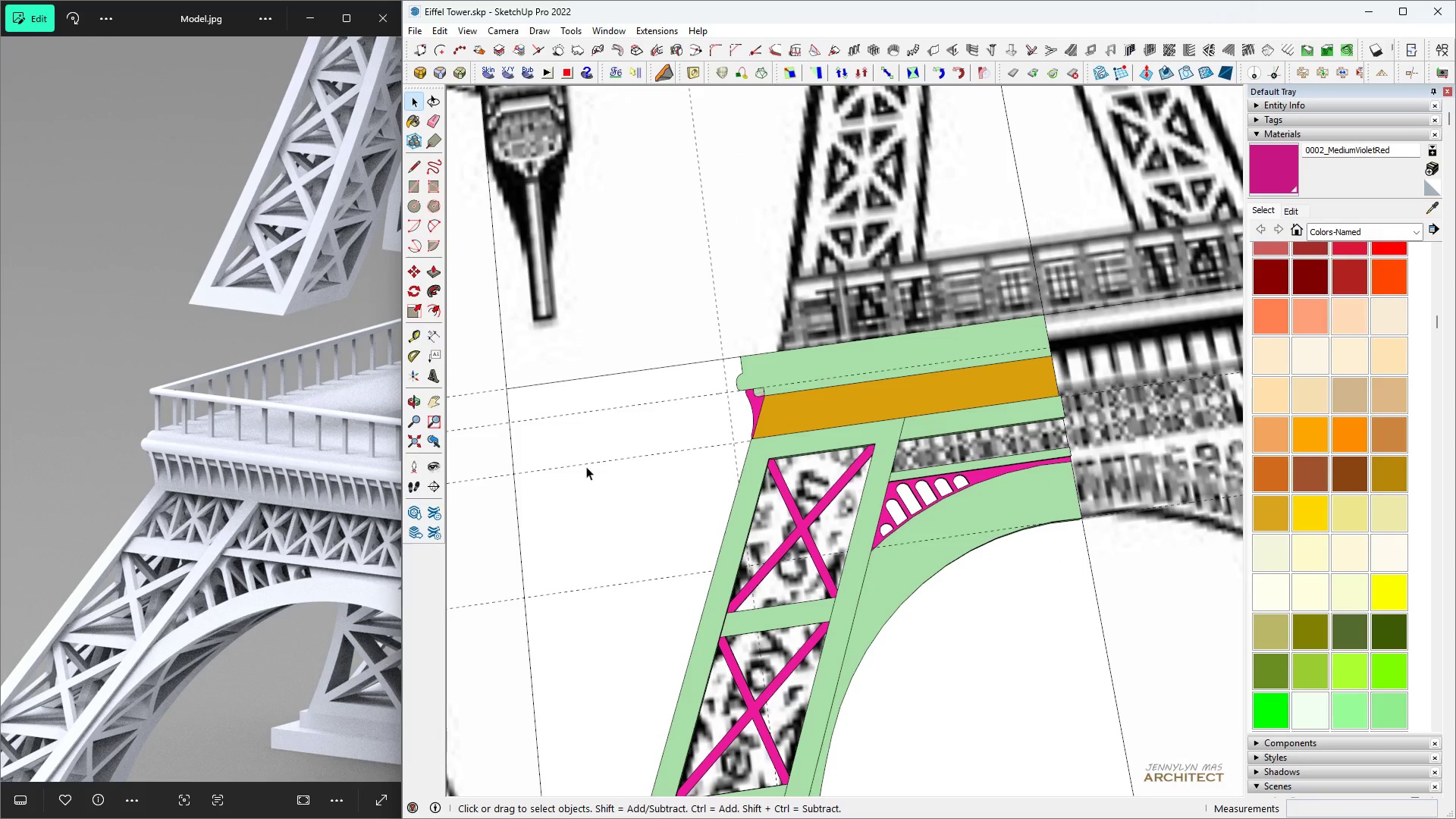 
key(H)
 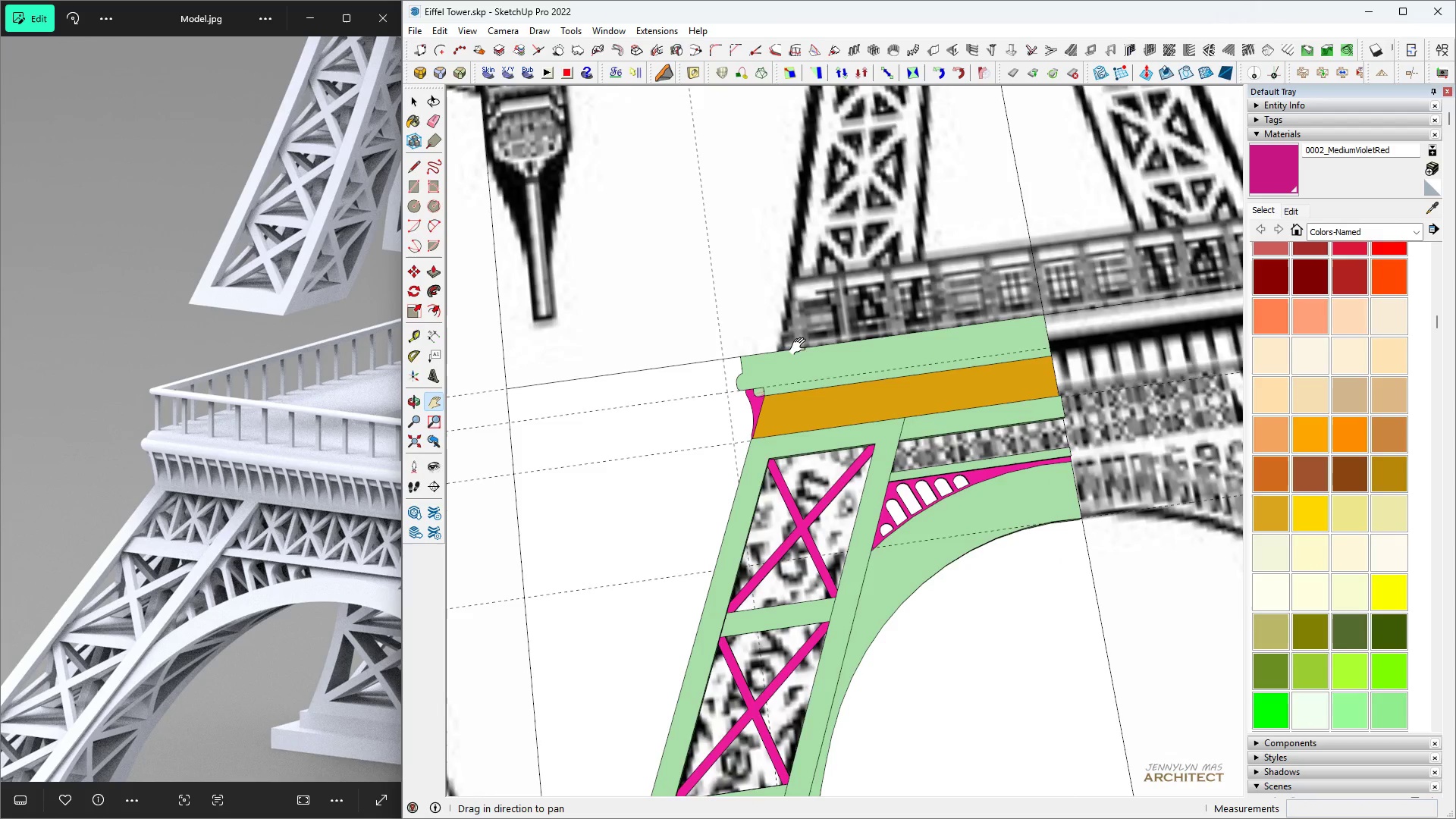 
scroll: coordinate [800, 363], scroll_direction: down, amount: 5.0
 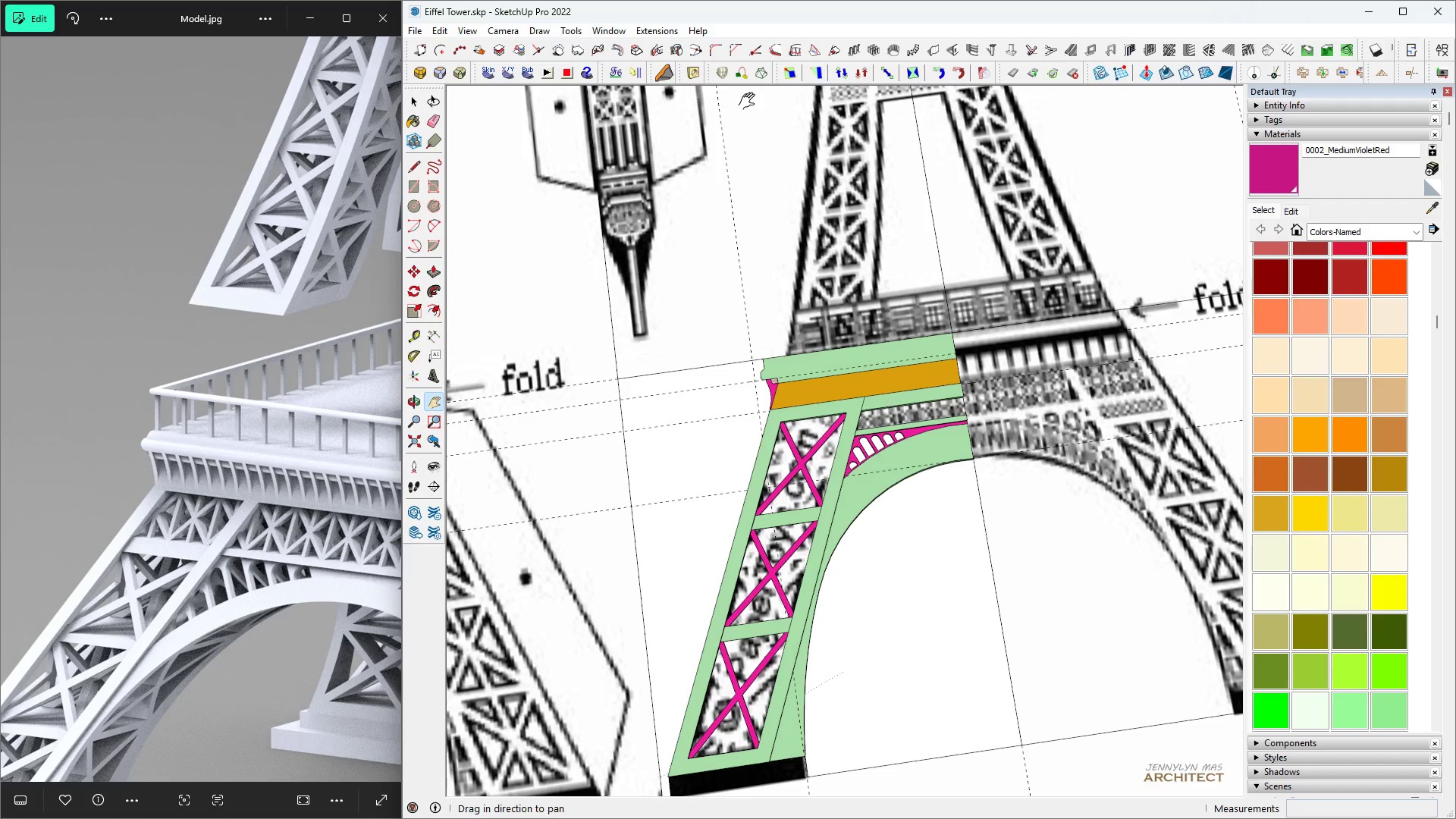 
wait(6.83)
 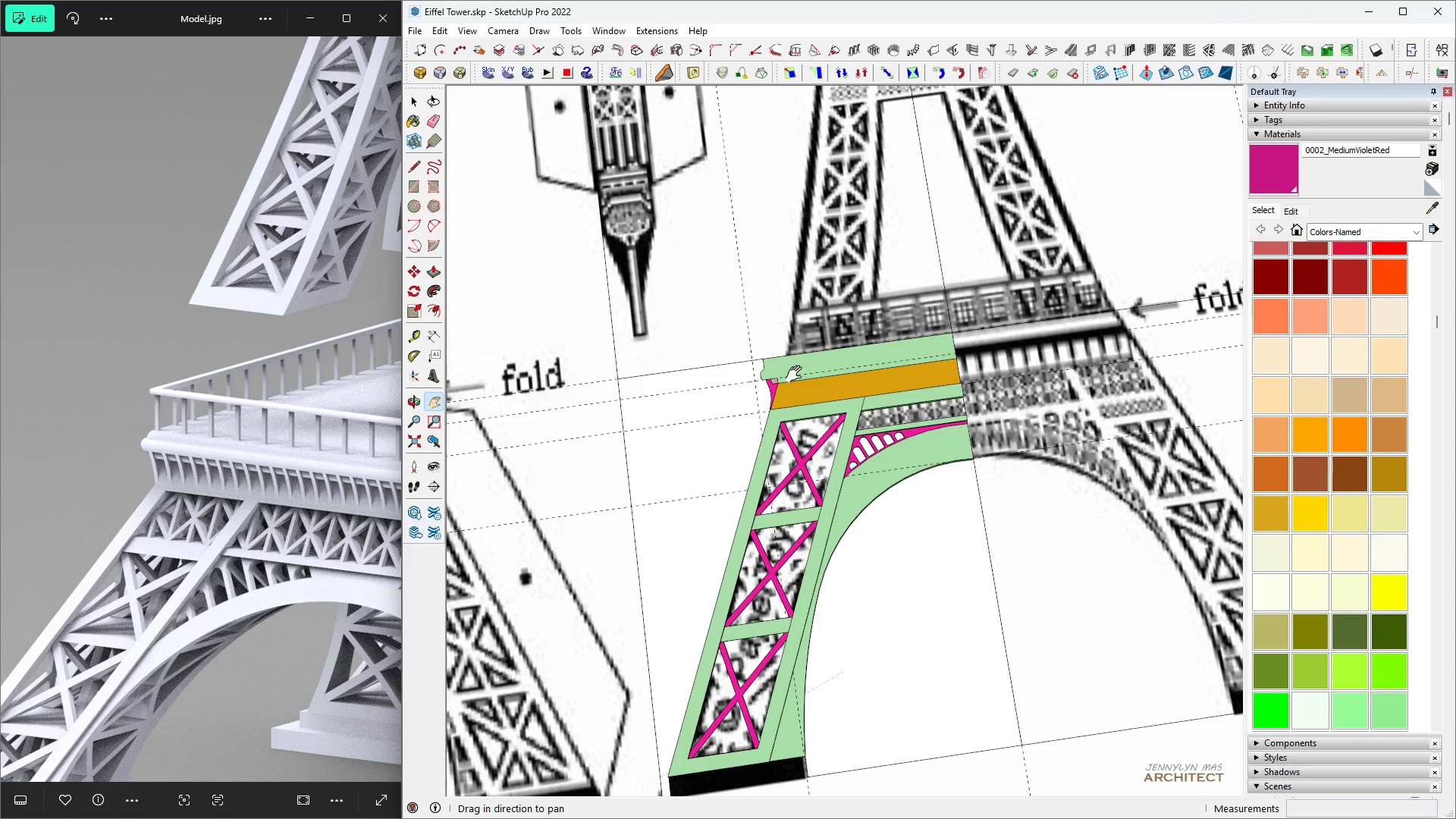 
scroll: coordinate [623, 290], scroll_direction: up, amount: 10.0
 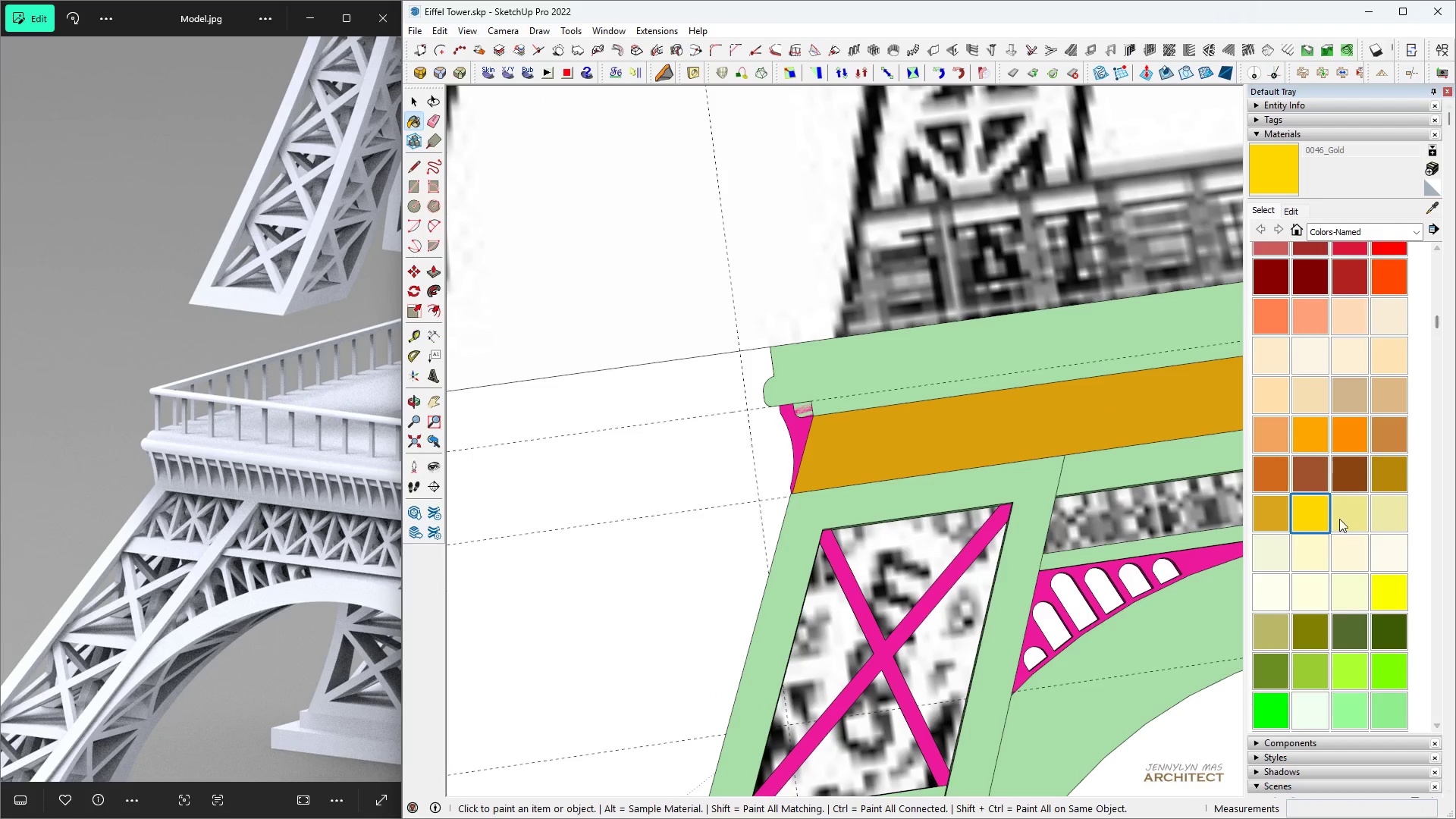 
scroll: coordinate [805, 482], scroll_direction: down, amount: 8.0
 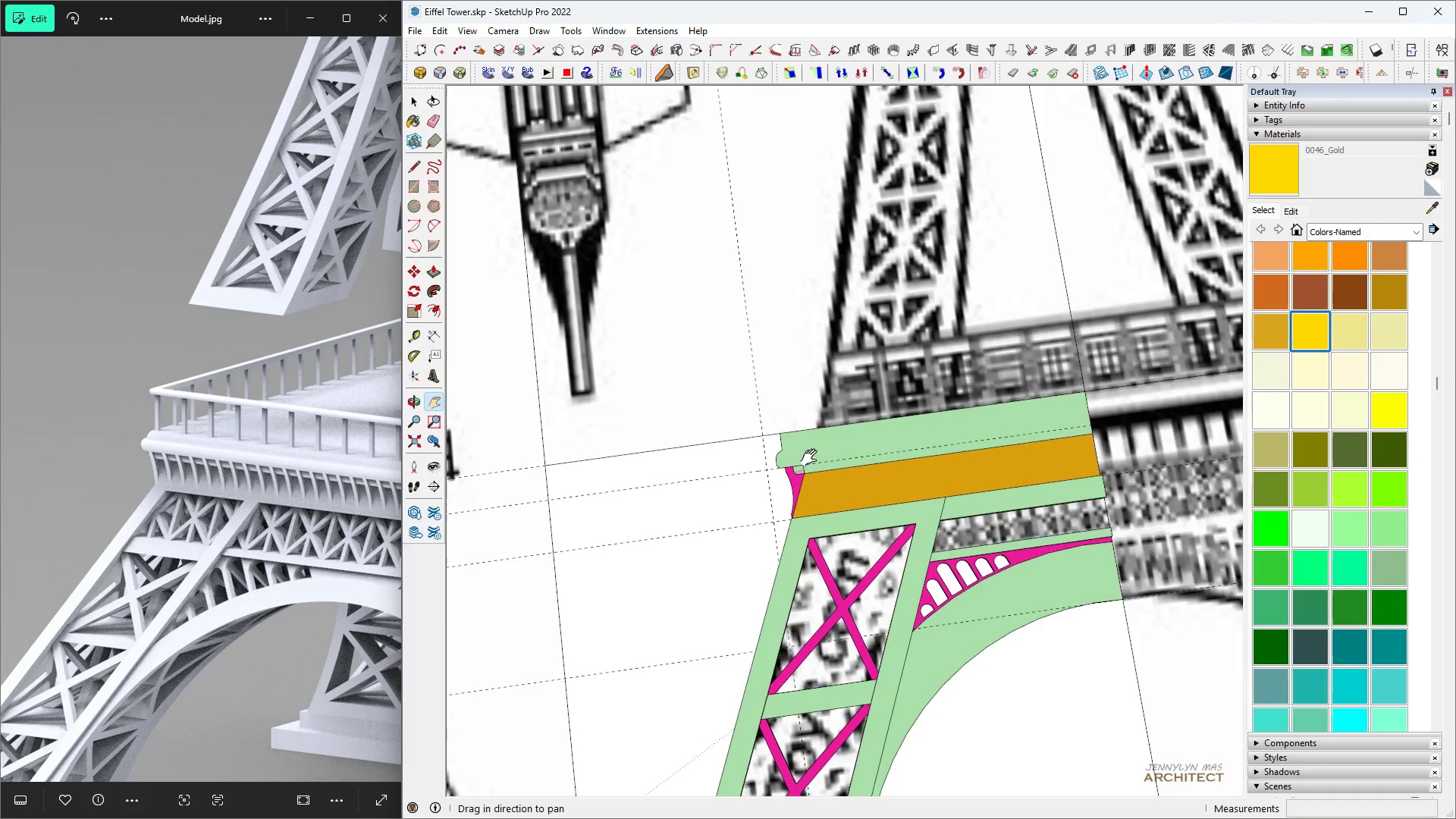 
type( h hhh )
 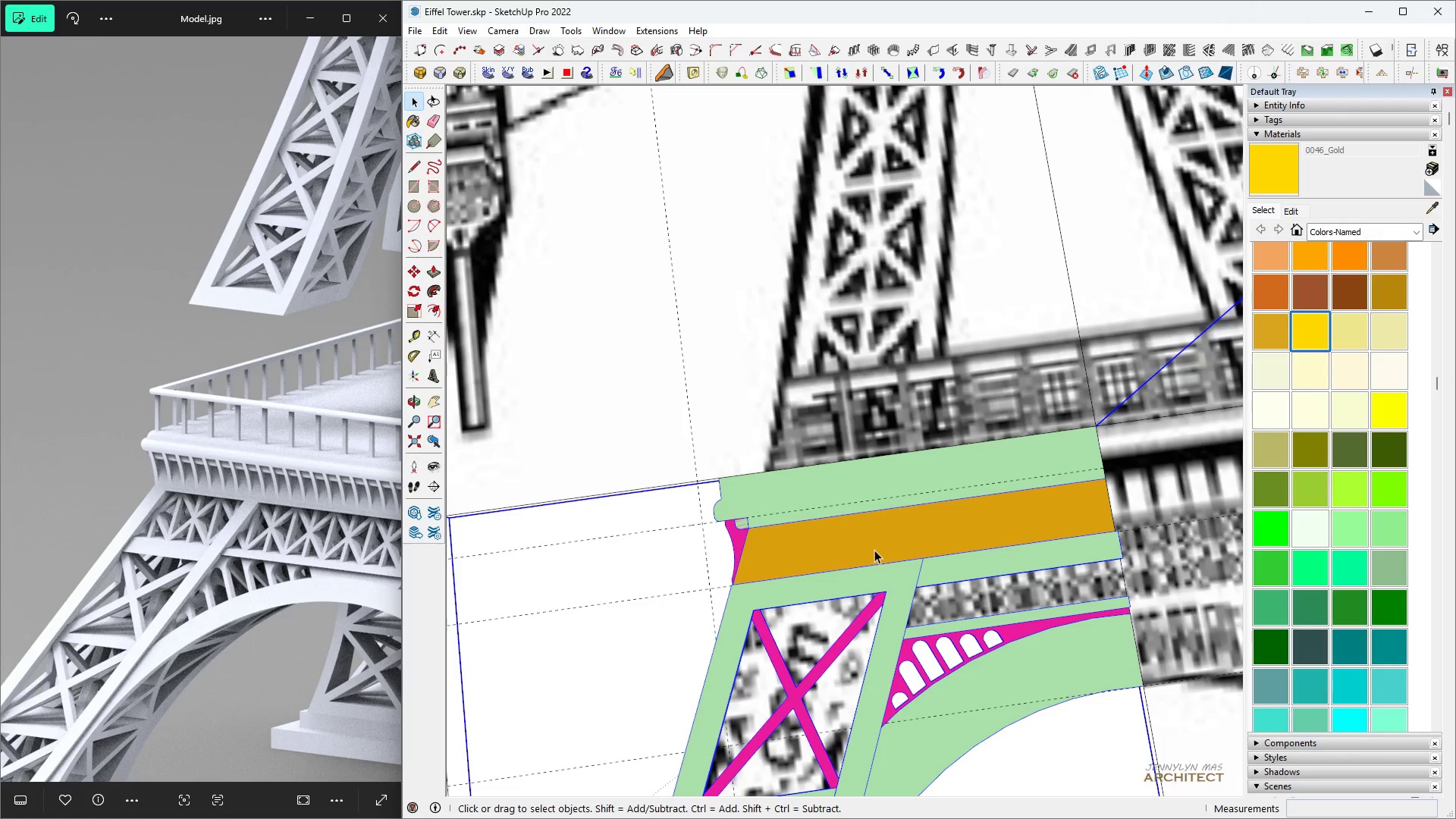 
scroll: coordinate [828, 498], scroll_direction: down, amount: 1.0
 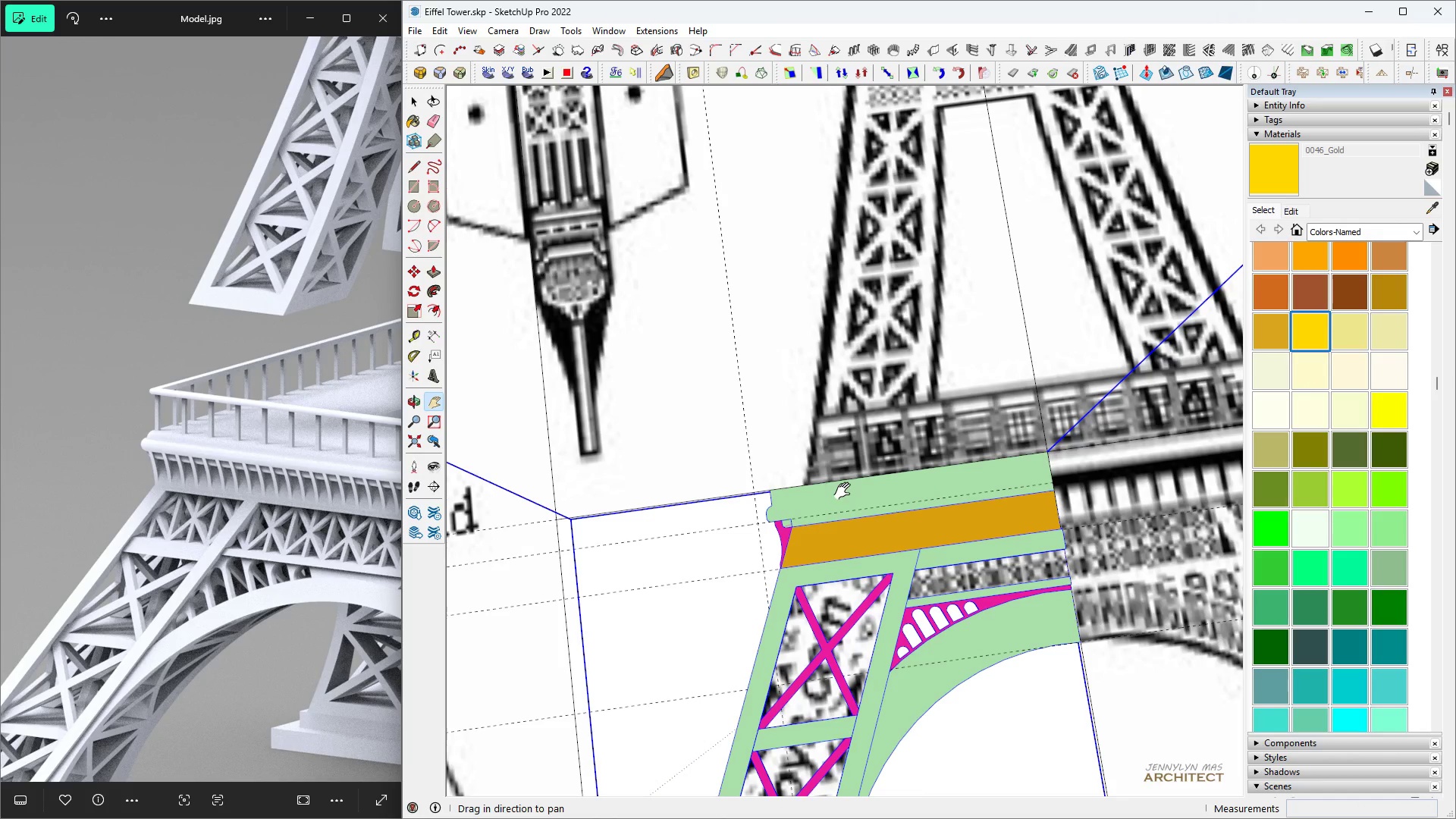 
scroll: coordinate [874, 566], scroll_direction: up, amount: 3.0
 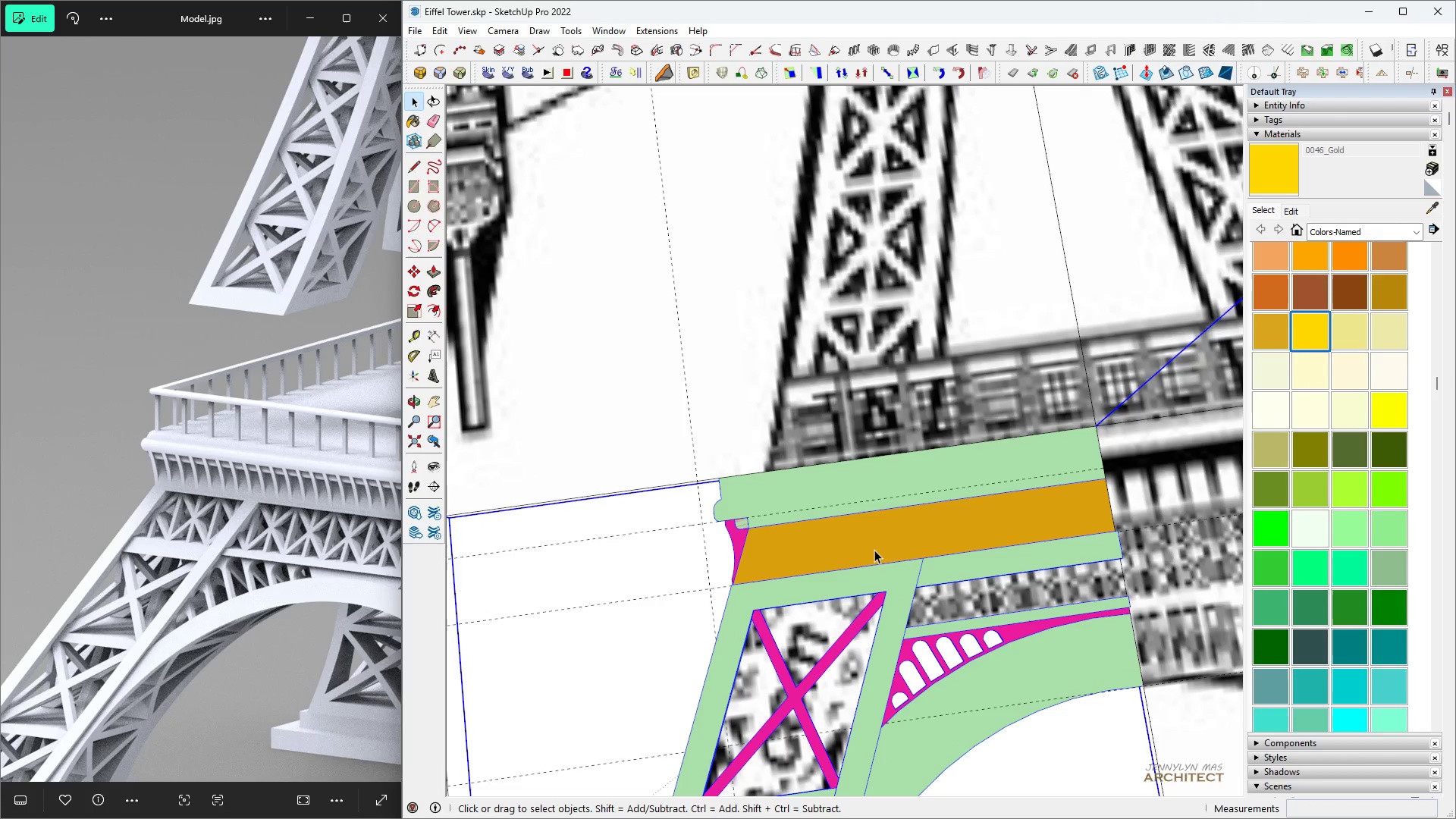 
left_click([874, 550])
 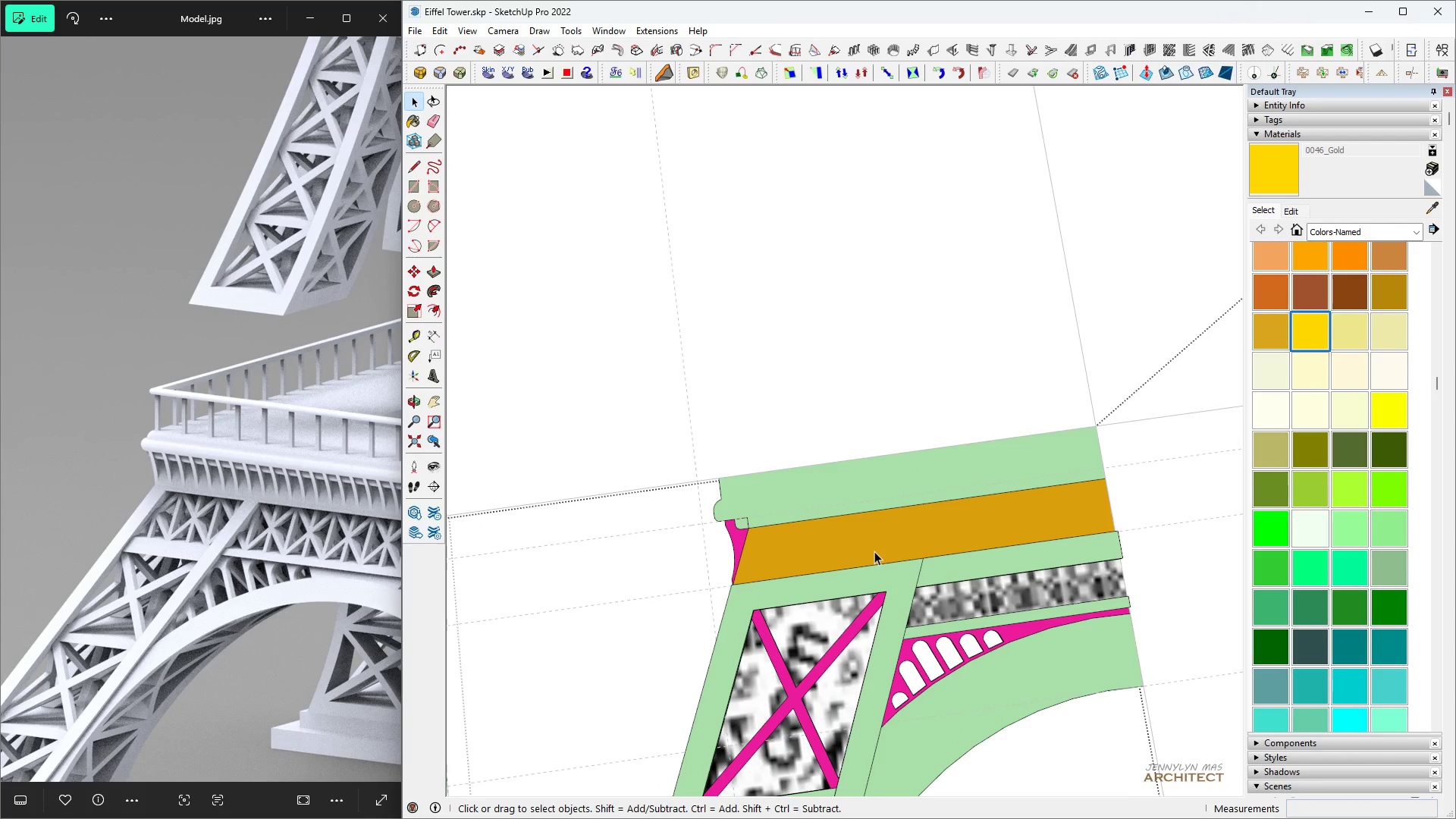 
triple_click([874, 551])
 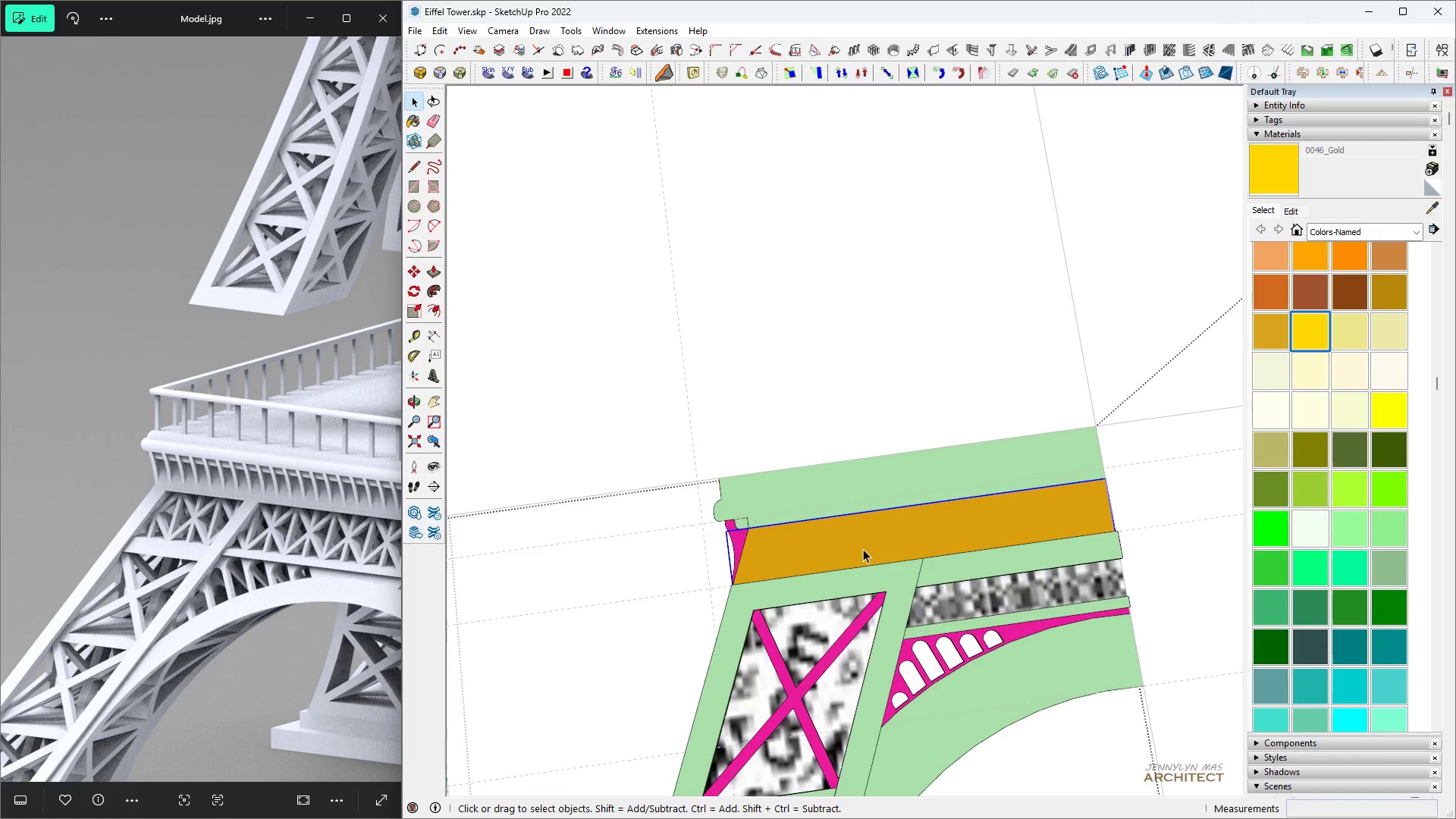 
scroll: coordinate [830, 561], scroll_direction: down, amount: 6.0
 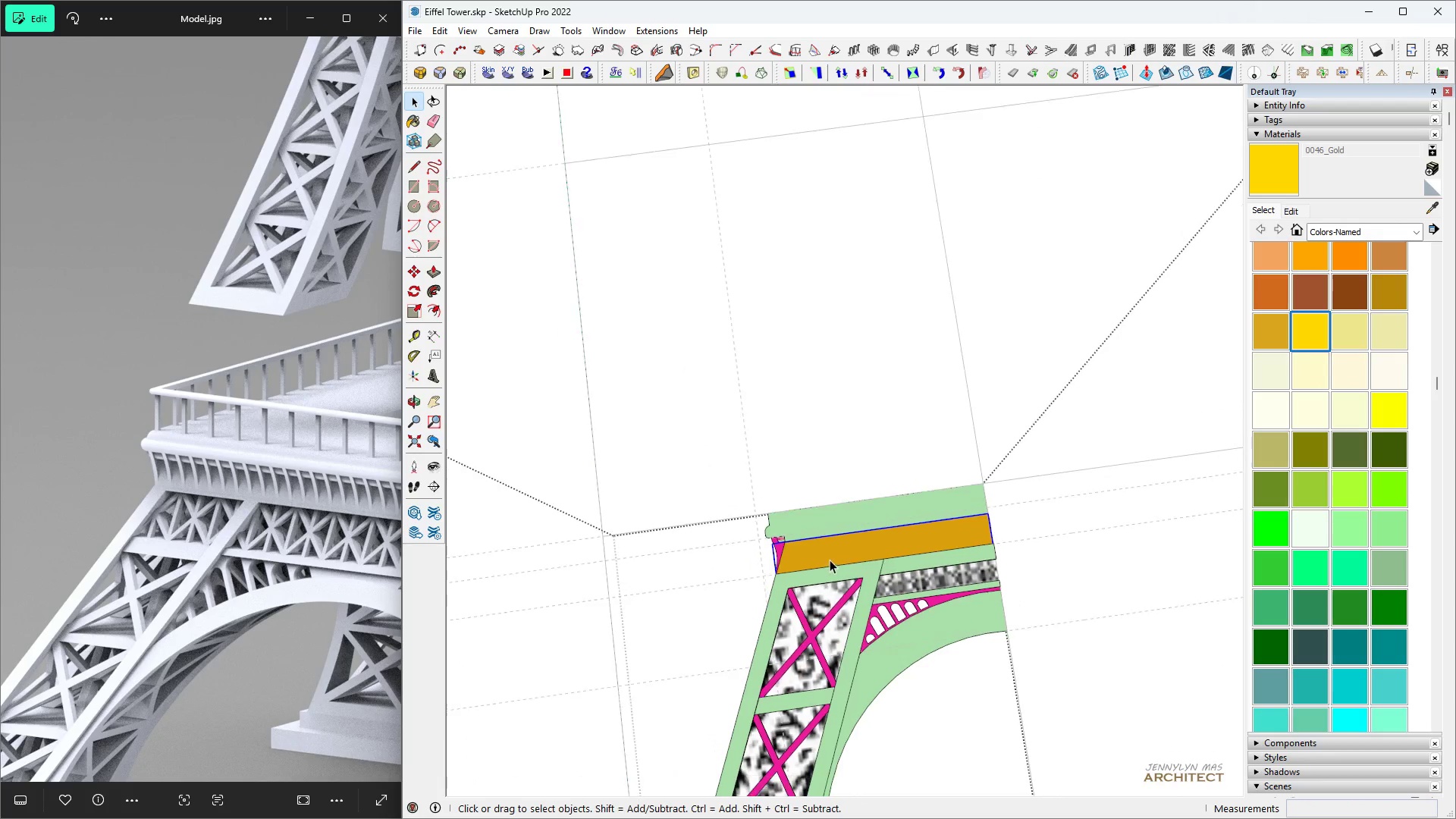 
key(Escape)
 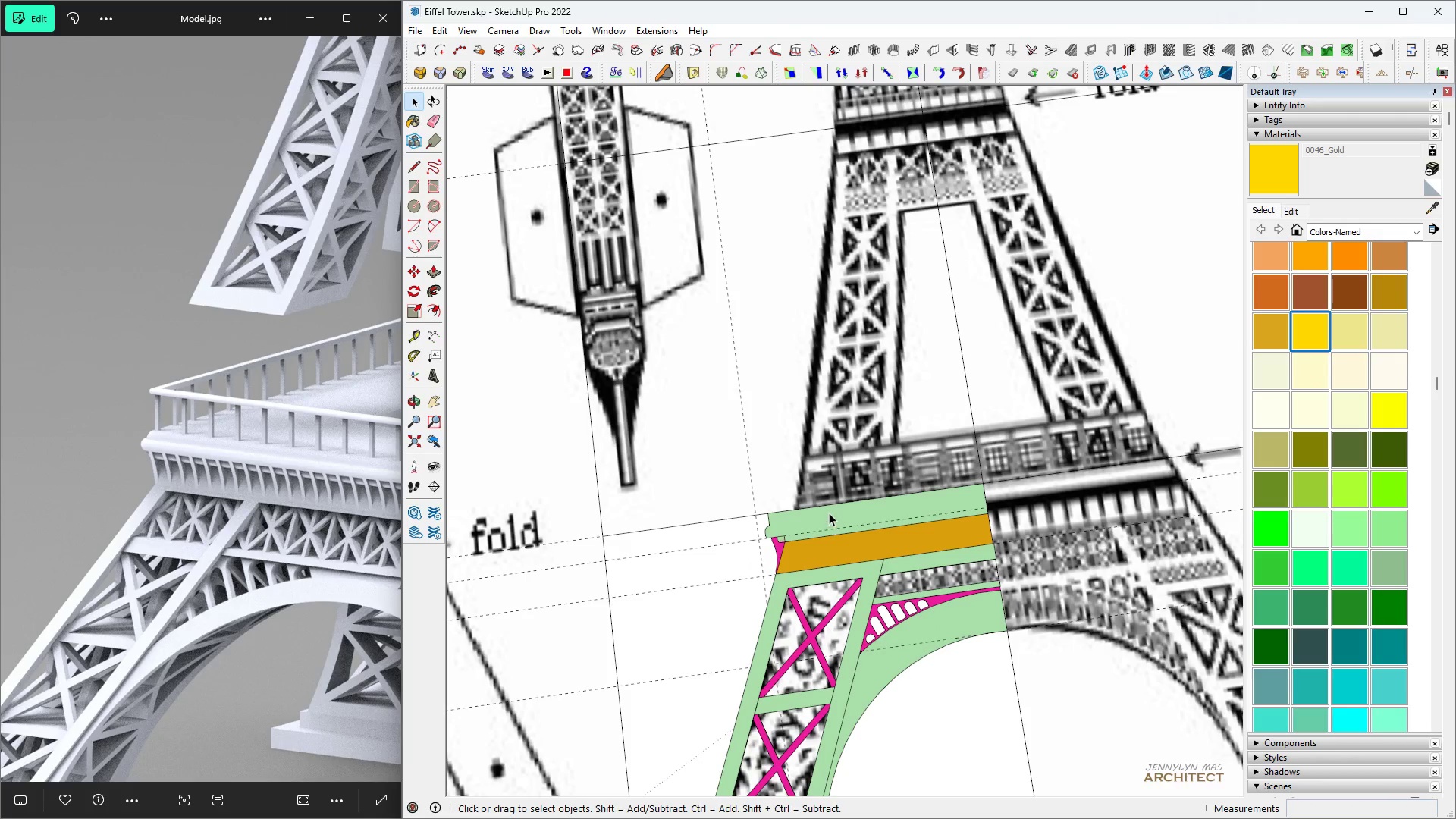 
key(Escape)
 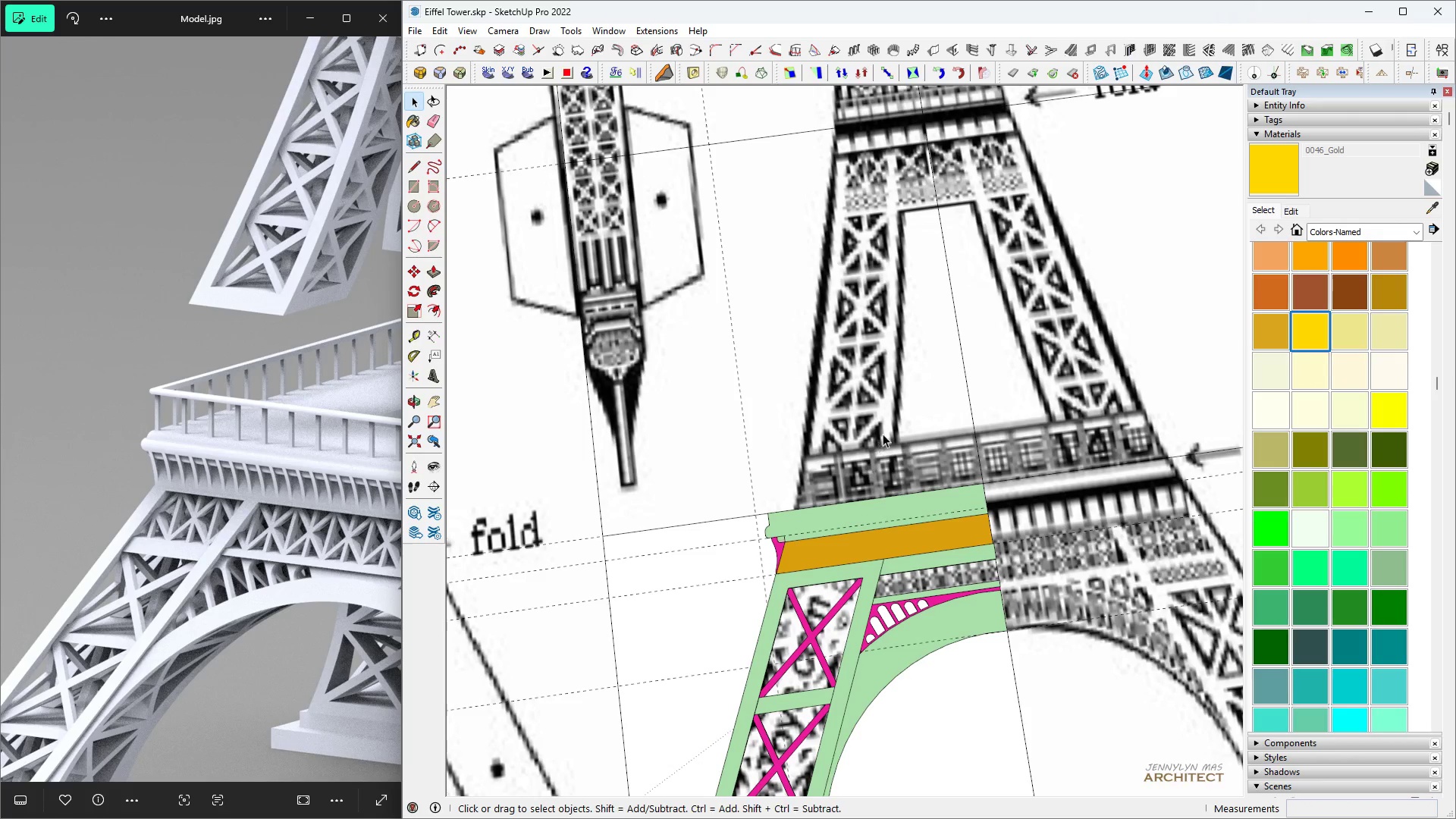 
key(Space)
 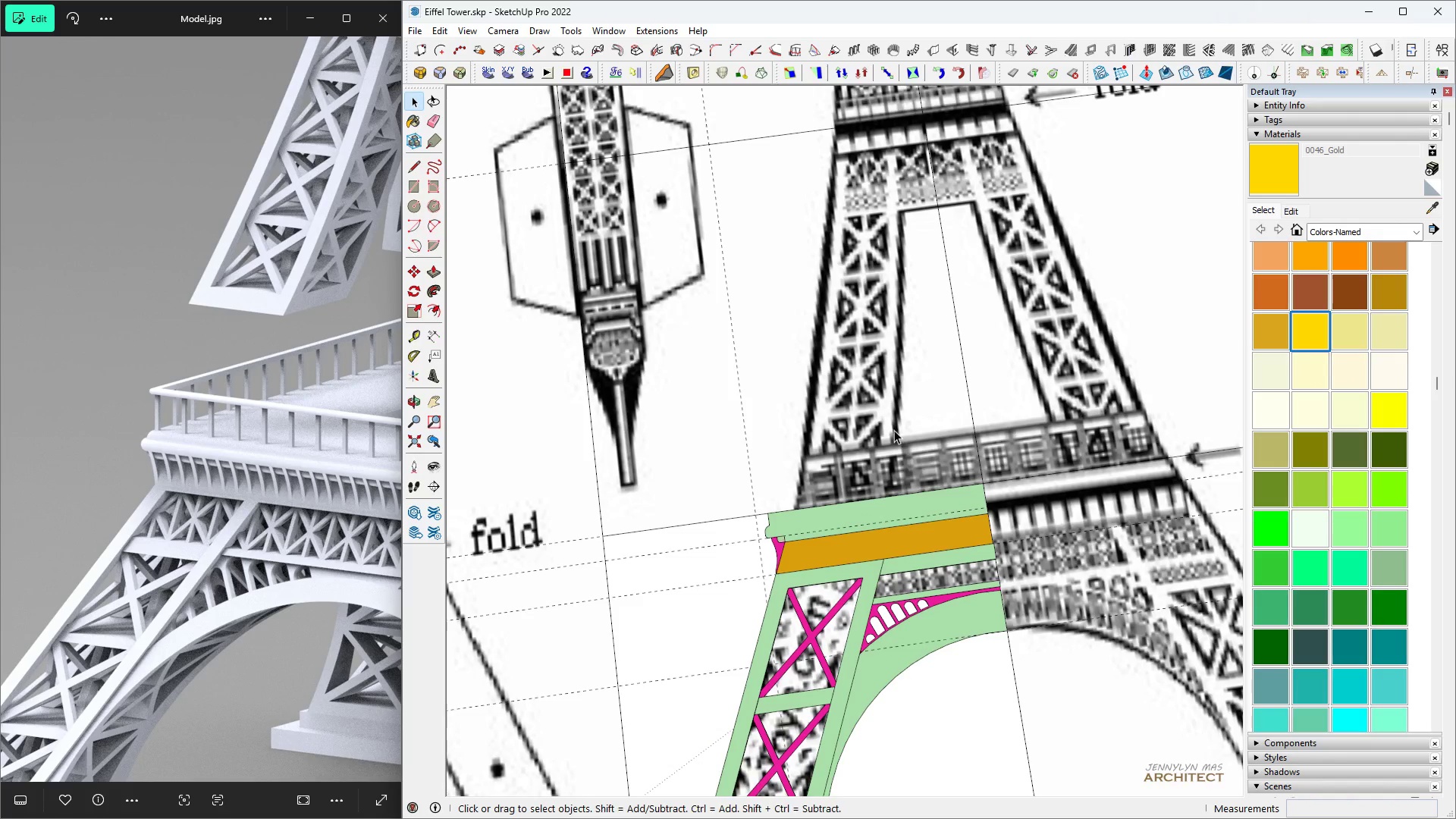 
scroll: coordinate [896, 432], scroll_direction: up, amount: 4.0
 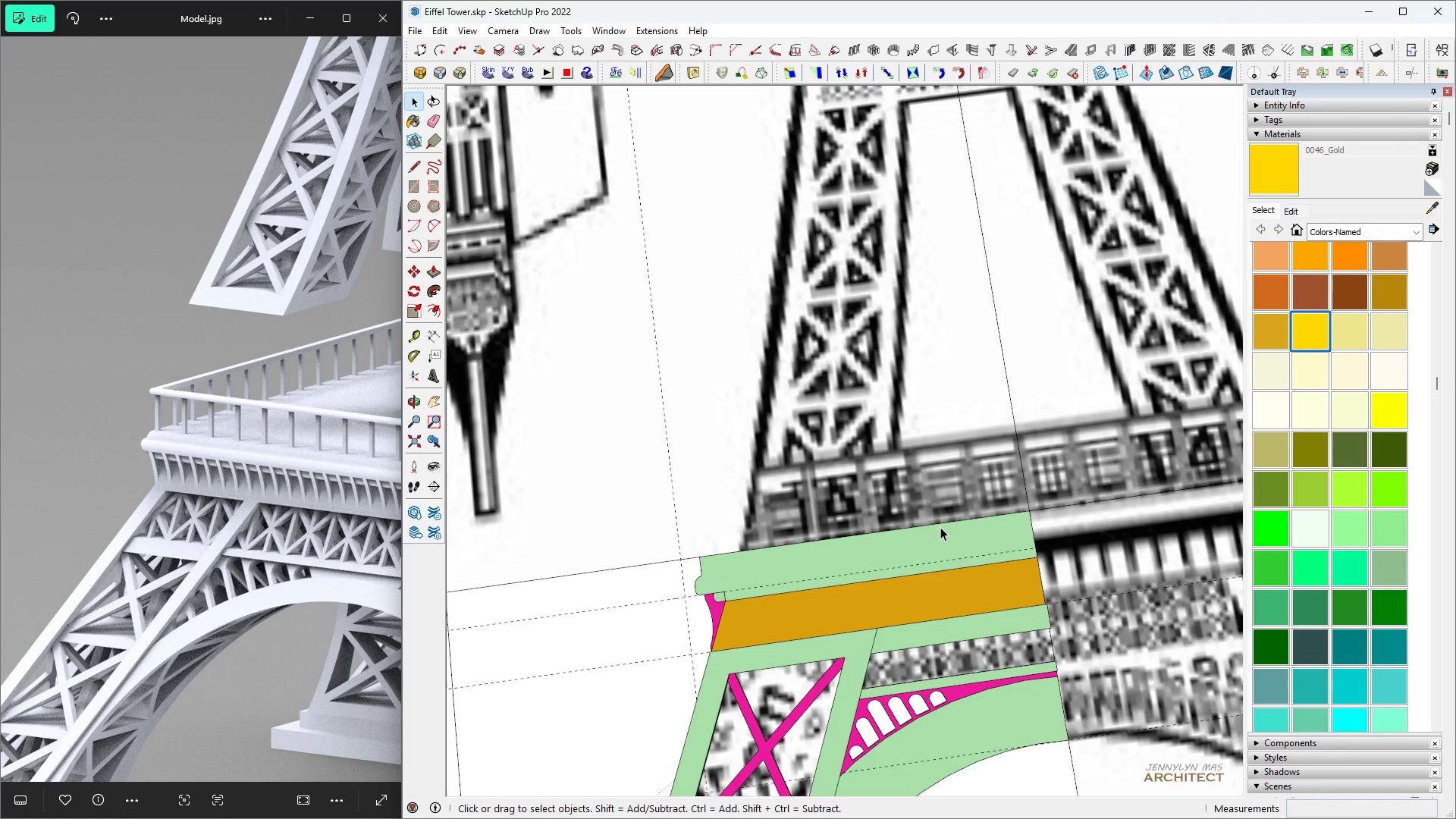 
key(R)
 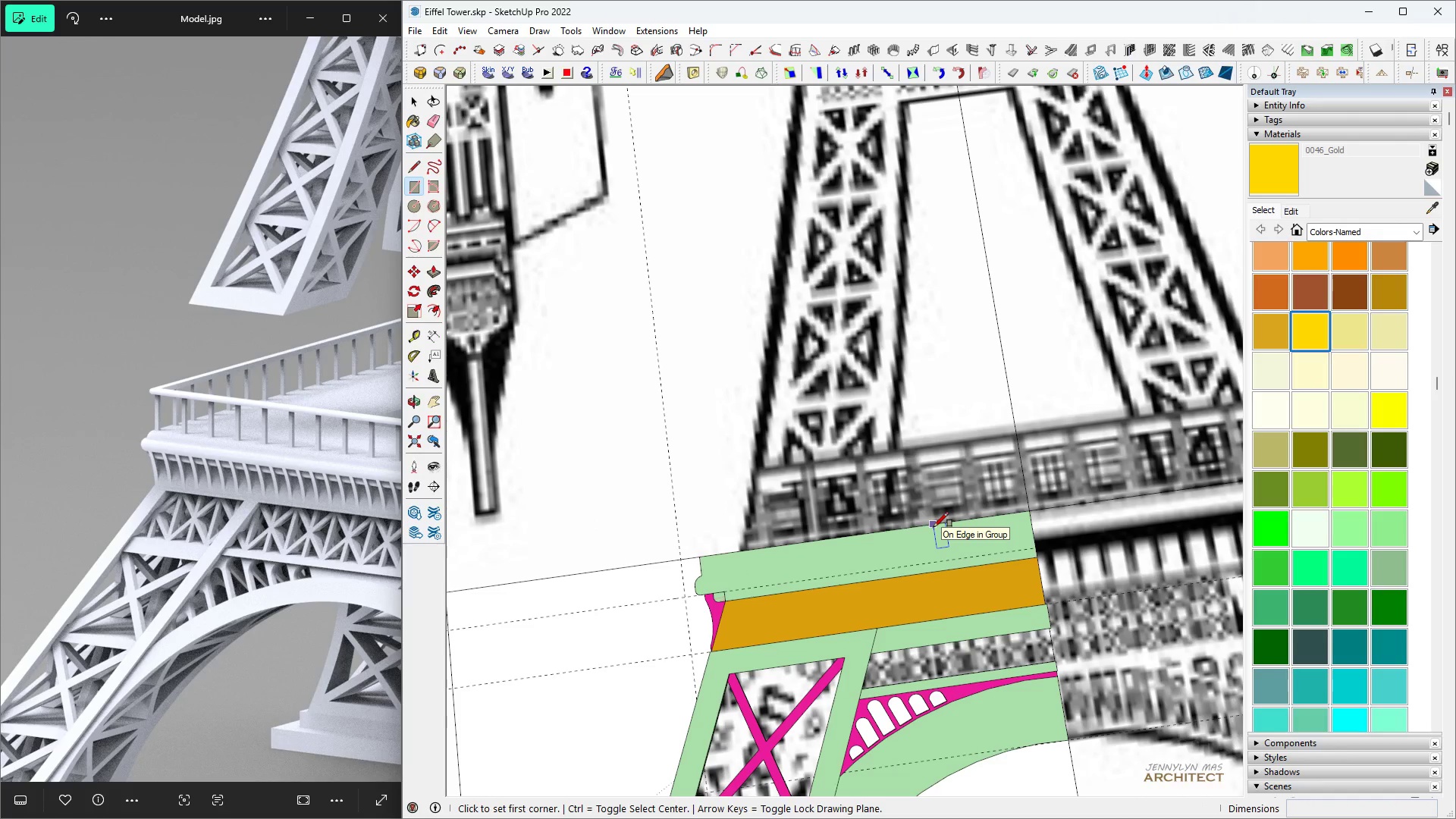 
key(Space)
 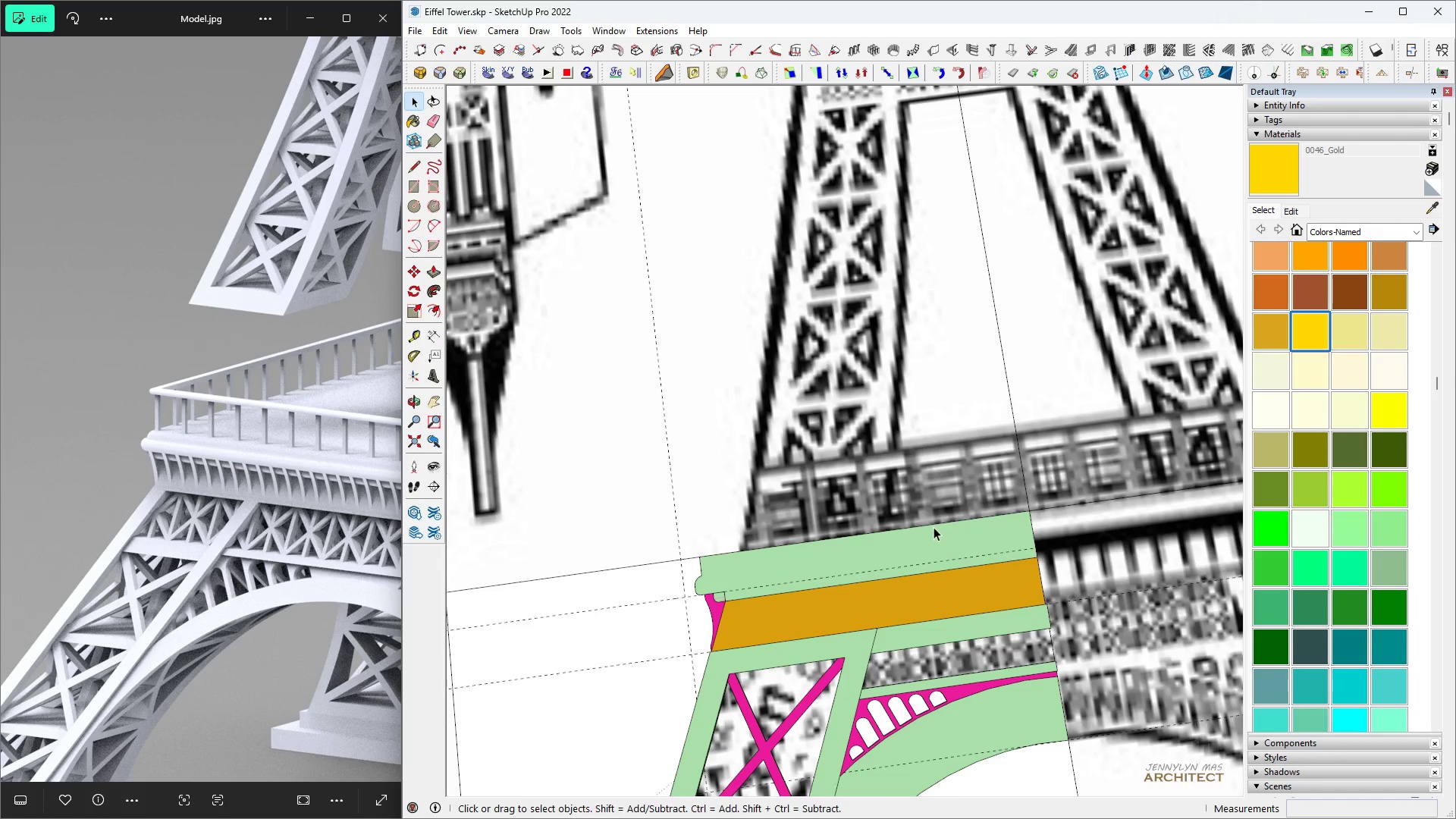 
key(T)
 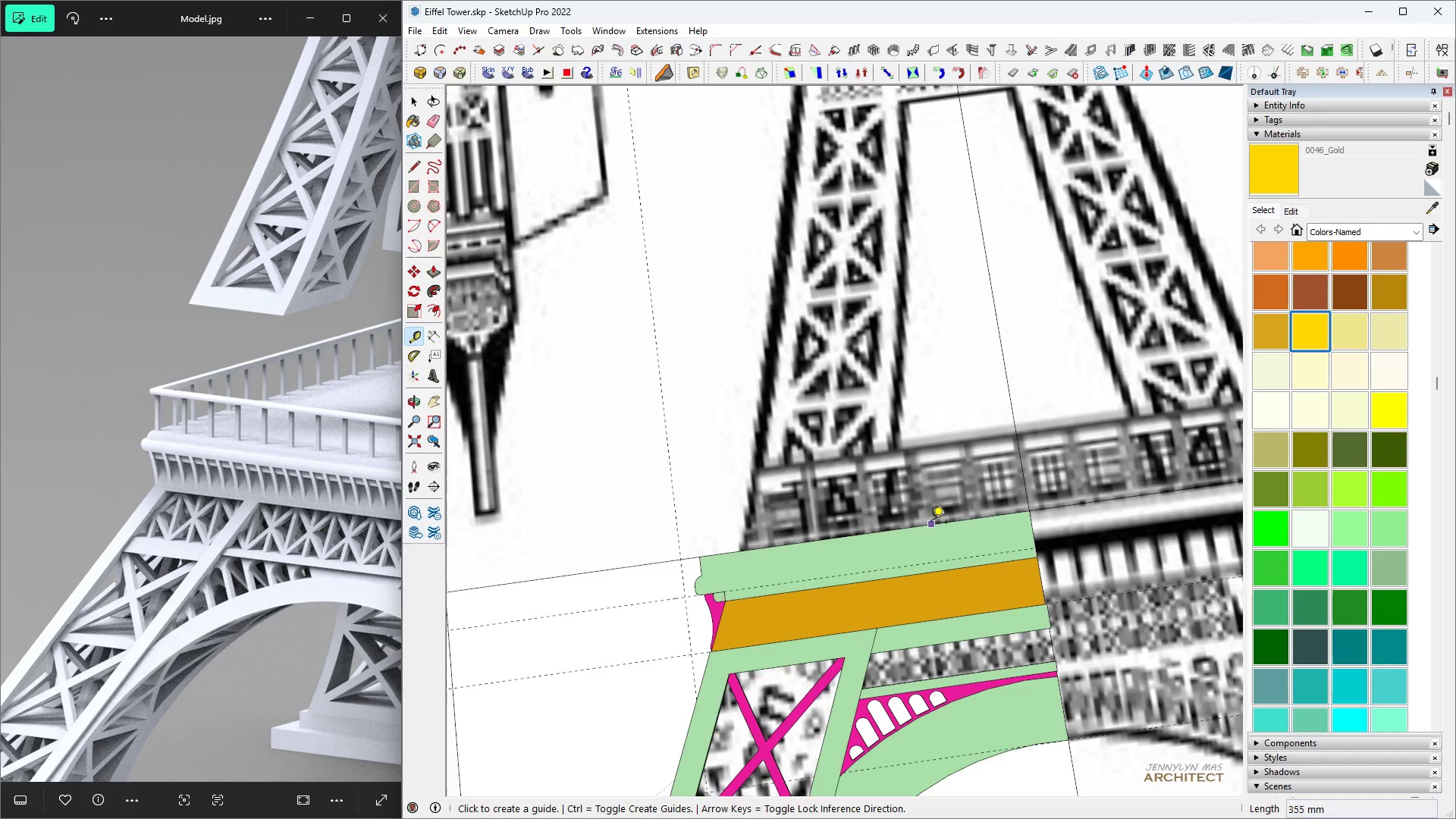 
left_click([931, 523])
 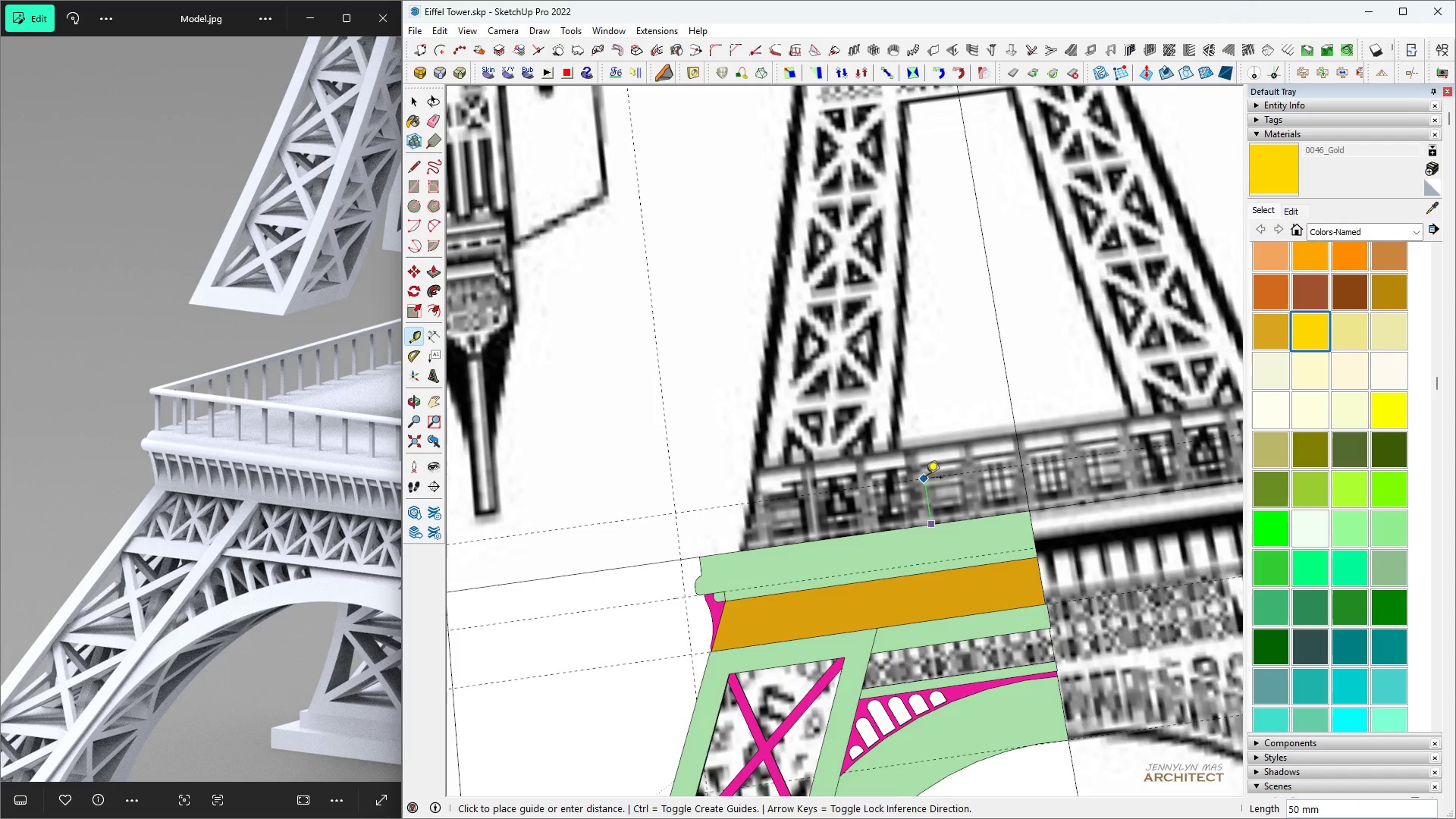 
scroll: coordinate [911, 466], scroll_direction: up, amount: 2.0
 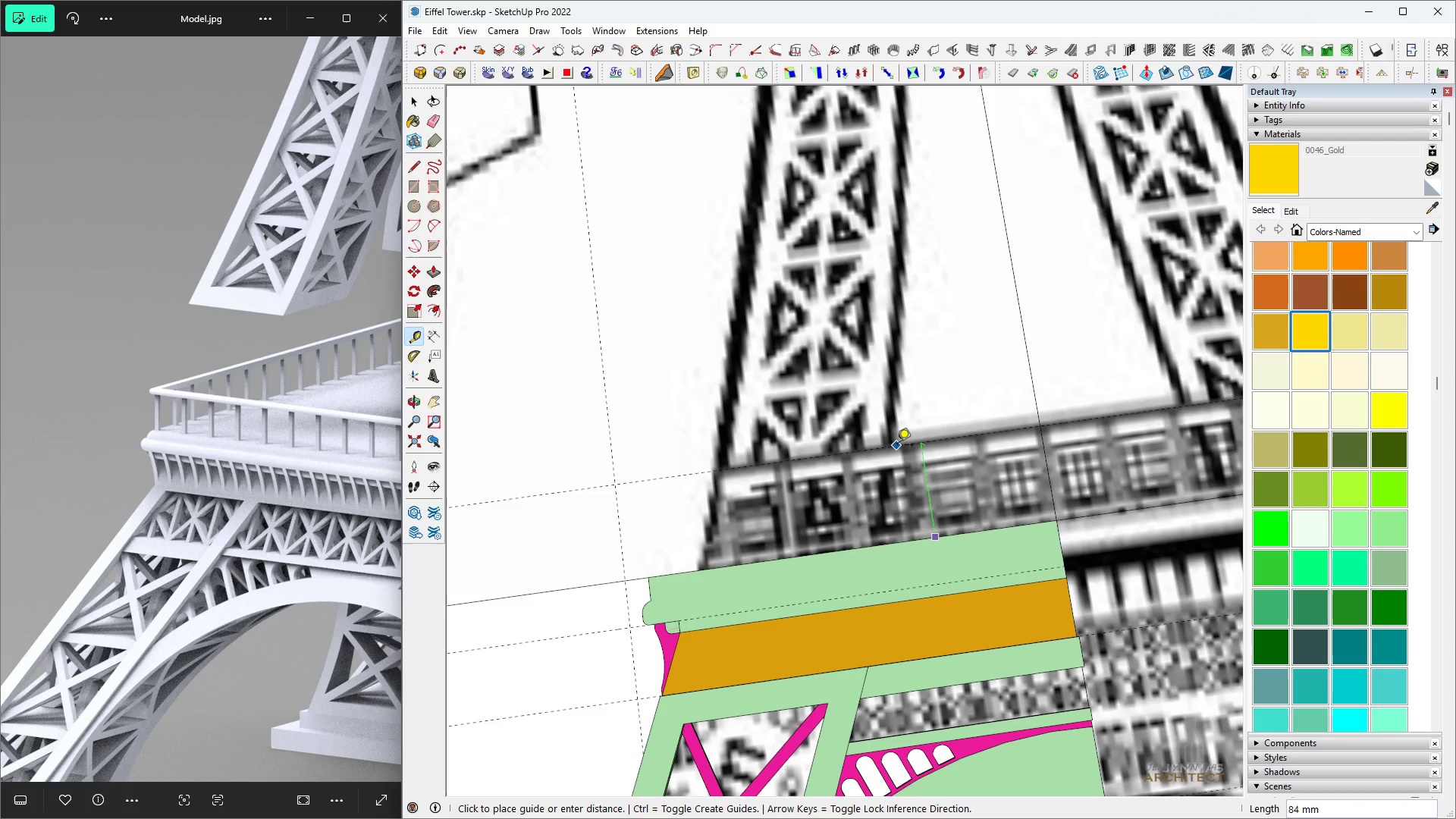 
type(85)
 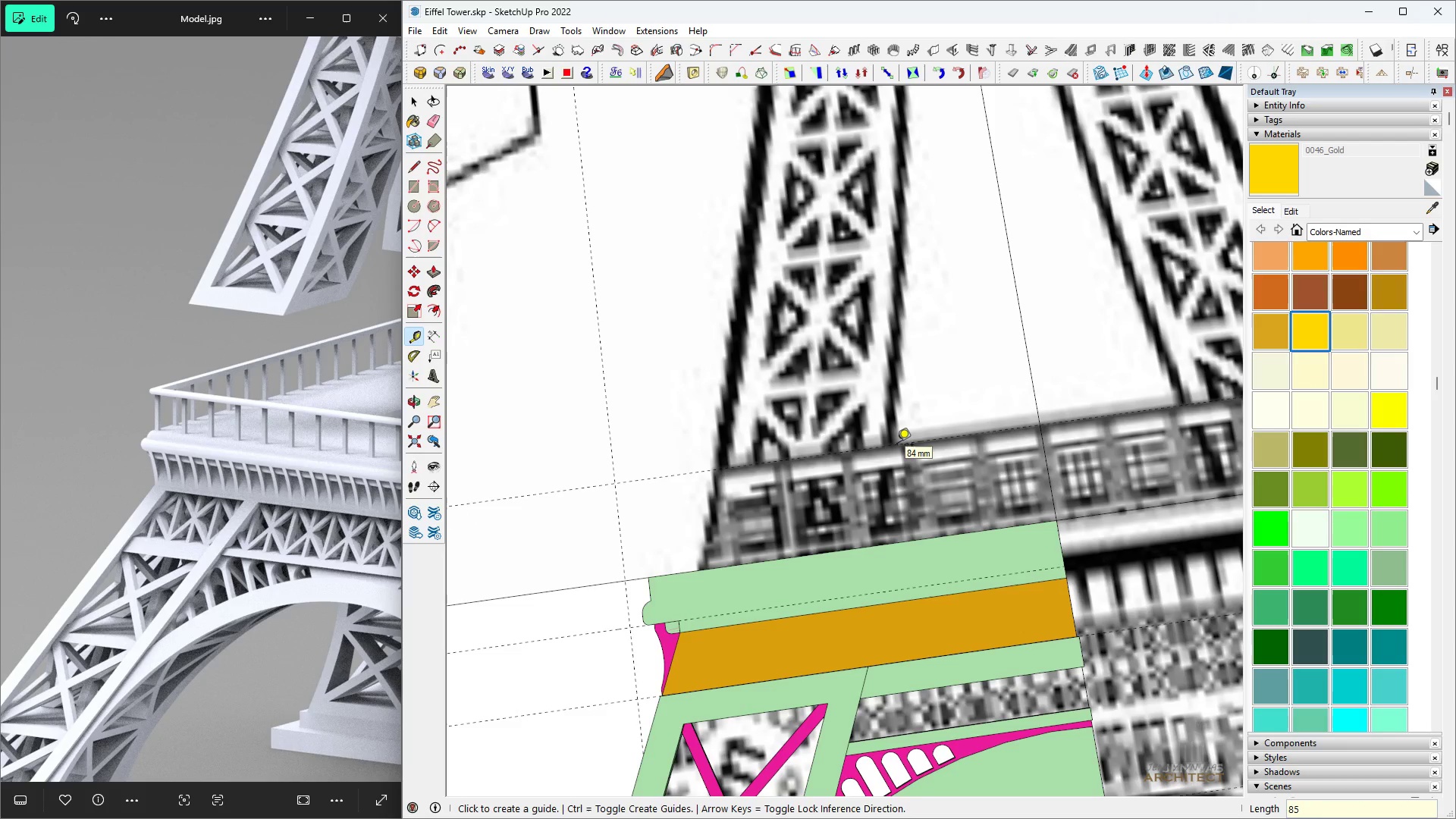 
key(Enter)
 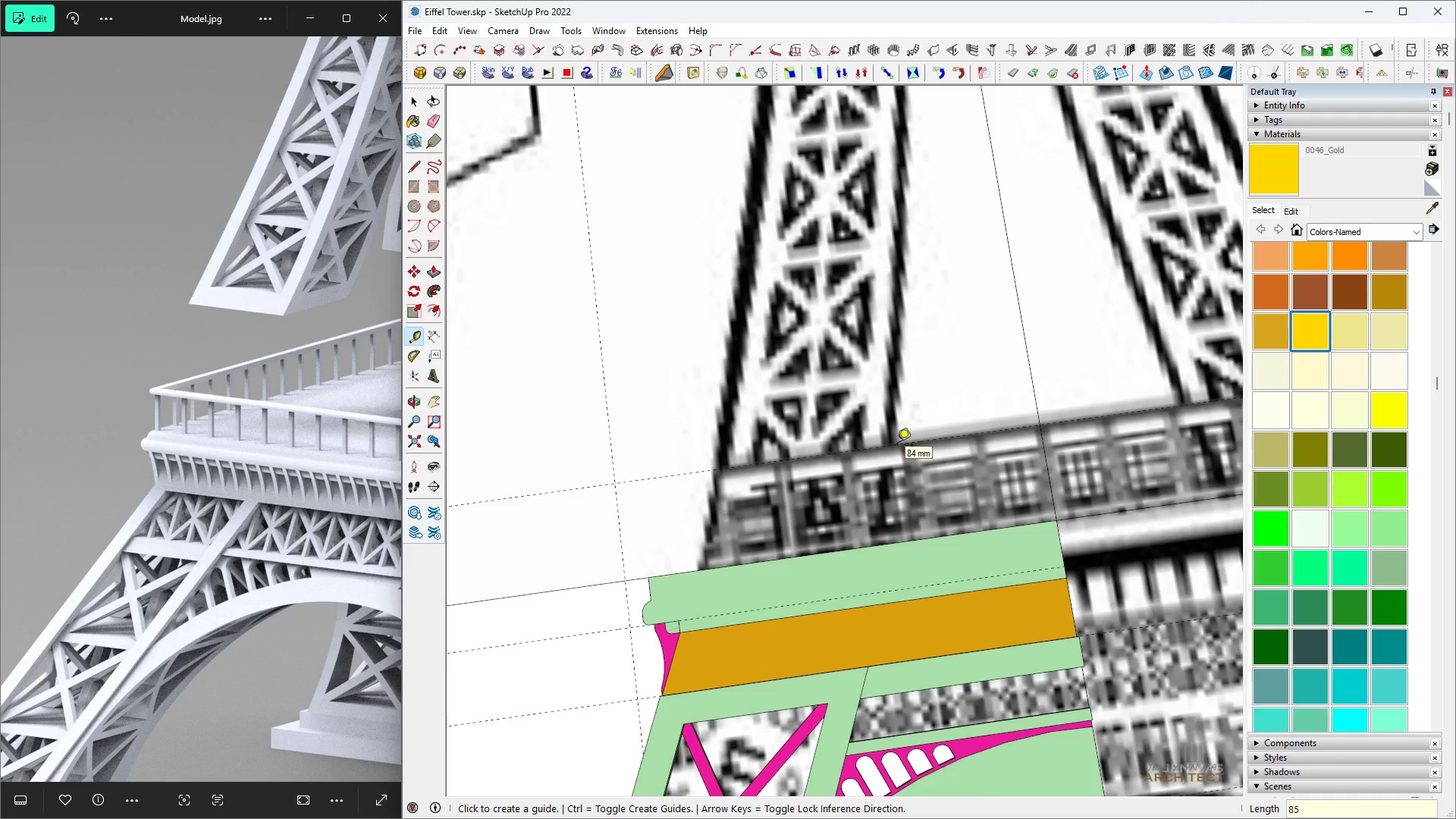 
scroll: coordinate [897, 446], scroll_direction: up, amount: 4.0
 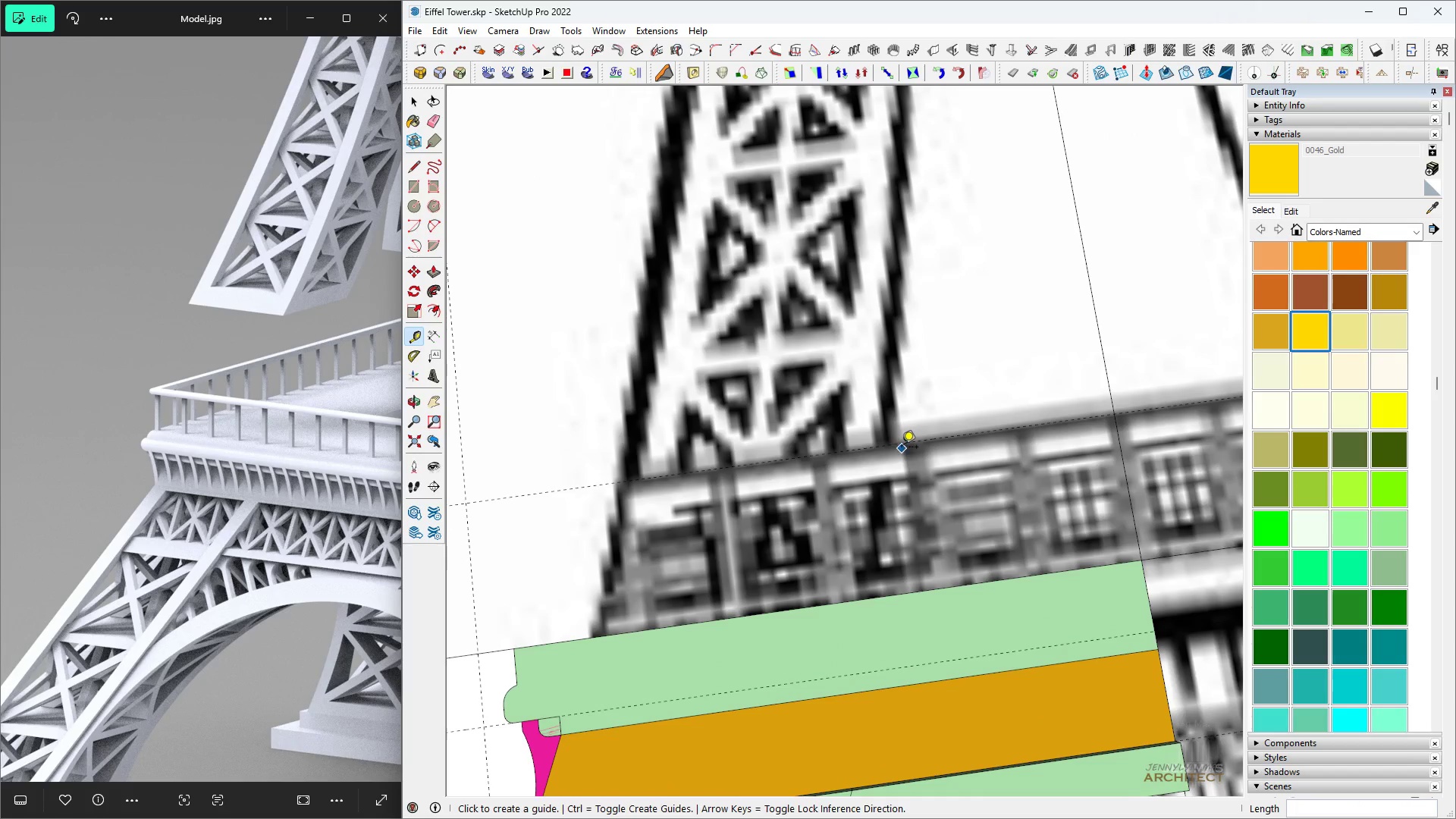 
left_click([902, 448])
 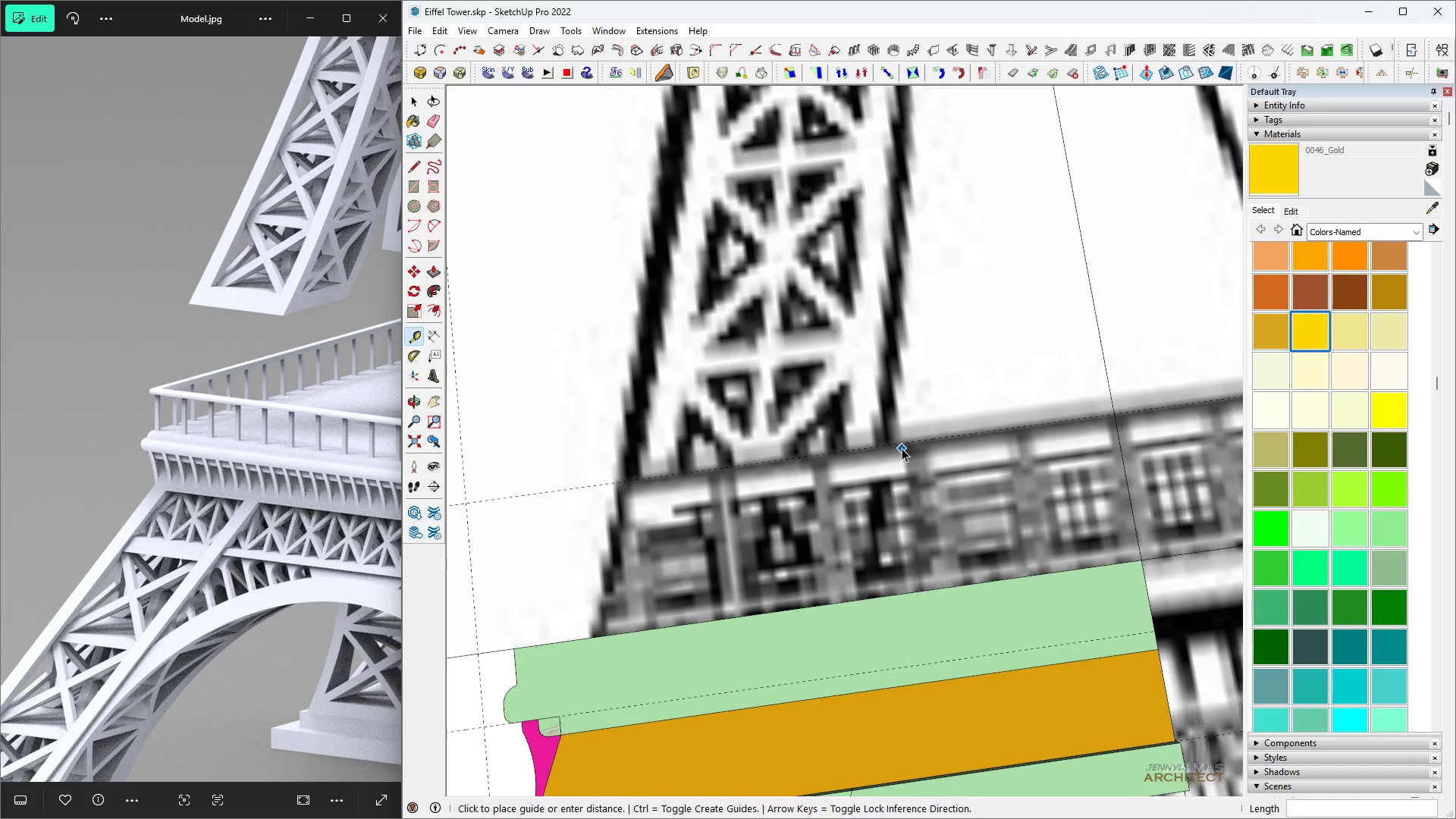 
key(Space)
 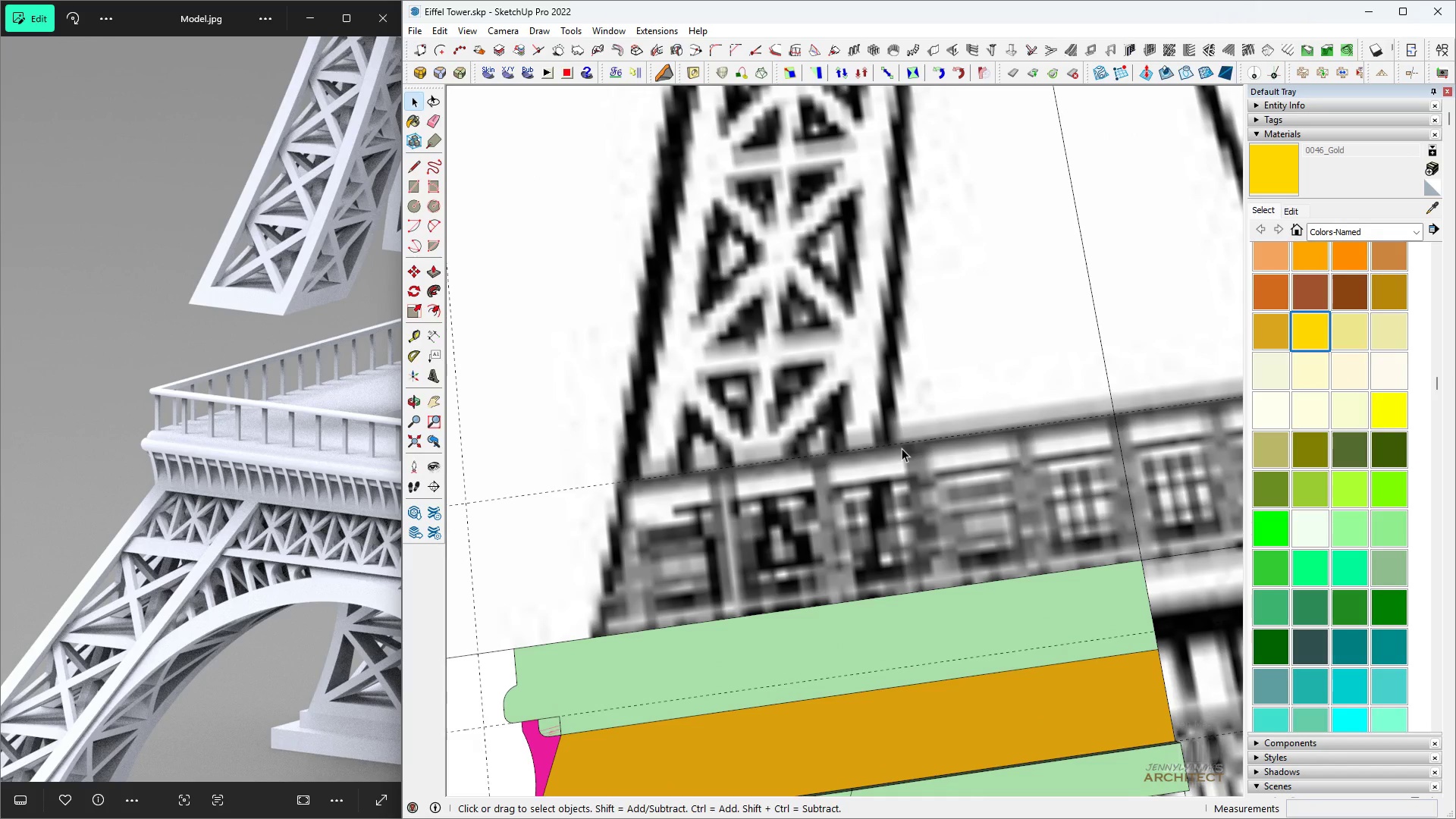 
key(T)
 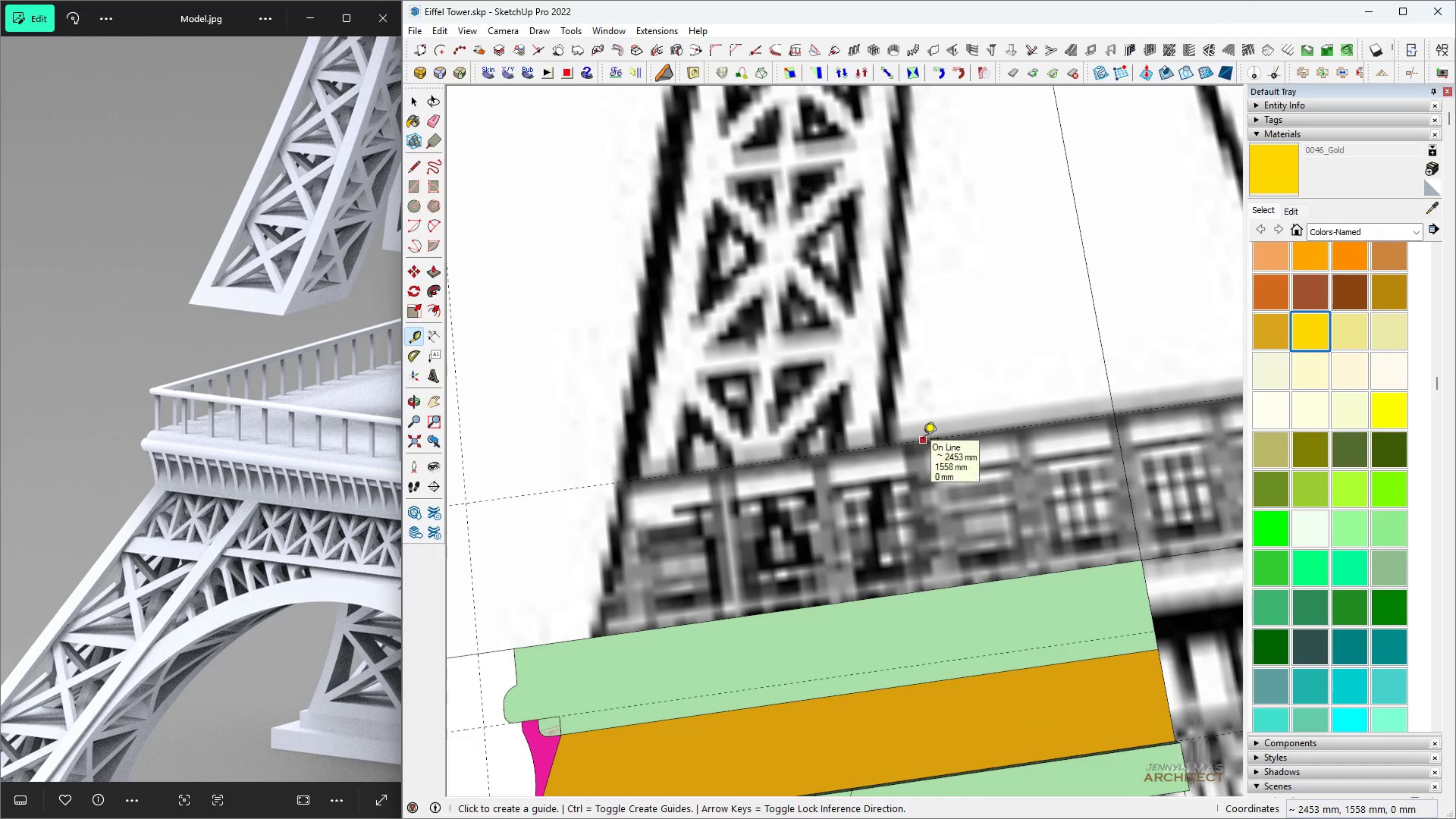 
left_click([923, 440])
 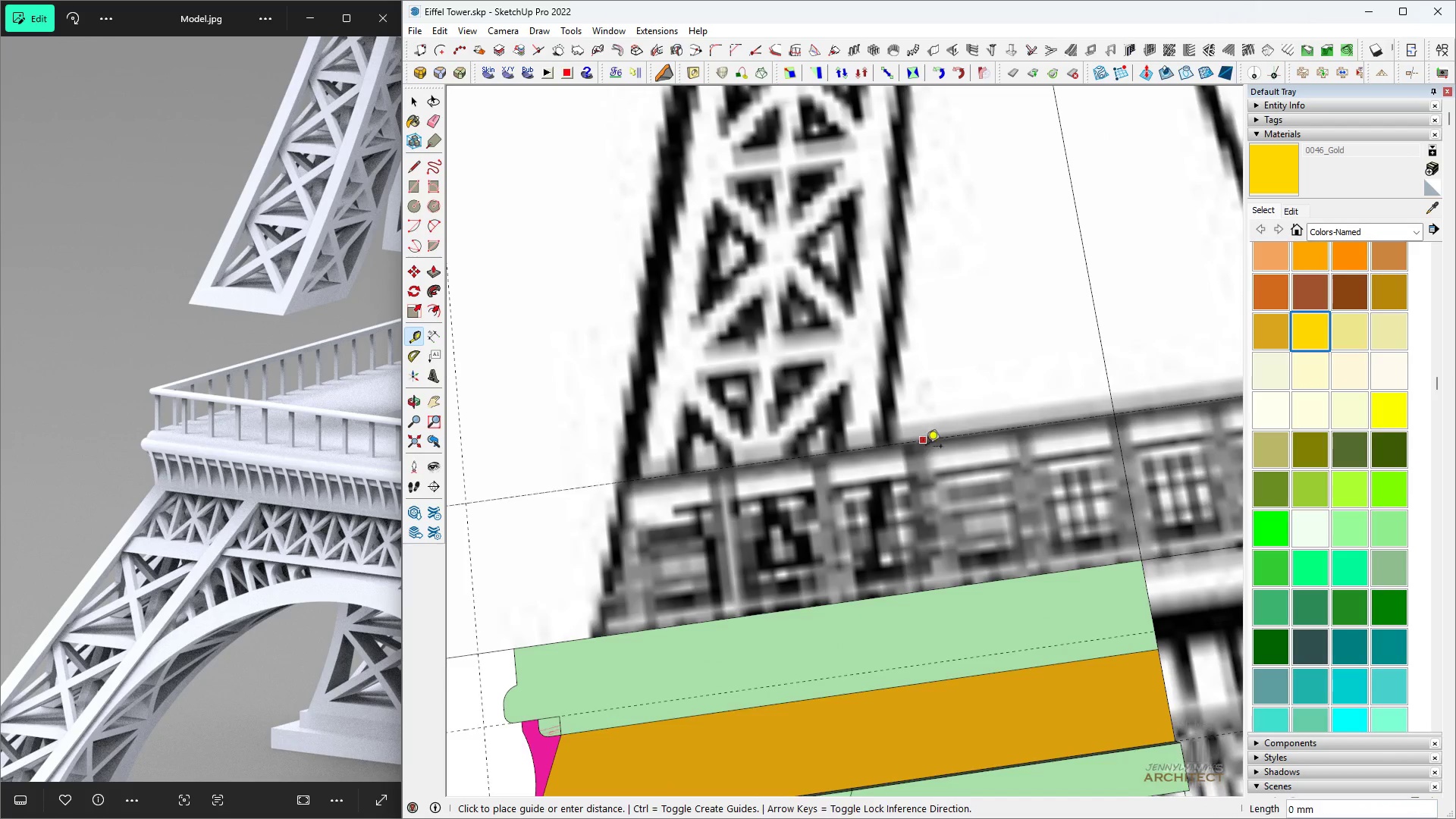 
scroll: coordinate [938, 455], scroll_direction: up, amount: 3.0
 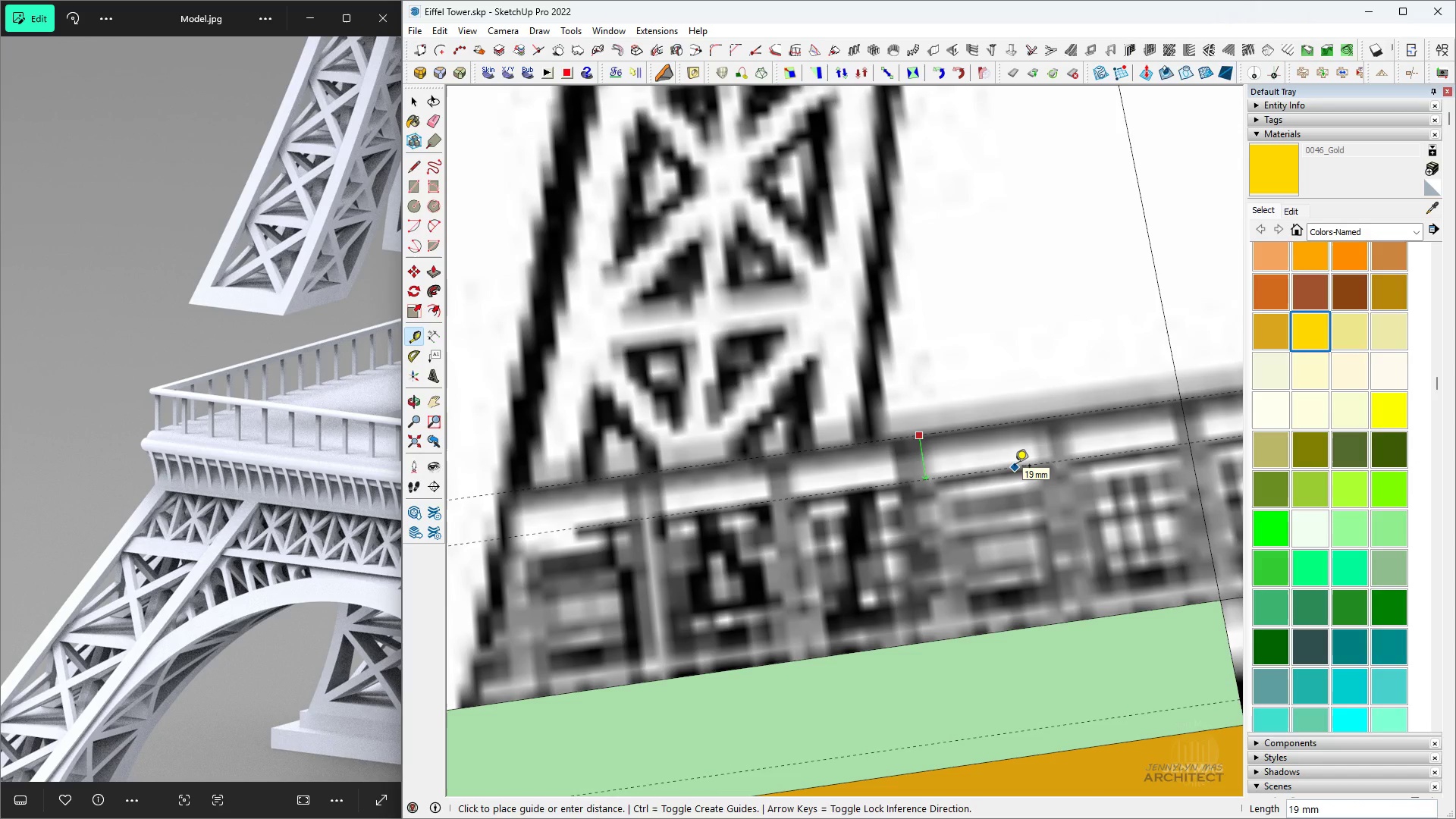 
type(20)
 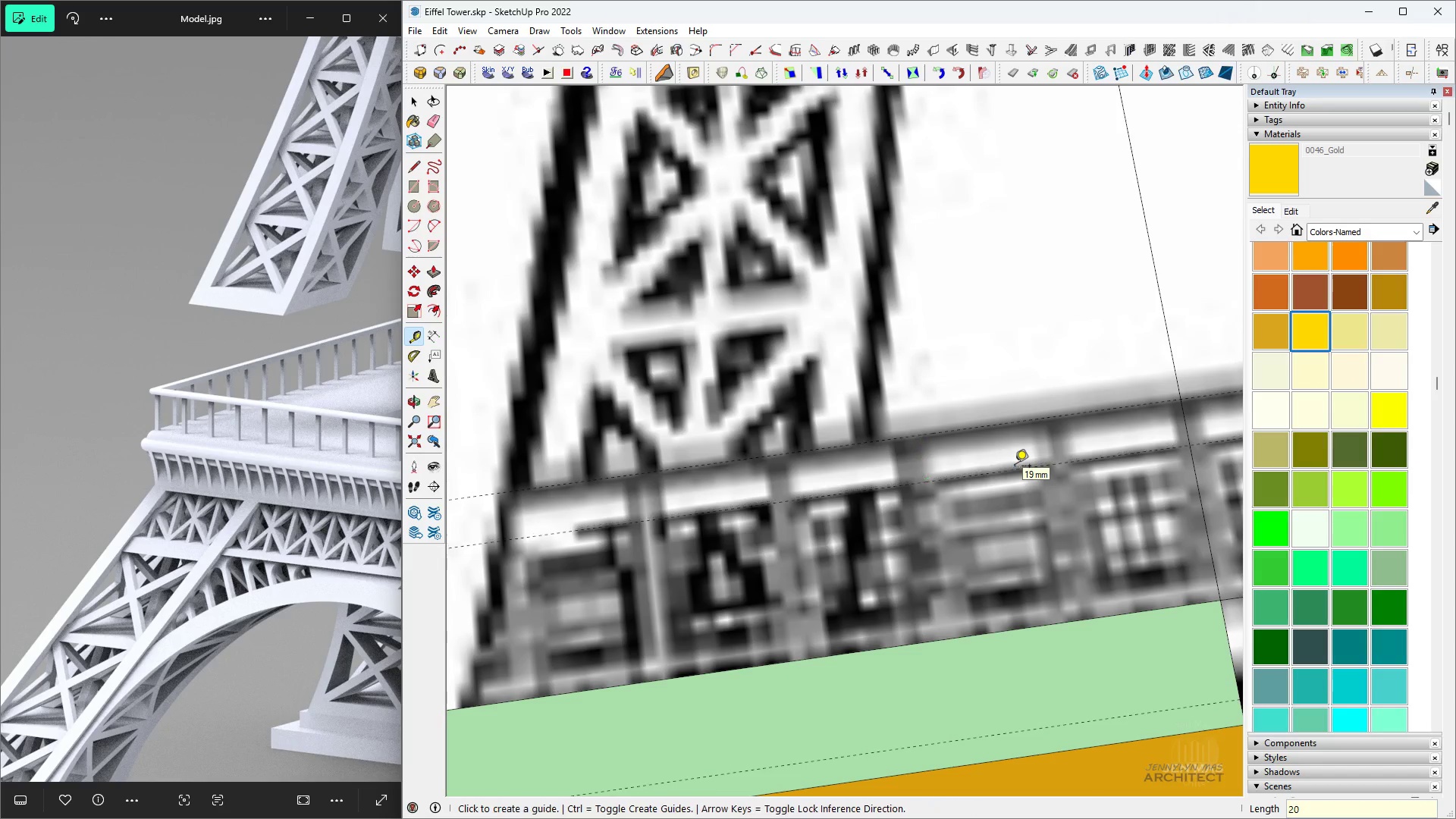 
key(Enter)
 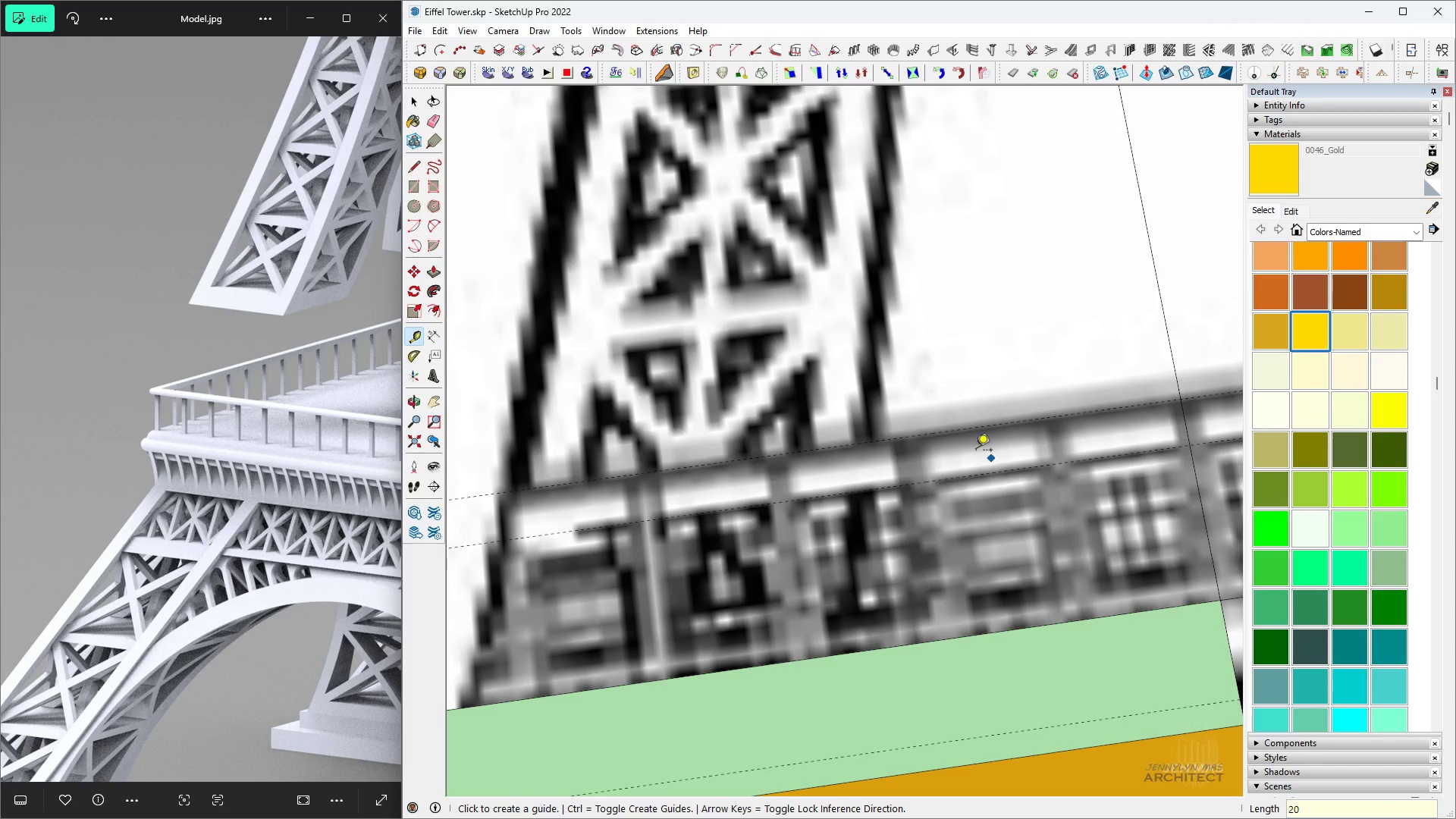 
scroll: coordinate [920, 397], scroll_direction: down, amount: 7.0
 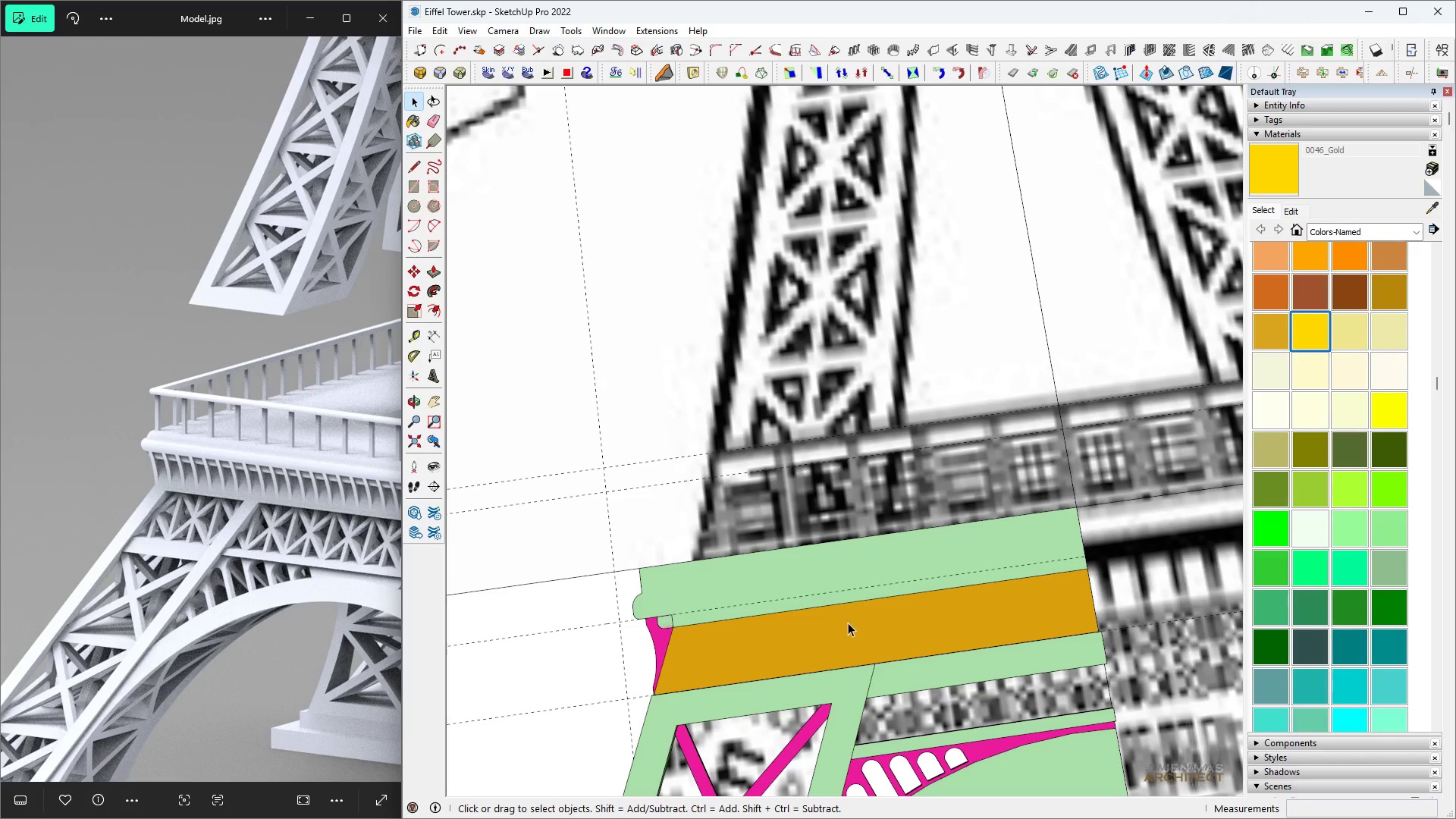 
key(Space)
 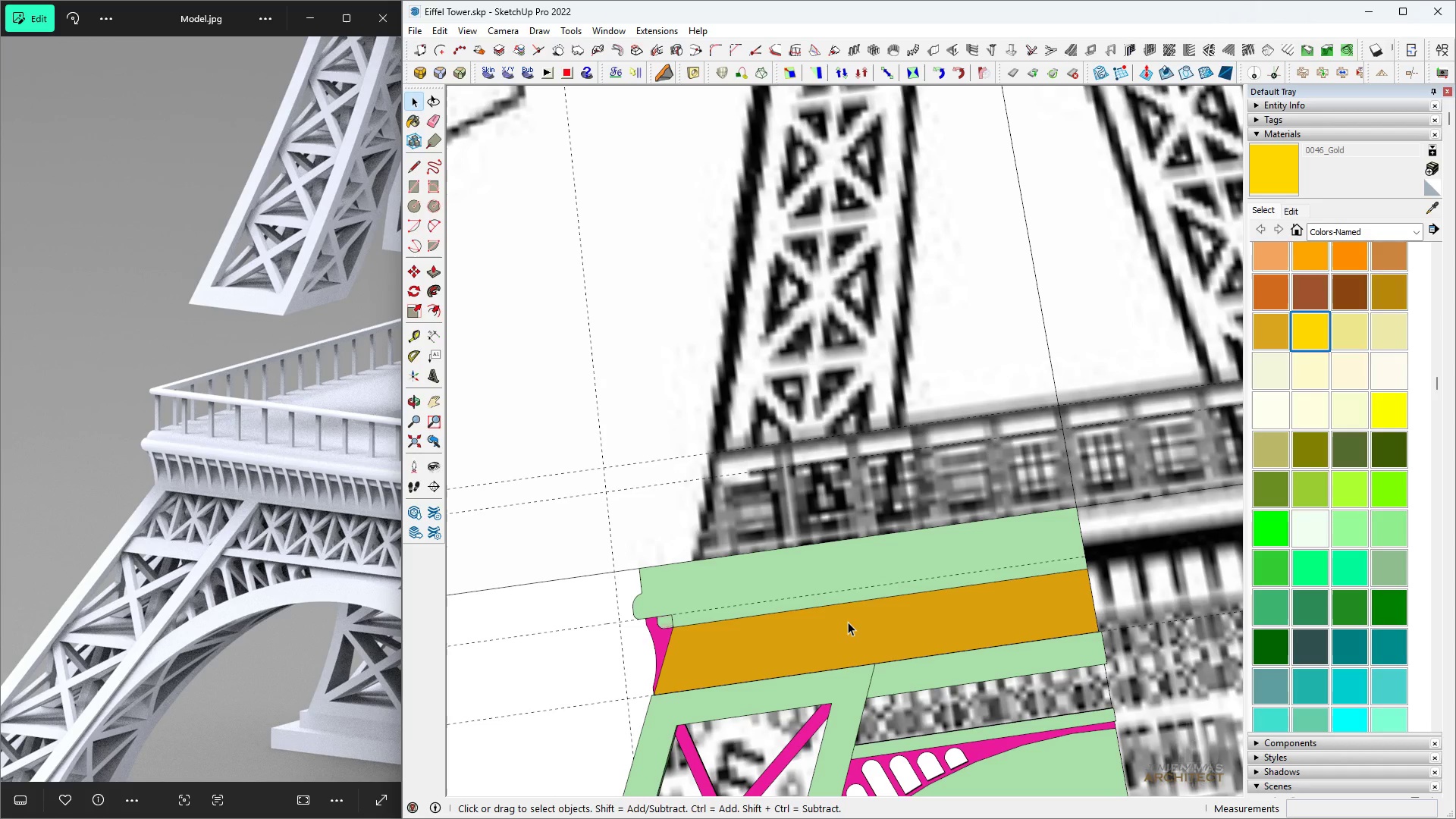 
scroll: coordinate [727, 554], scroll_direction: up, amount: 1.0
 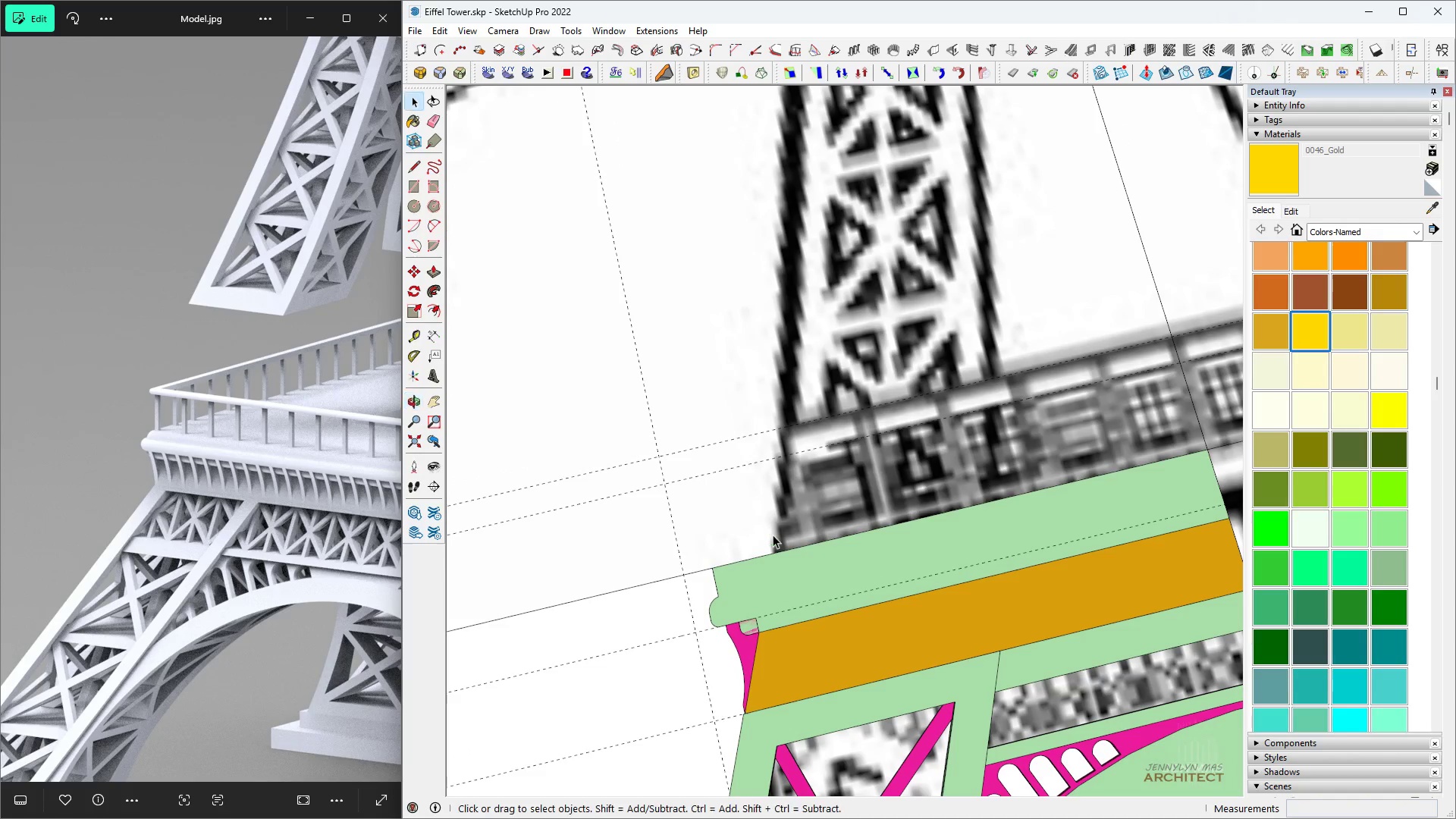 
scroll: coordinate [770, 595], scroll_direction: none, amount: 0.0
 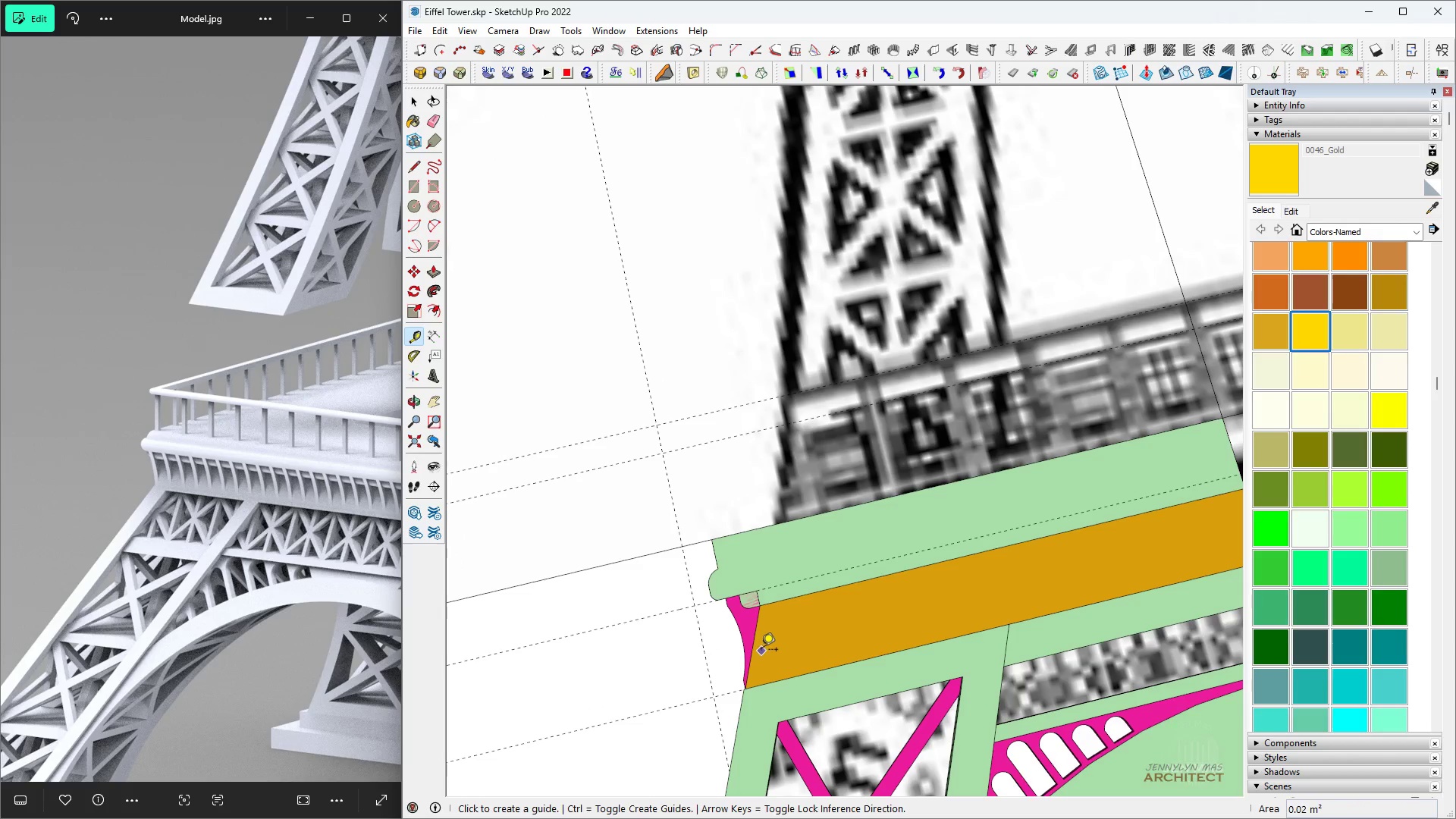 
key(Space)
 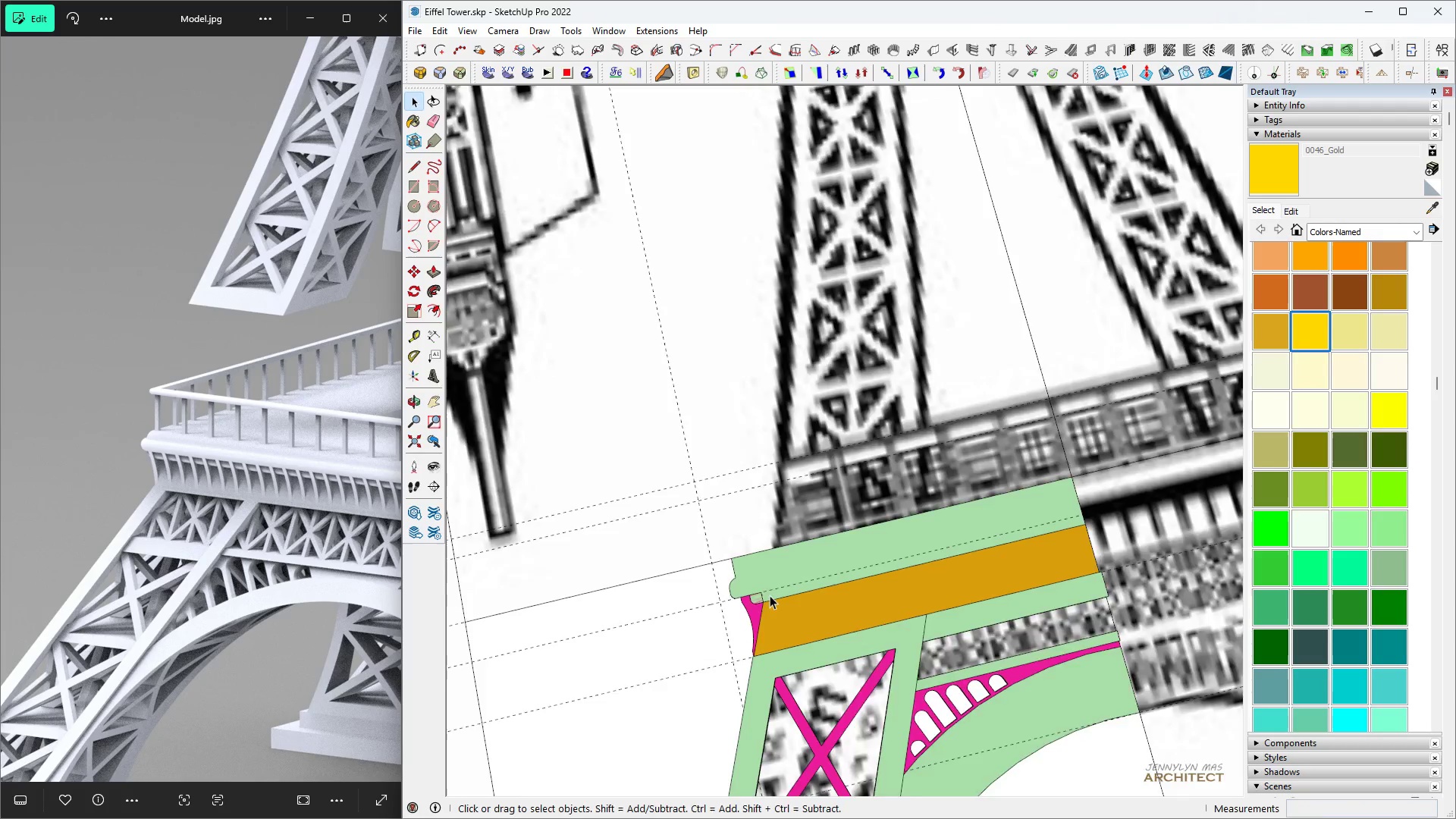 
key(T)
 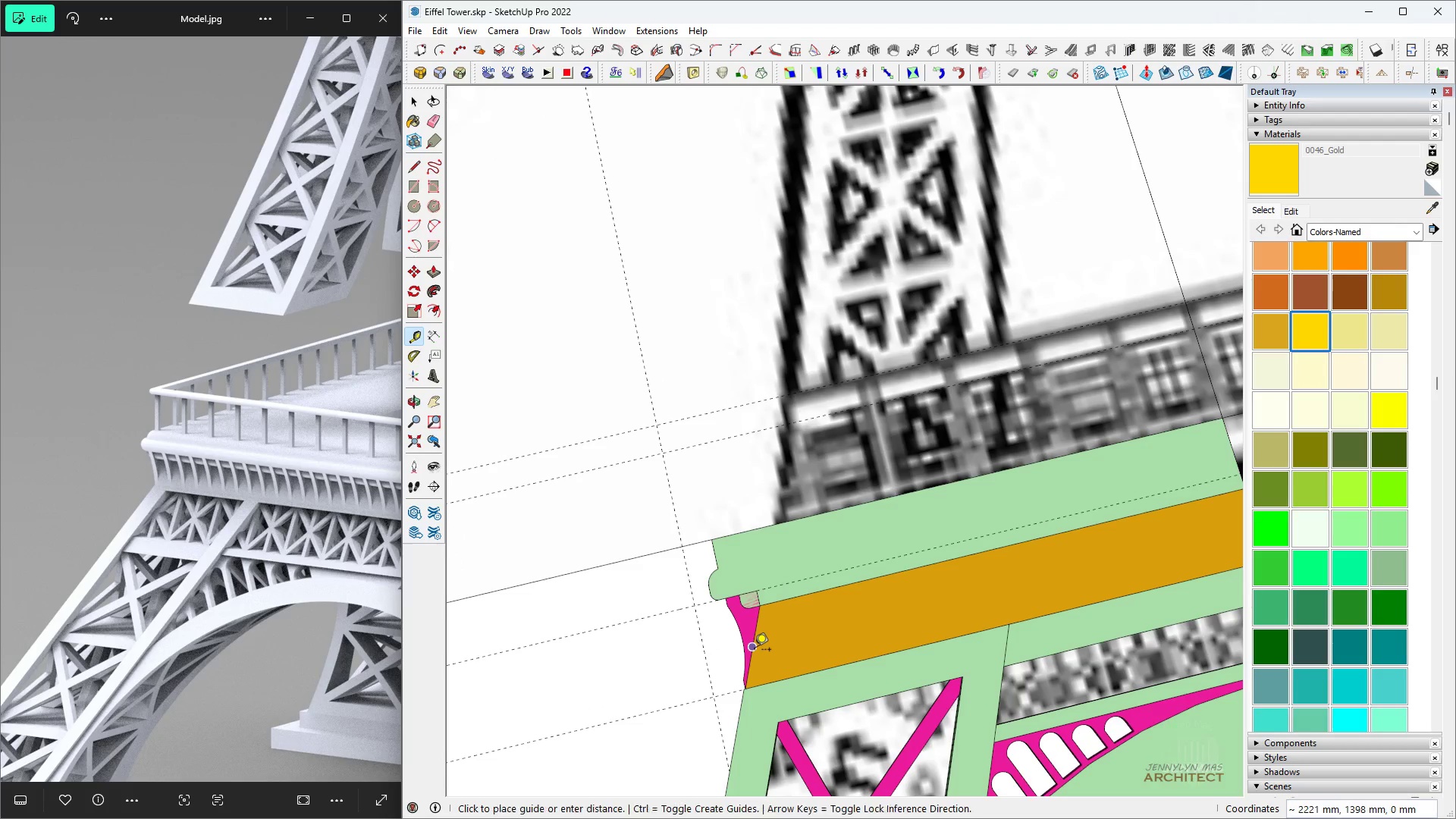 
double_click([755, 650])
 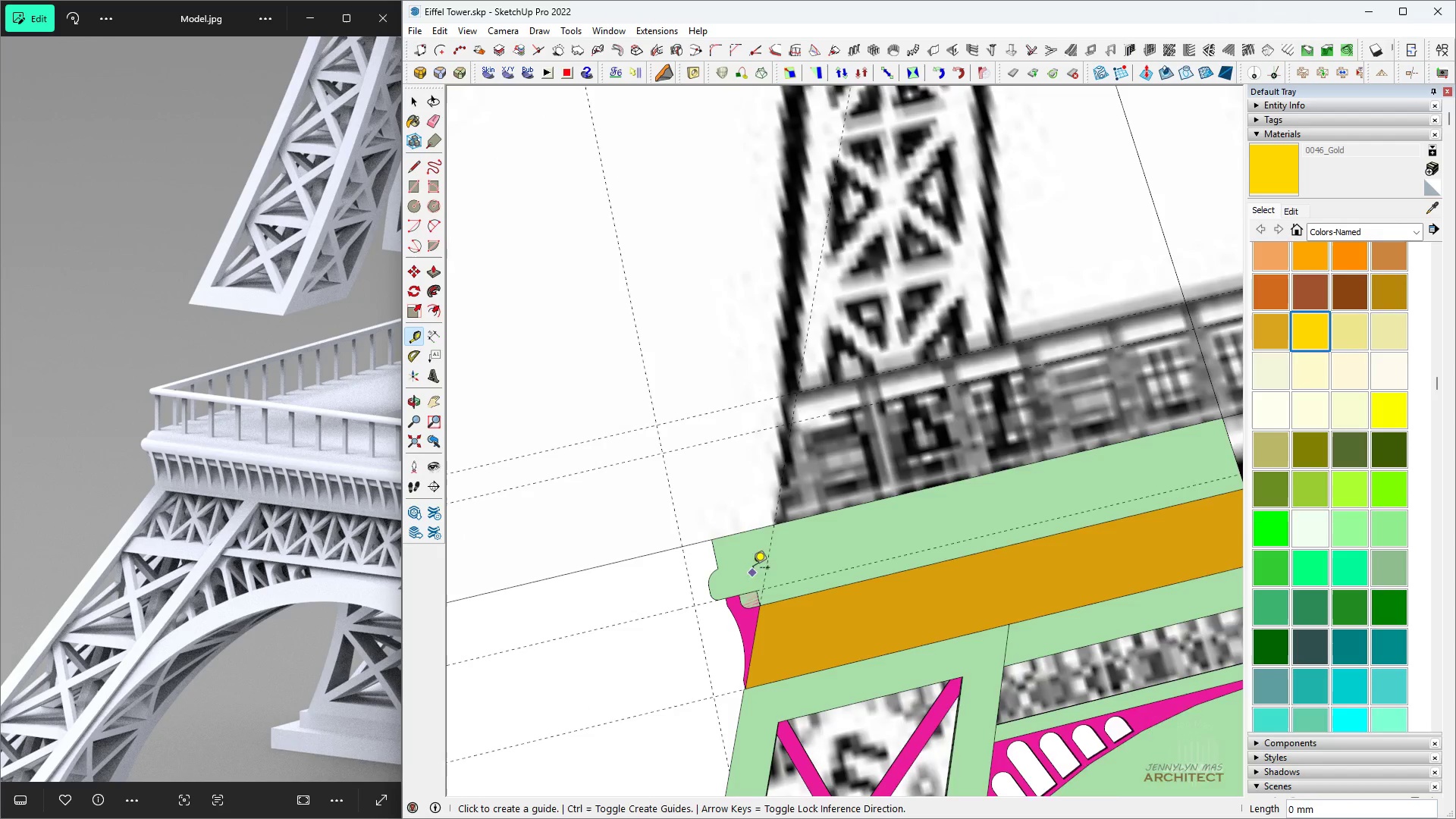 
scroll: coordinate [754, 560], scroll_direction: down, amount: 8.0
 